 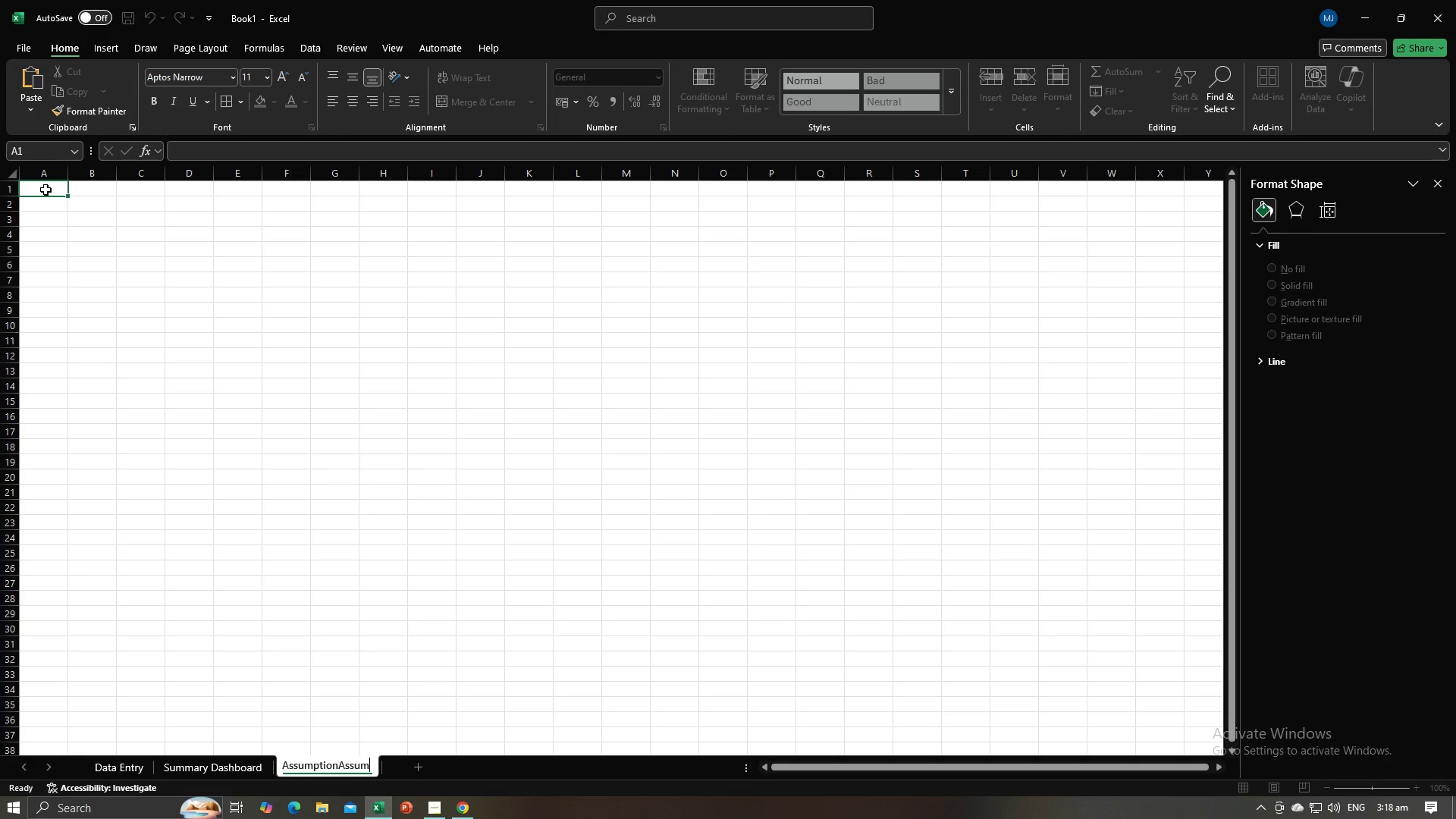 
key(Enter)
 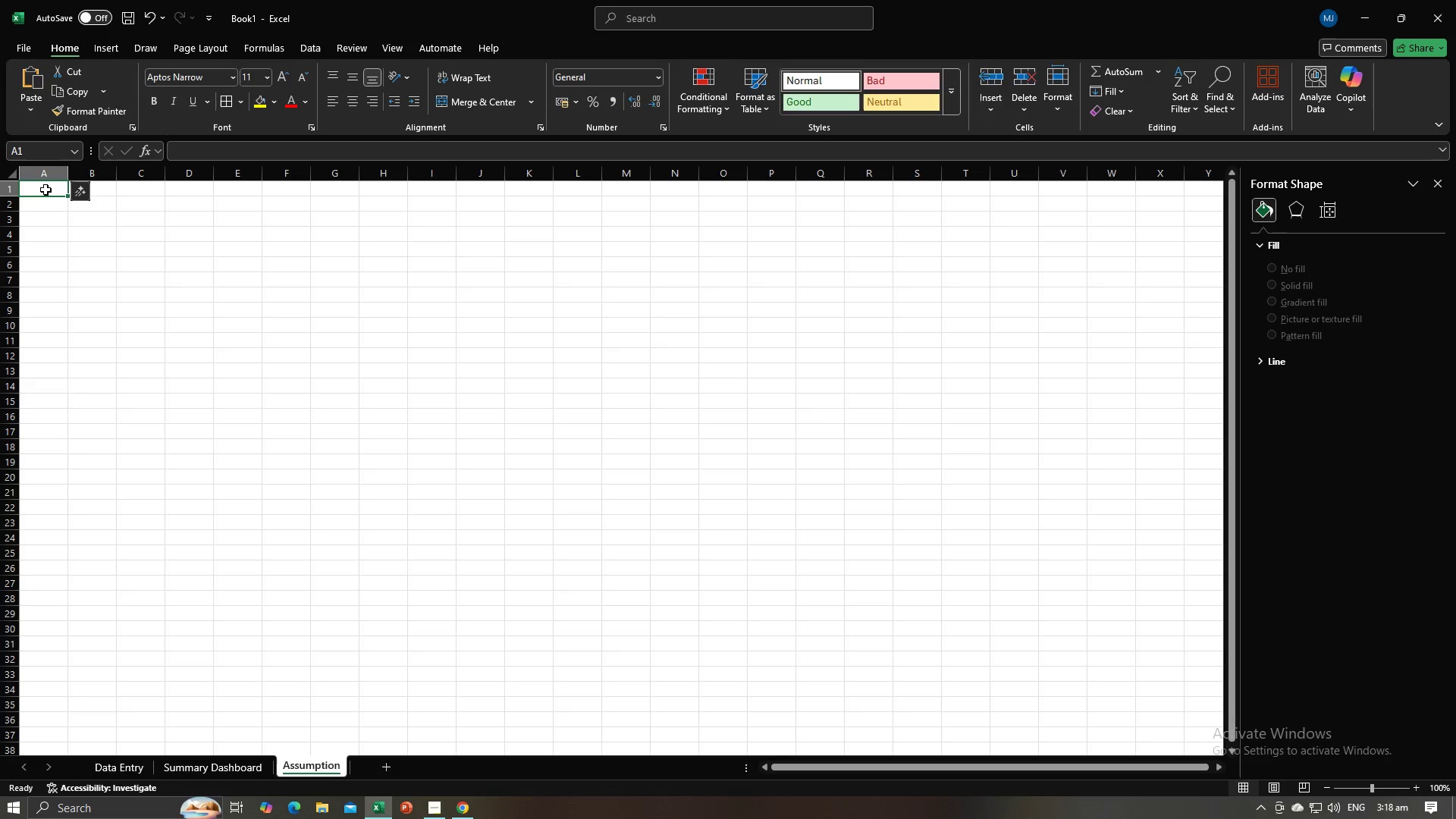 
left_click([46, 190])
 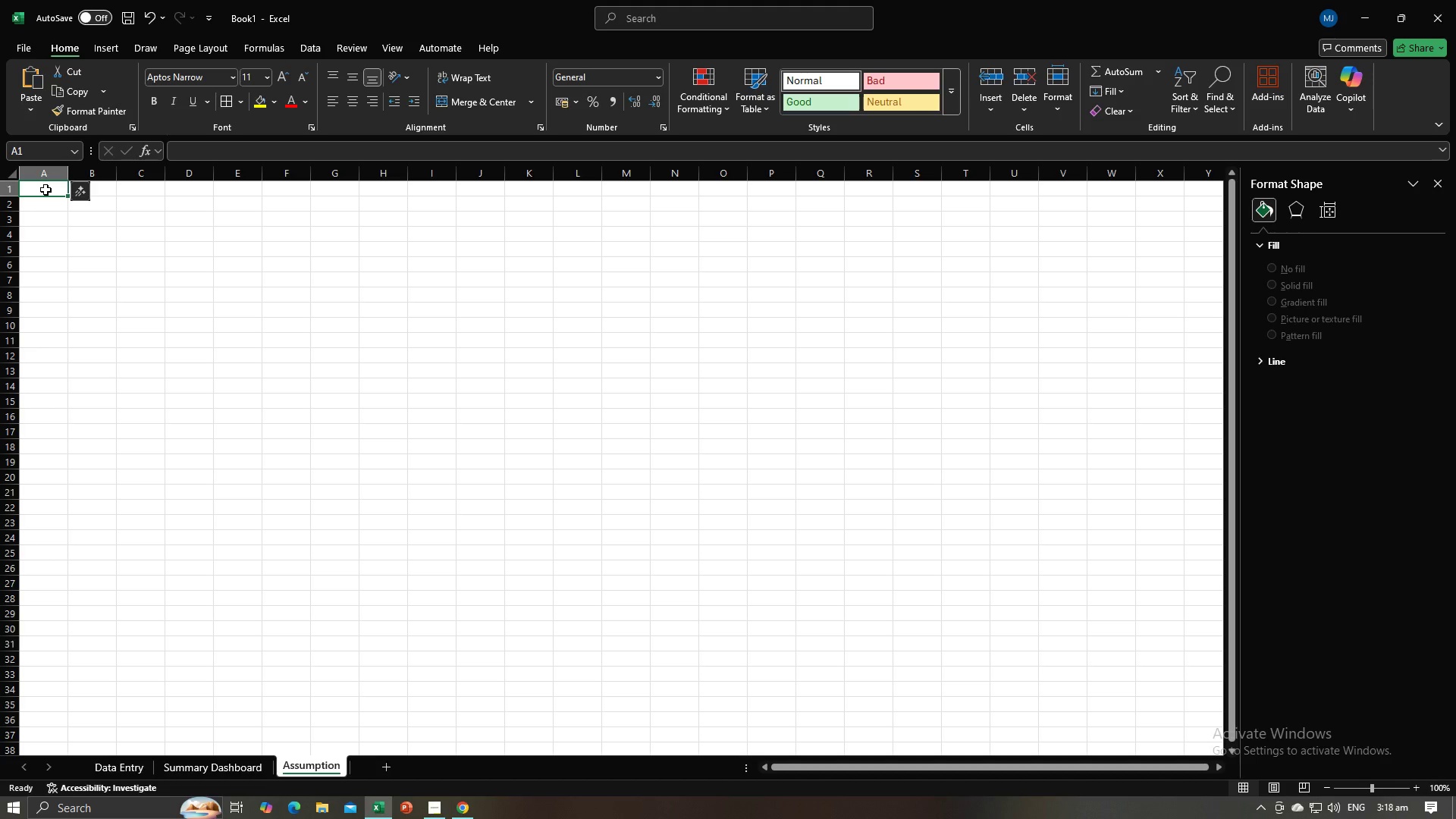 
type(Assumption ID)
key(Tab)
 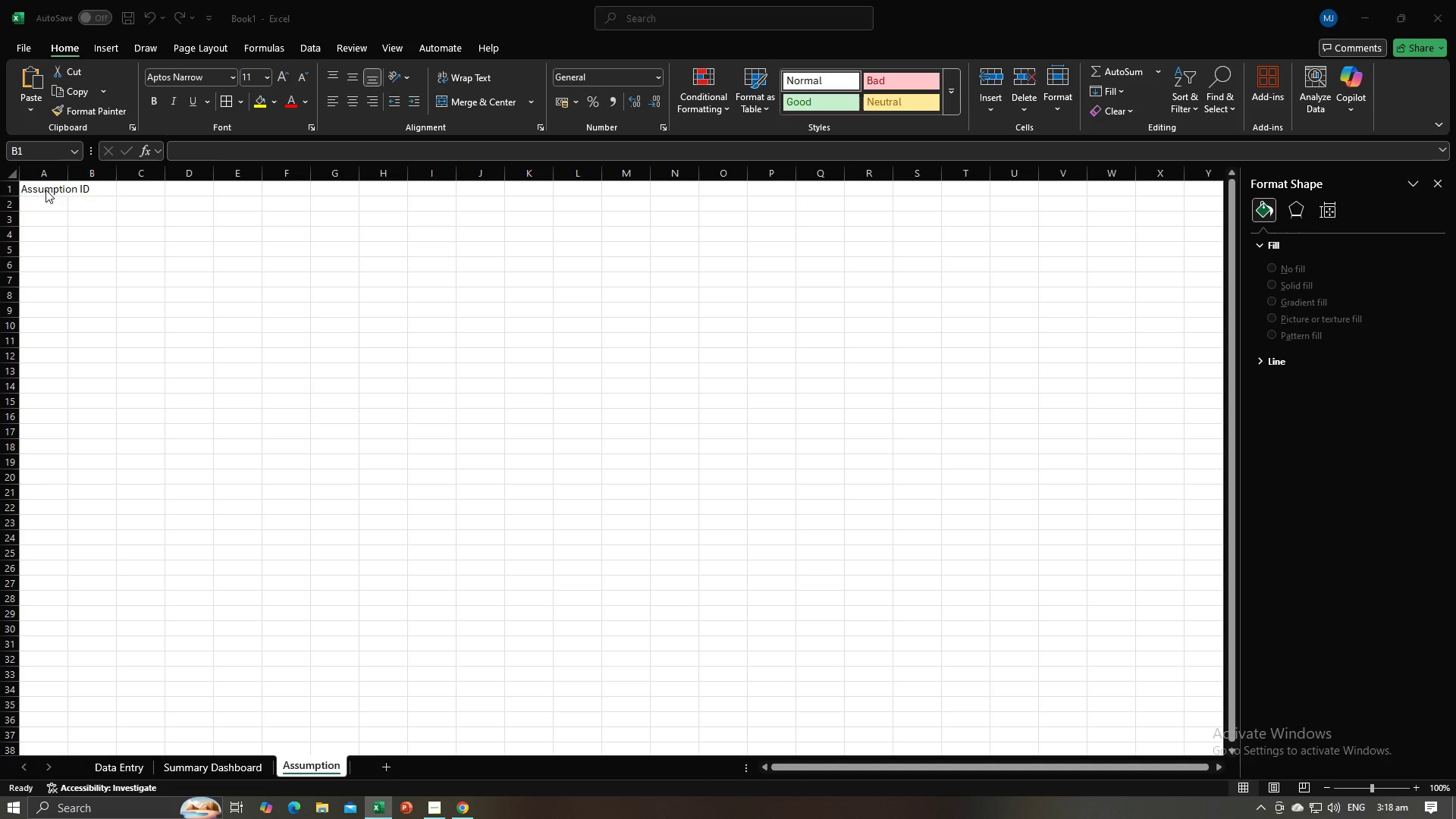 
 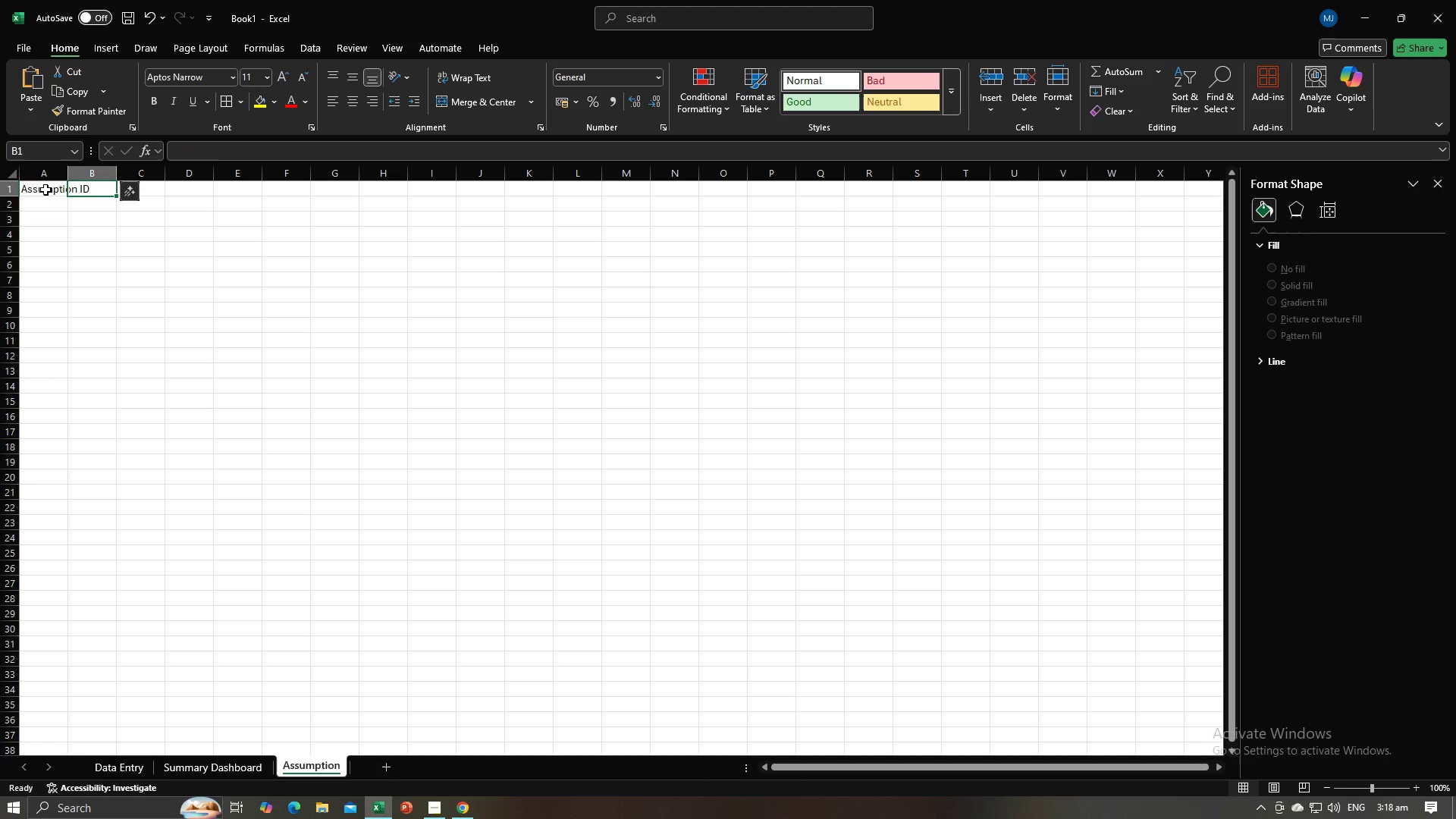 
key(Alt+AltLeft)
 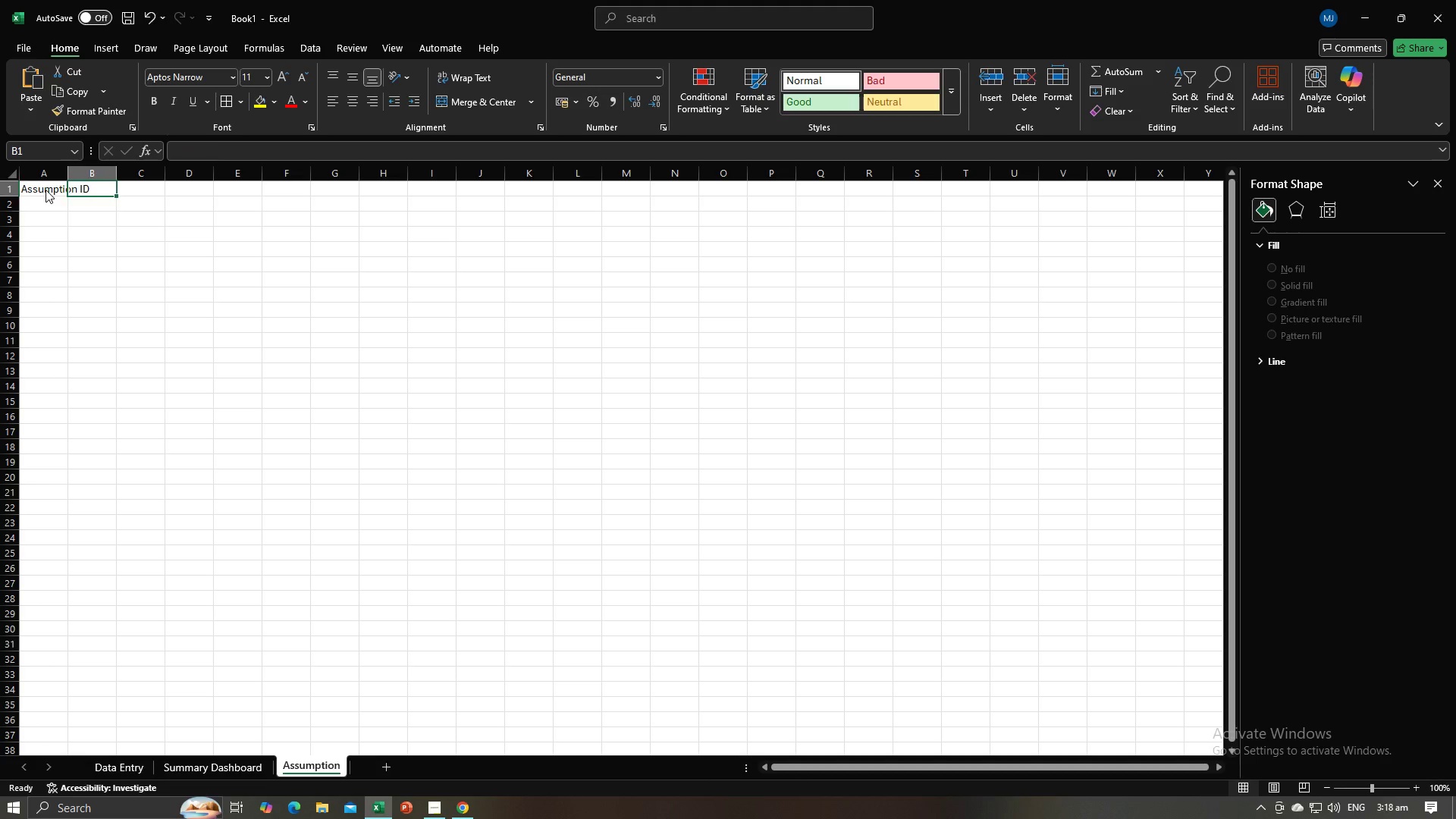 
key(Alt+Tab)
 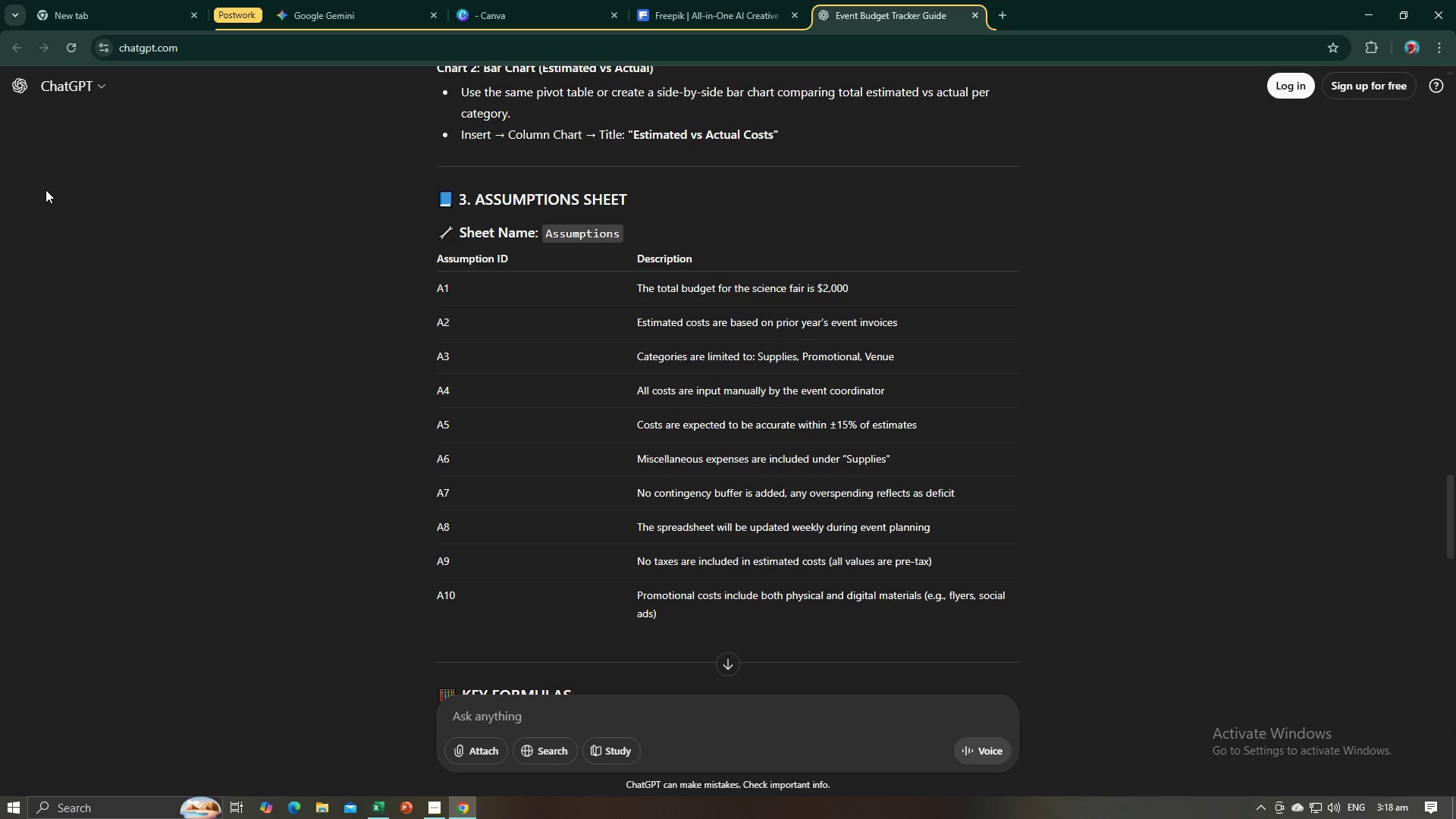 
key(Alt+AltLeft)
 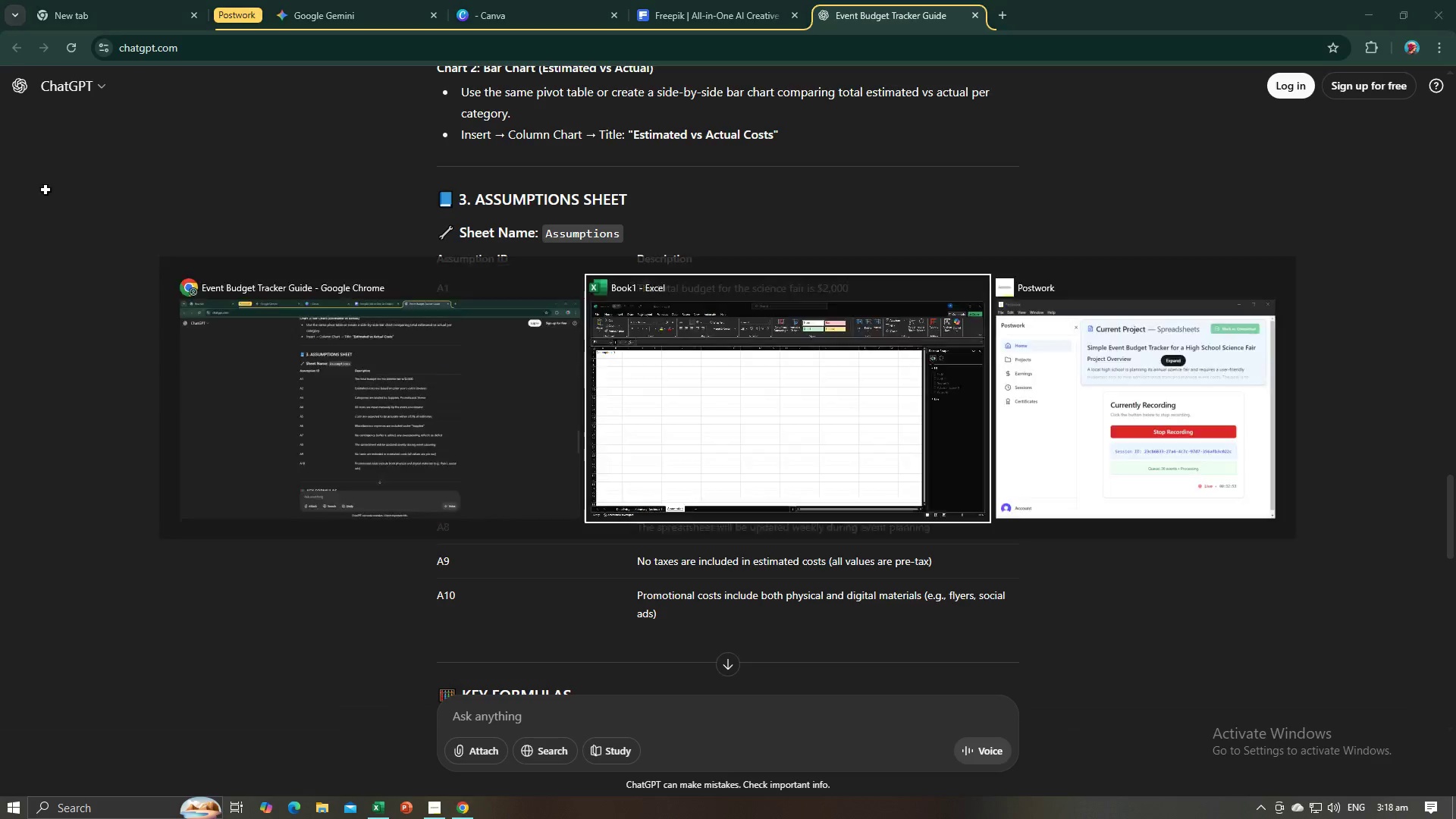 
key(Tab)
type(Descriptiom)
key(Backspace)
type(n)
 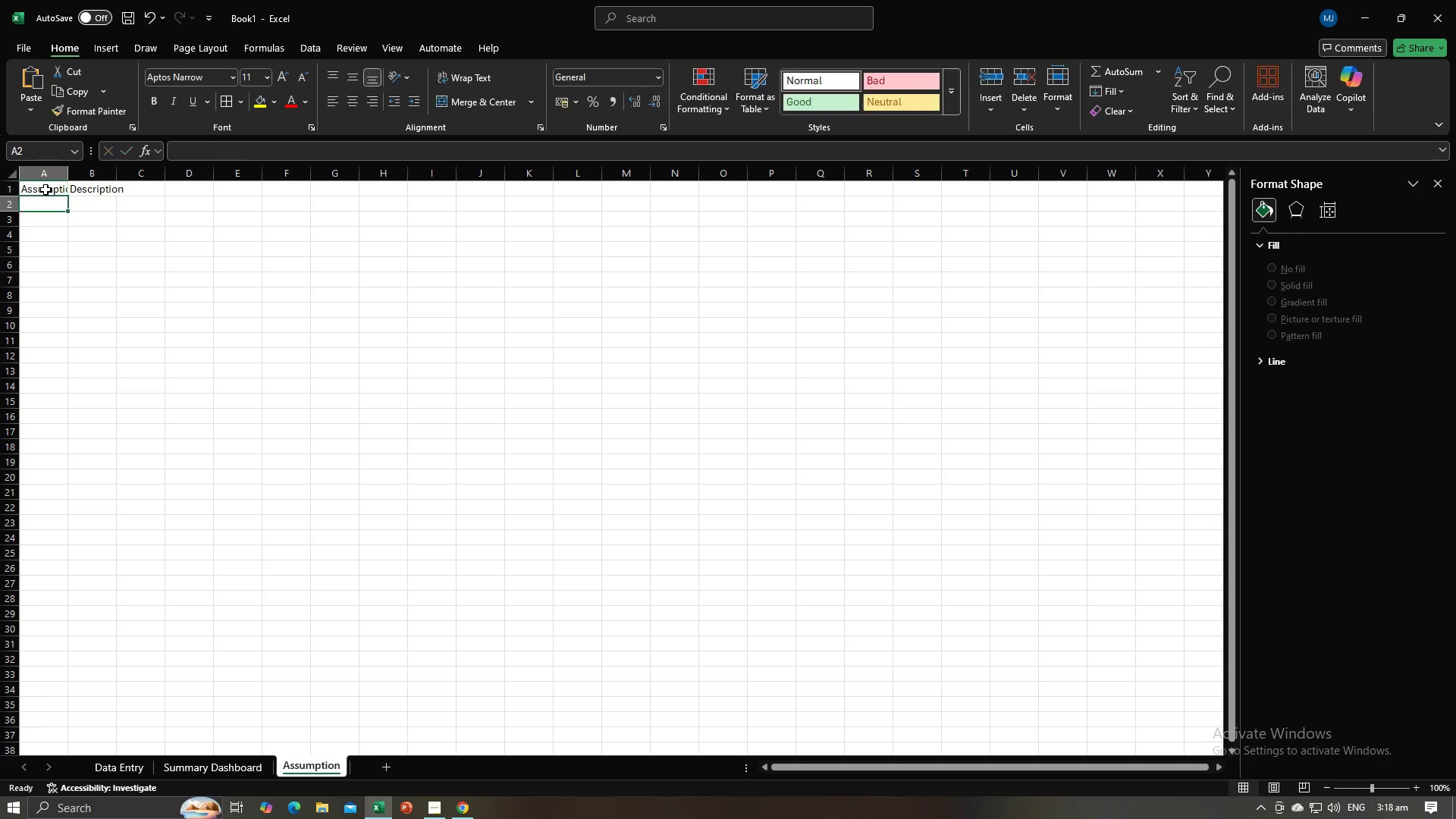 
 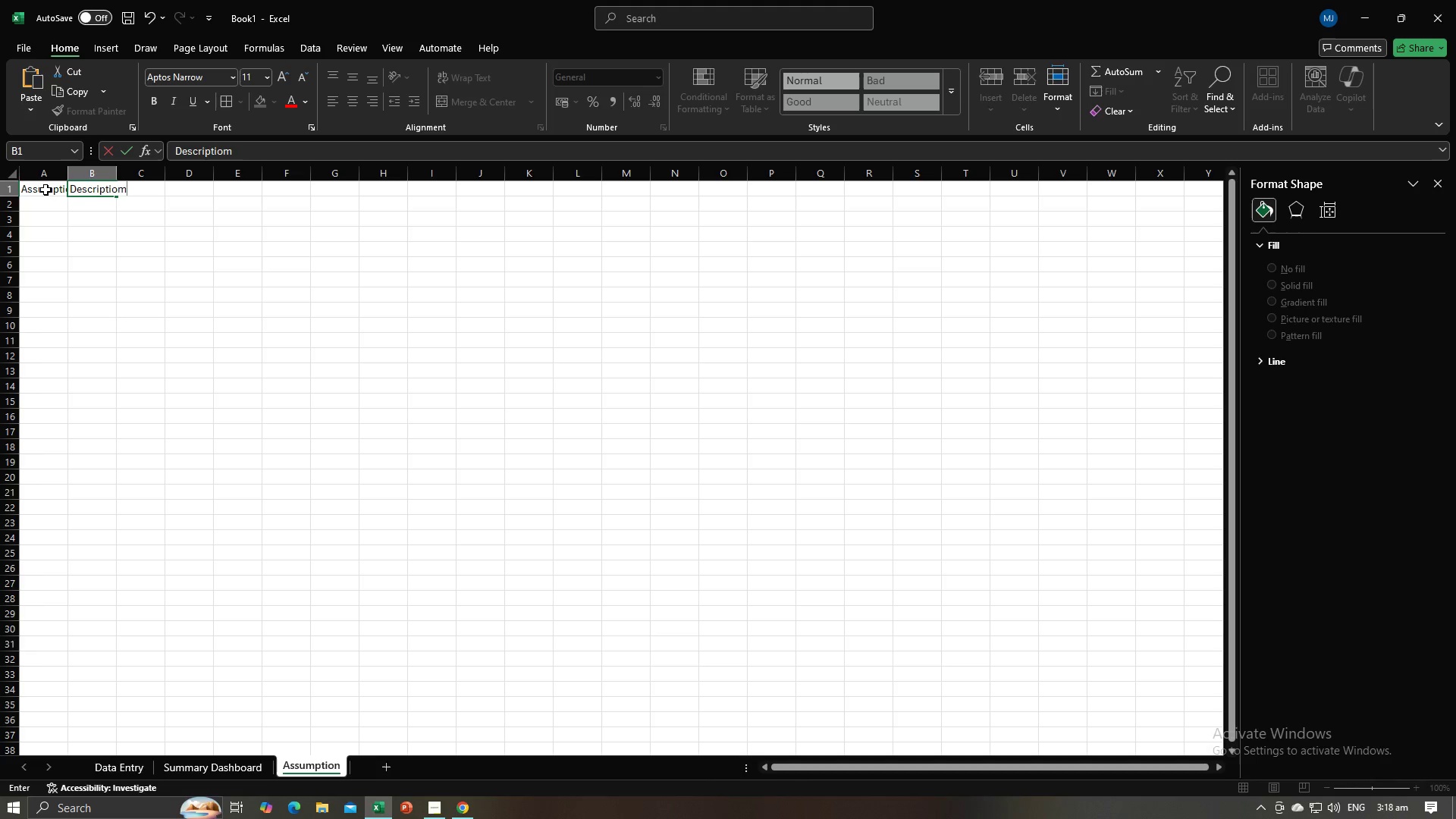 
key(Enter)
 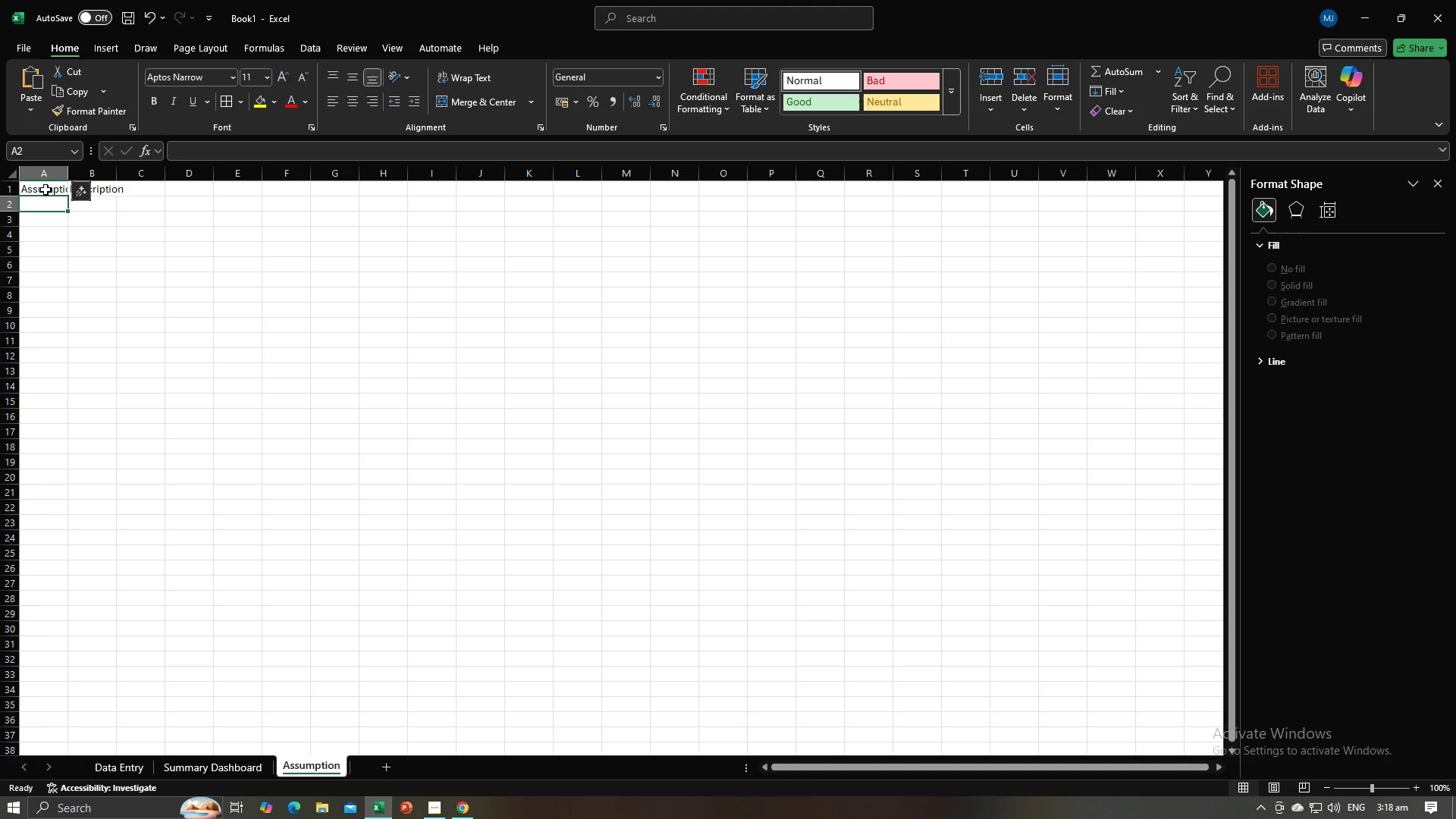 
key(Alt+AltLeft)
 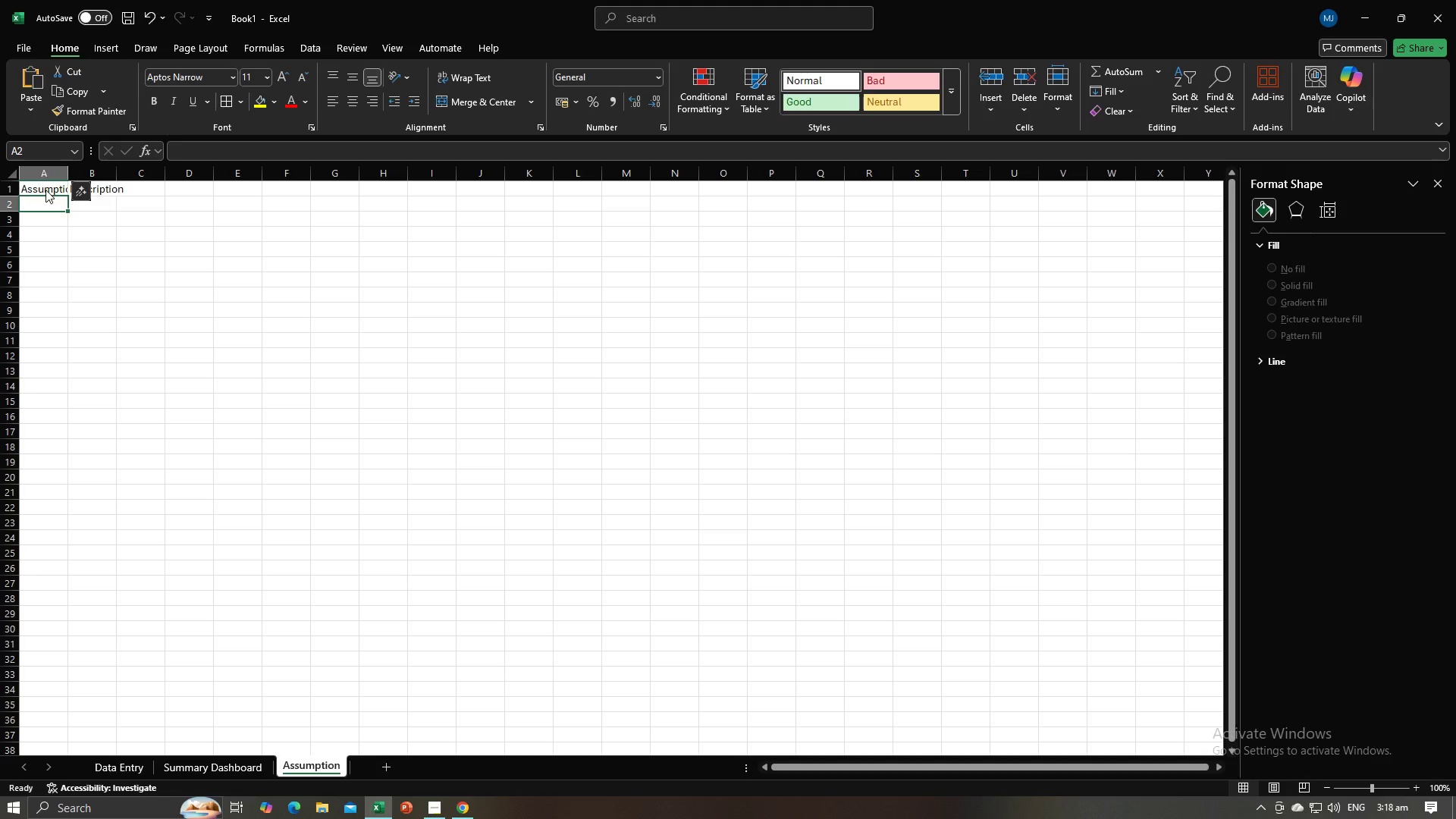 
key(Alt+Tab)
 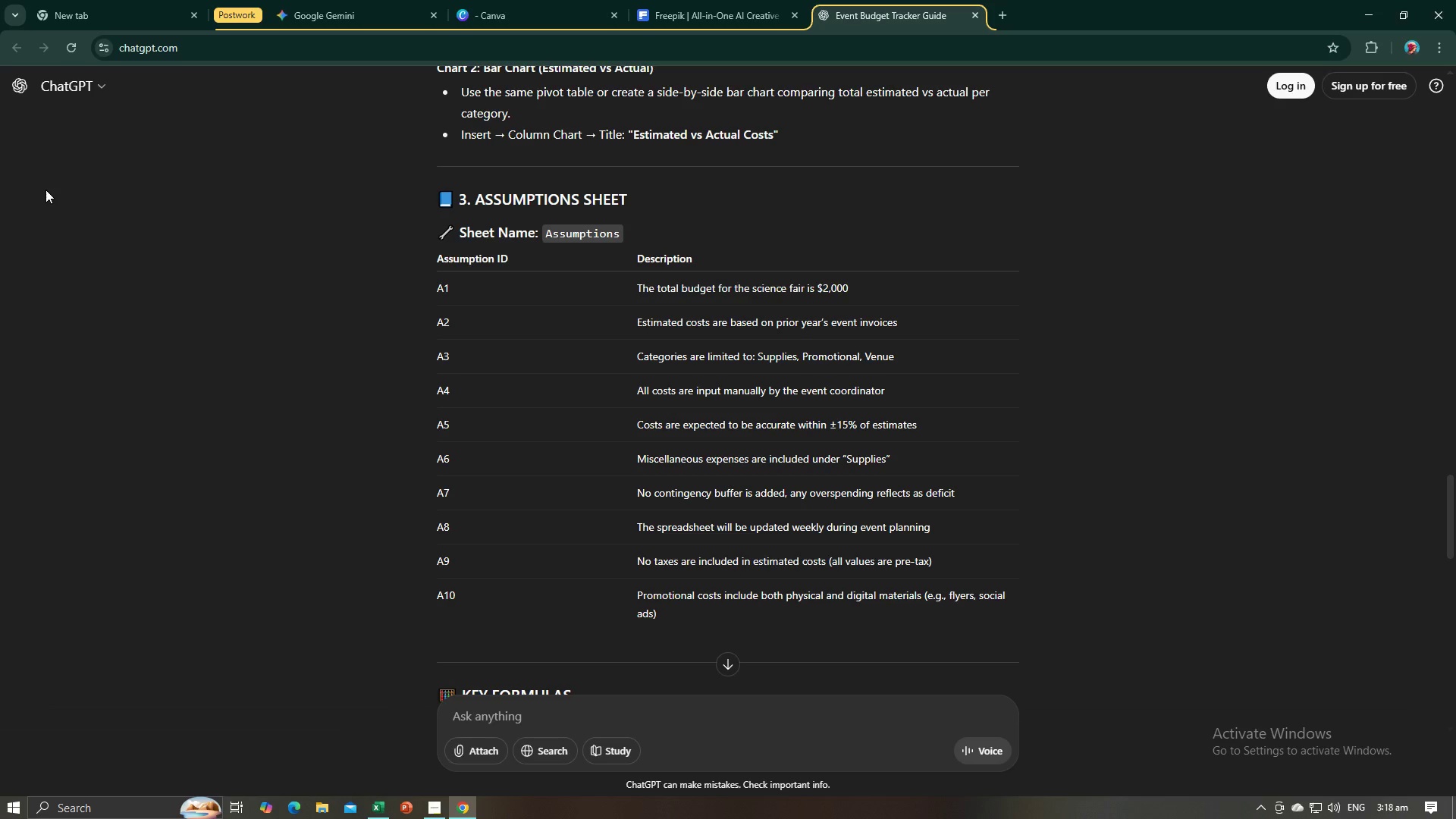 
key(Alt+AltLeft)
 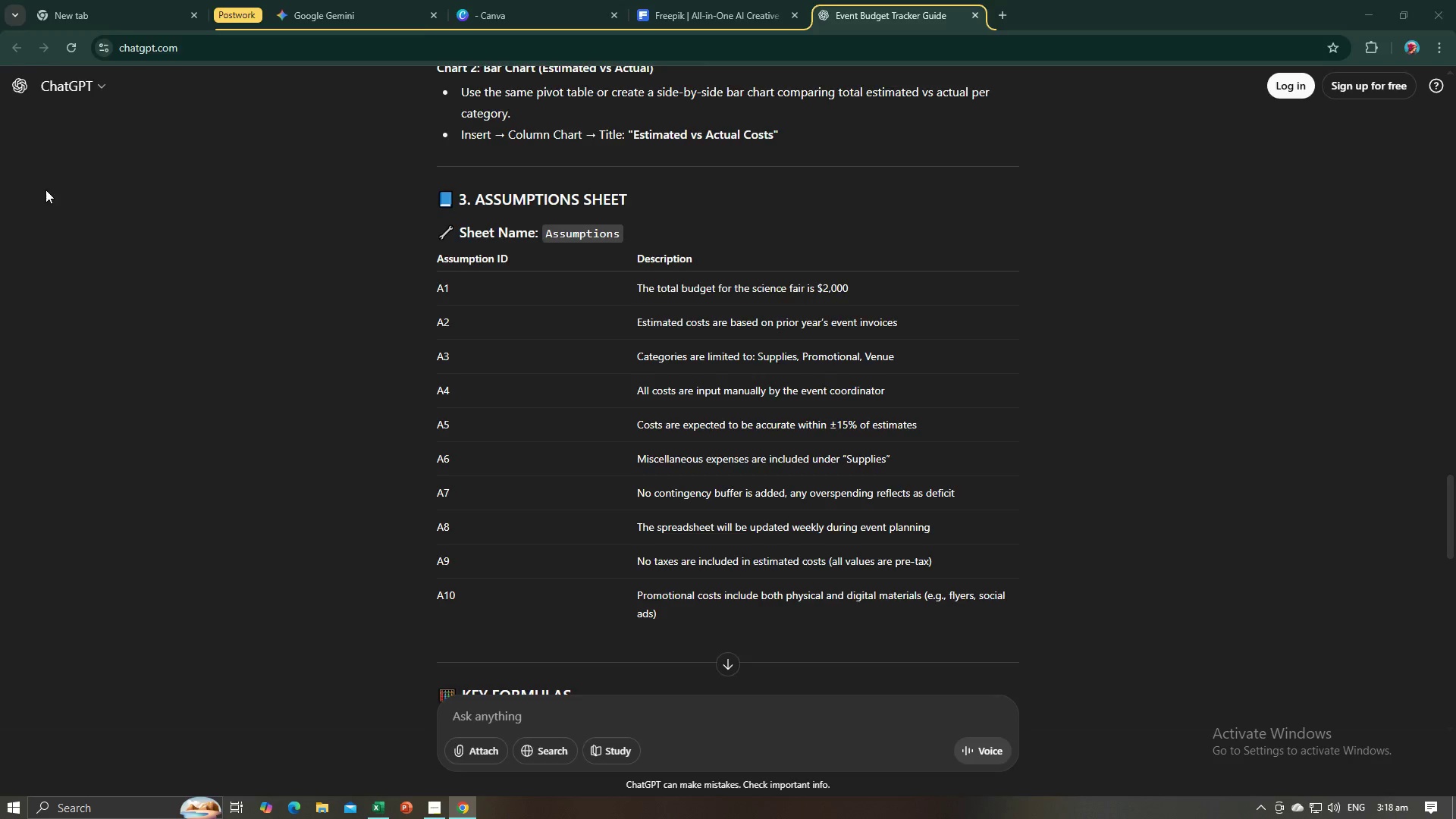 
key(Tab)
type(A1)
key(Tab)
 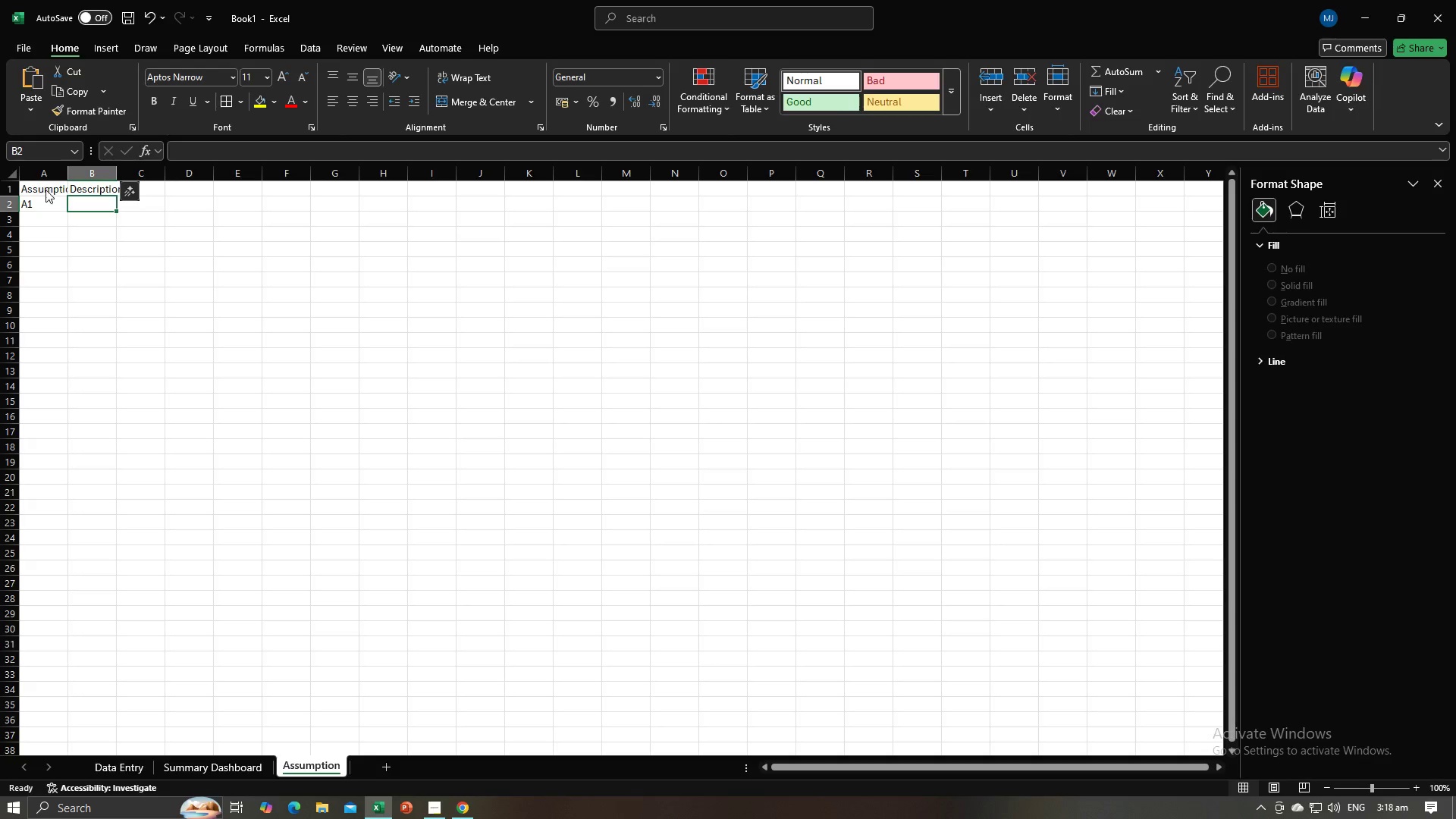 
 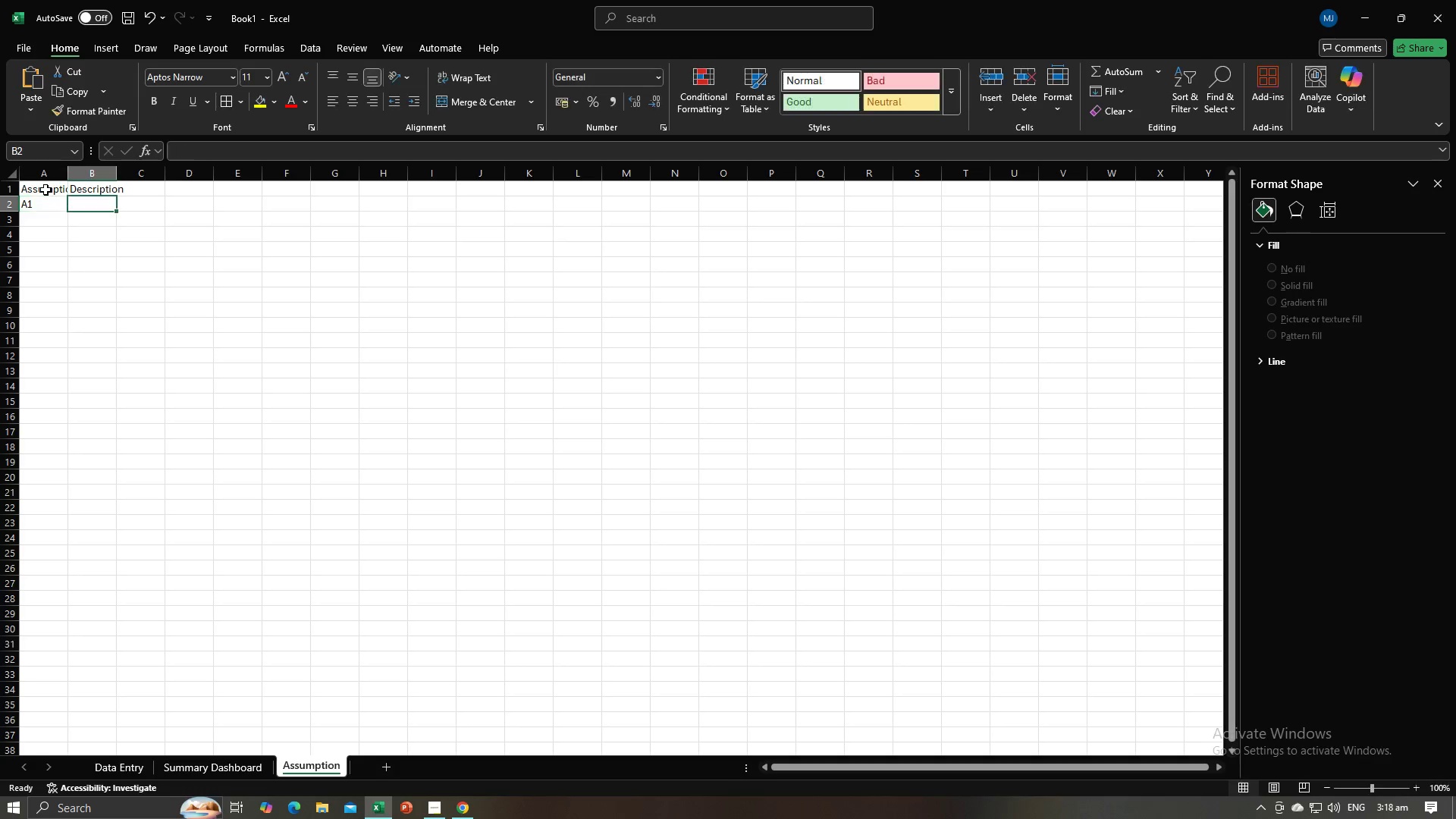 
key(Alt+AltLeft)
 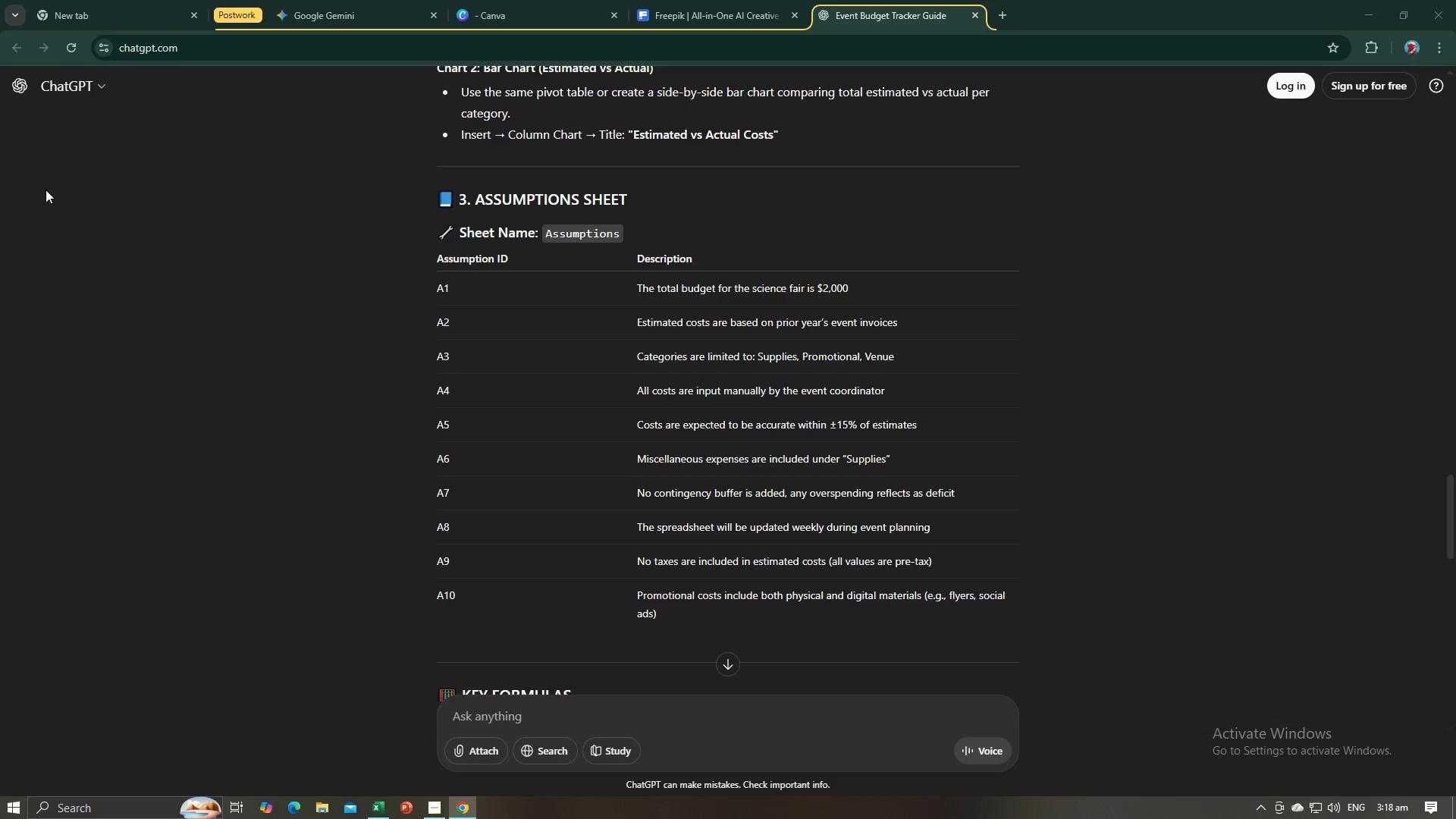 
key(Alt+Tab)
 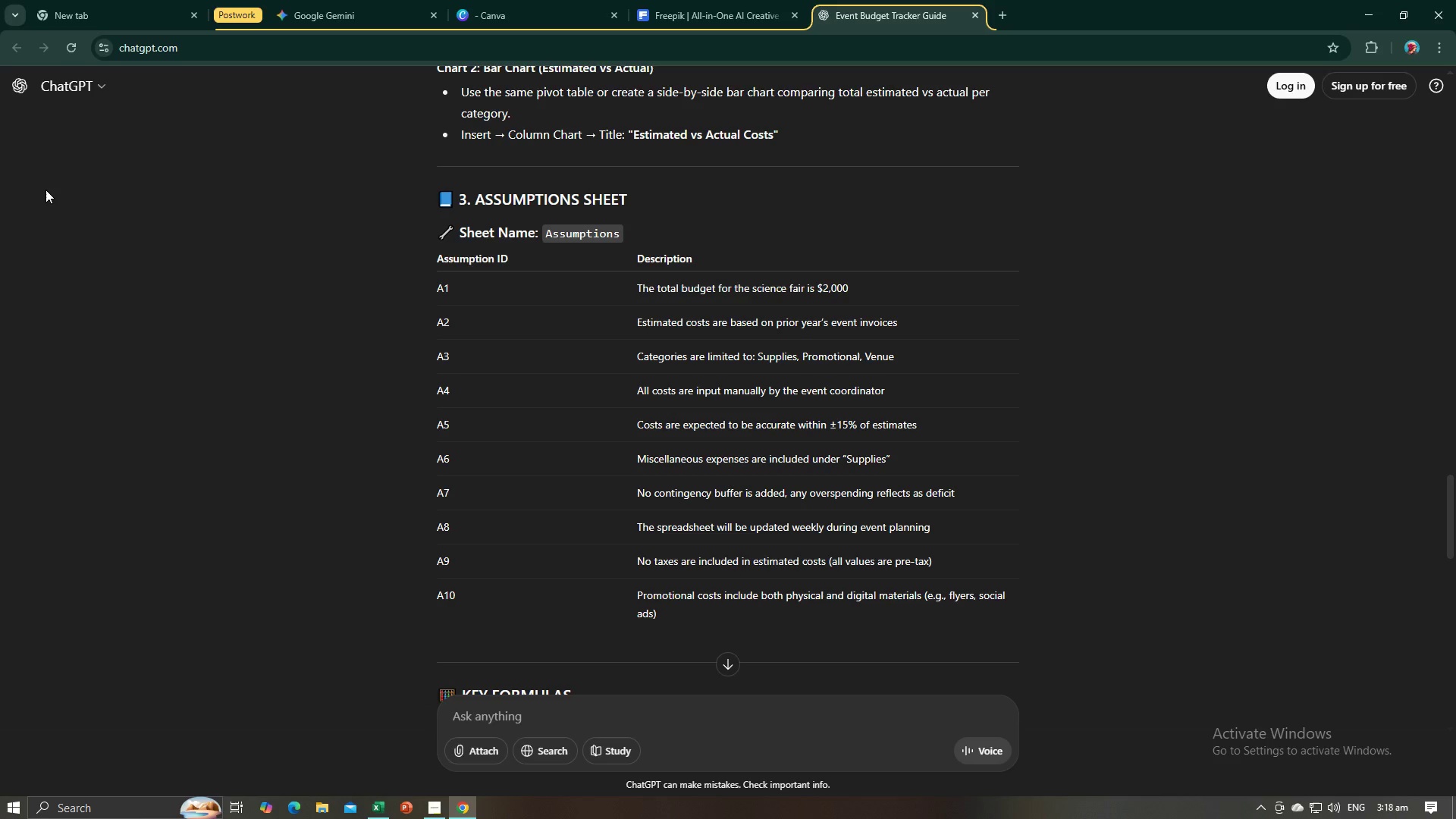 
key(Alt+AltLeft)
 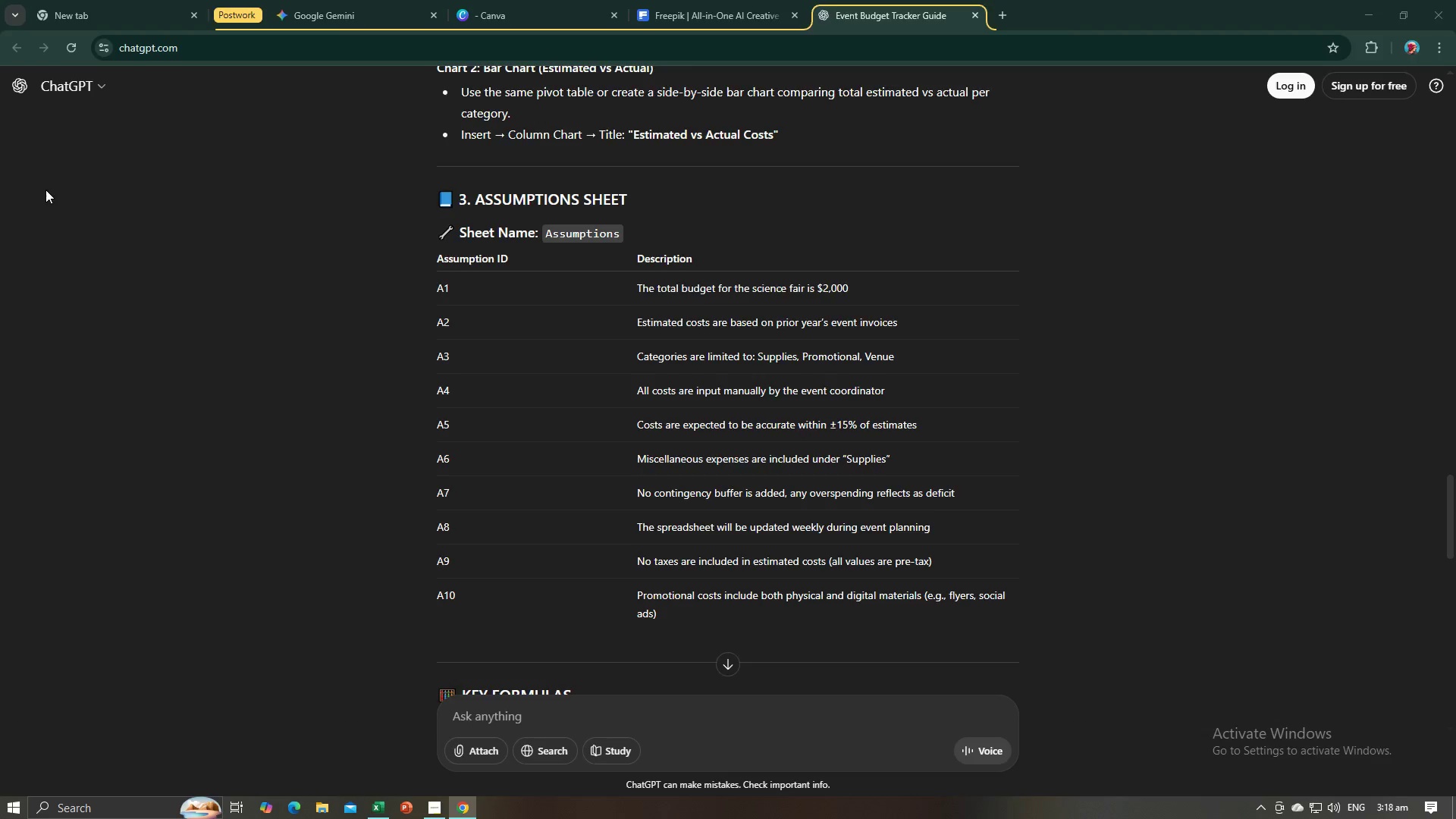 
key(Alt+Tab)
 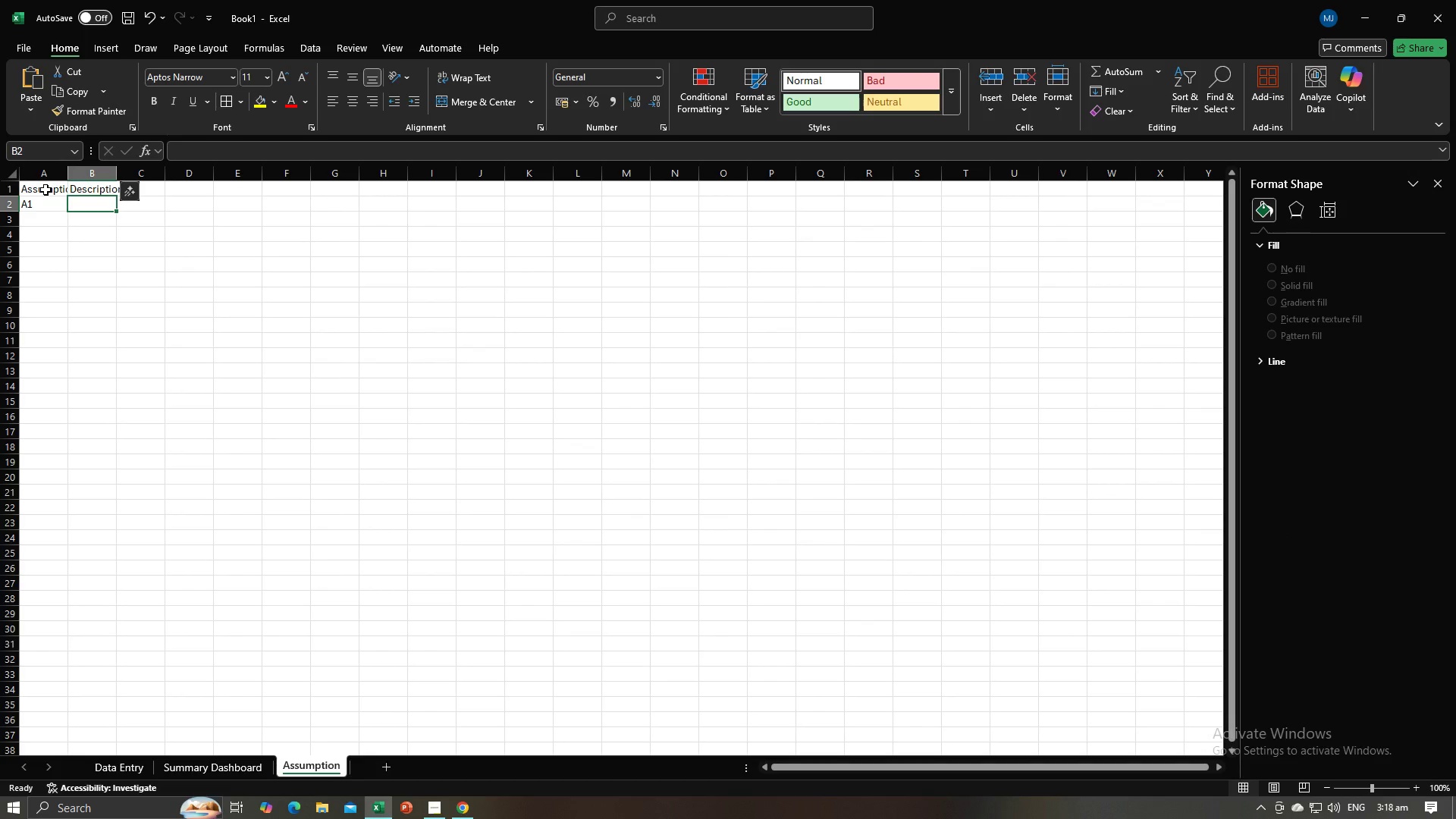 
key(ArrowDown)
 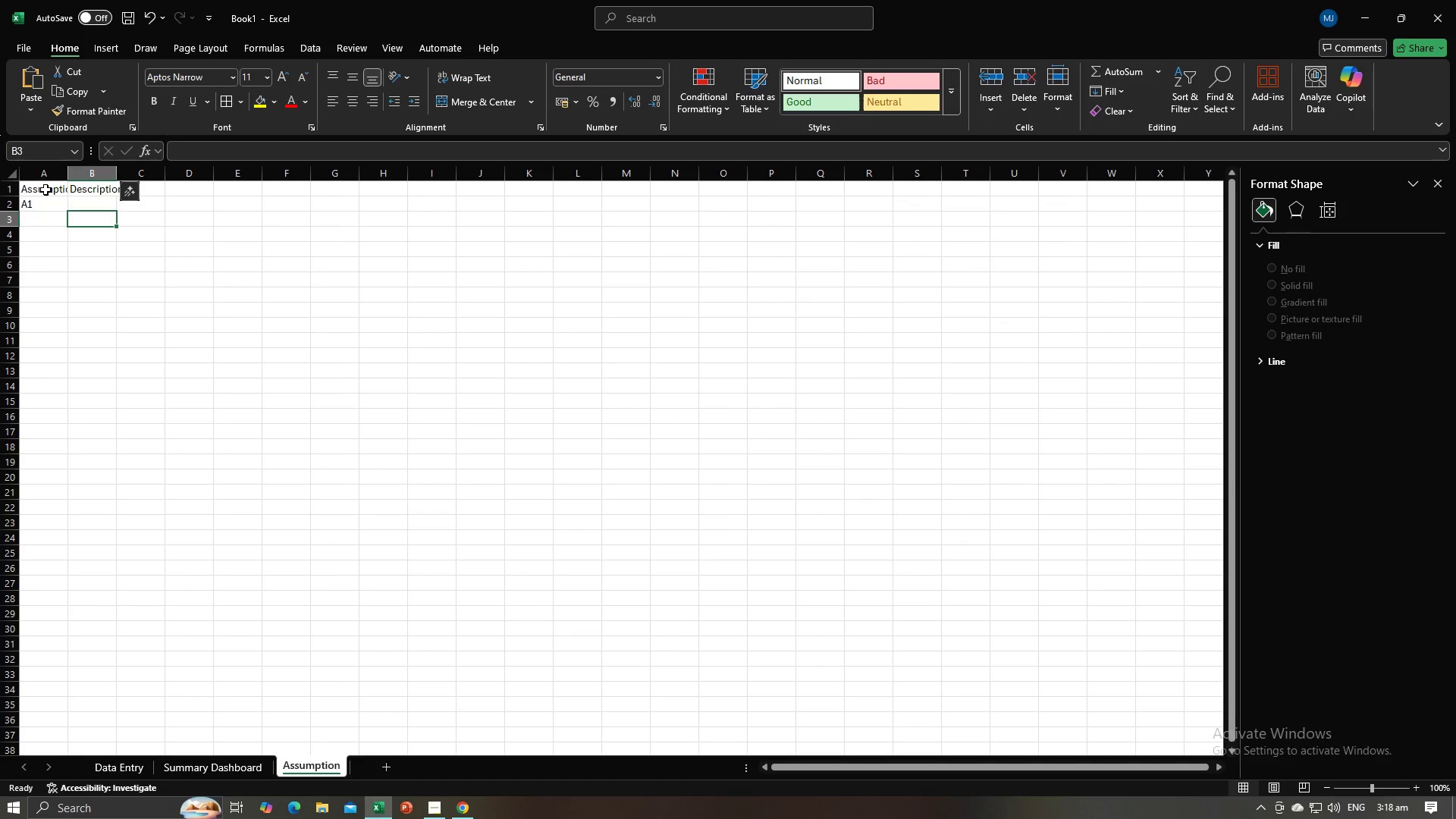 
key(ArrowLeft)
 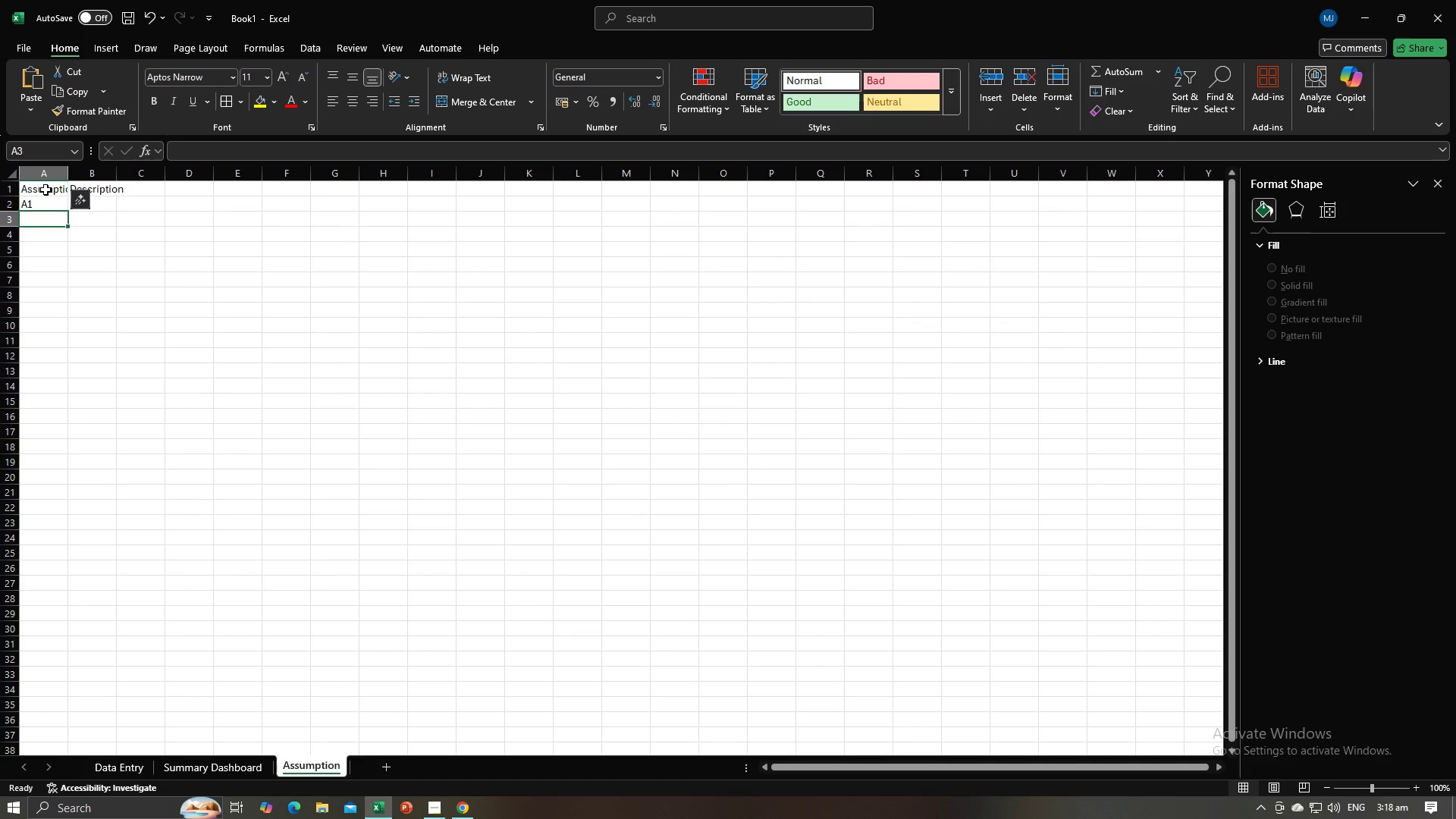 
type(A2)
 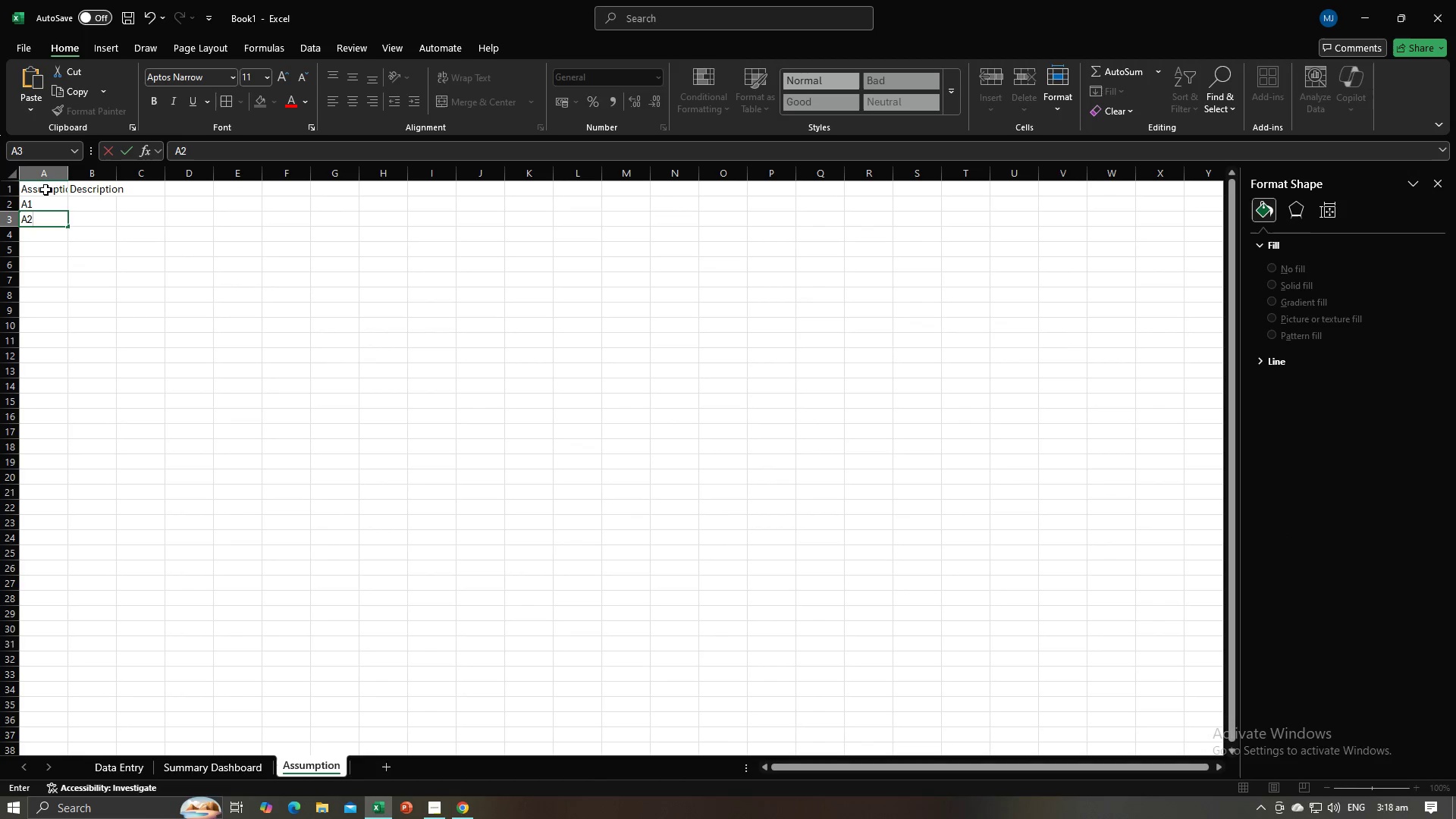 
key(Enter)
 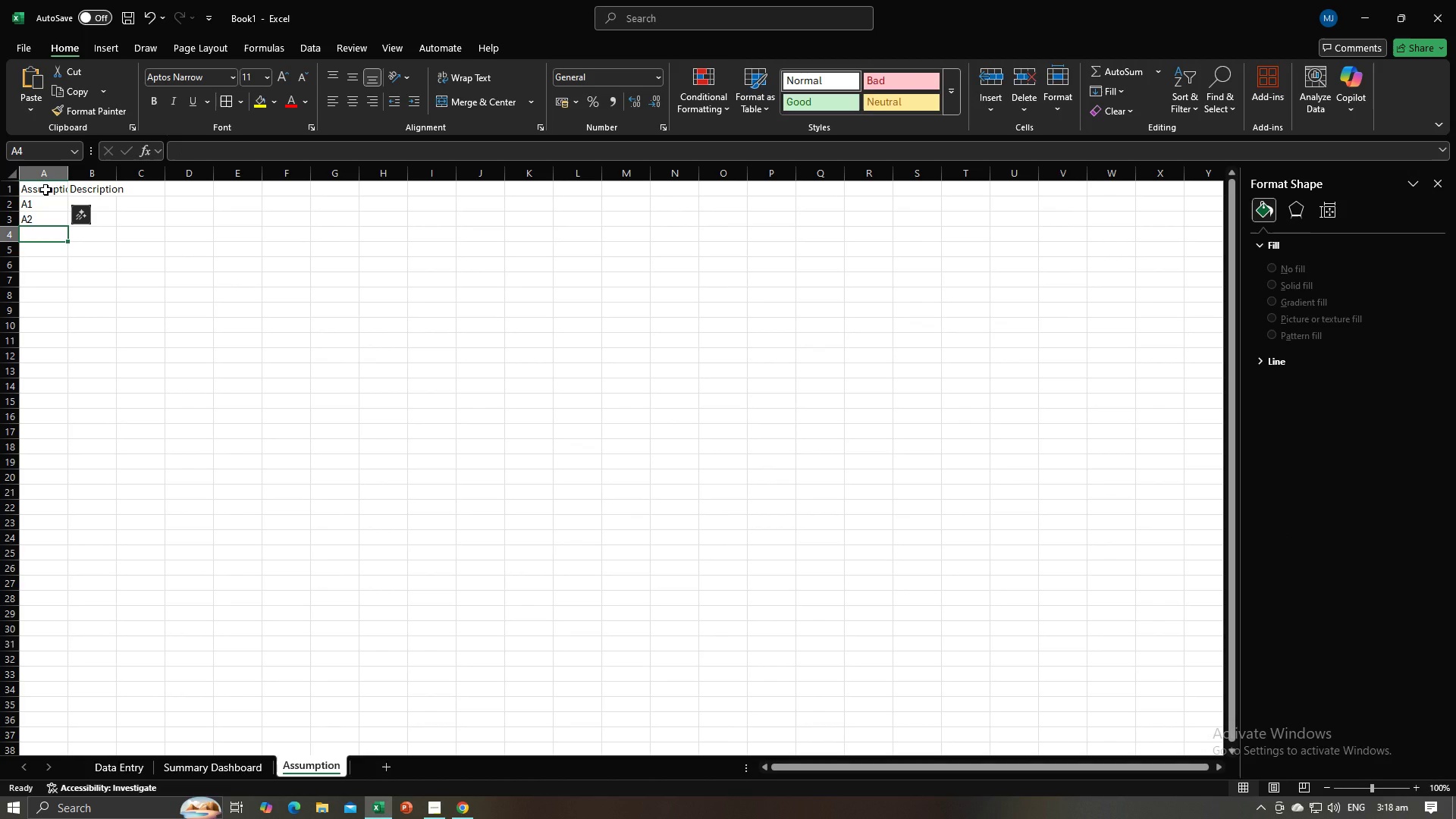 
type(A3)
 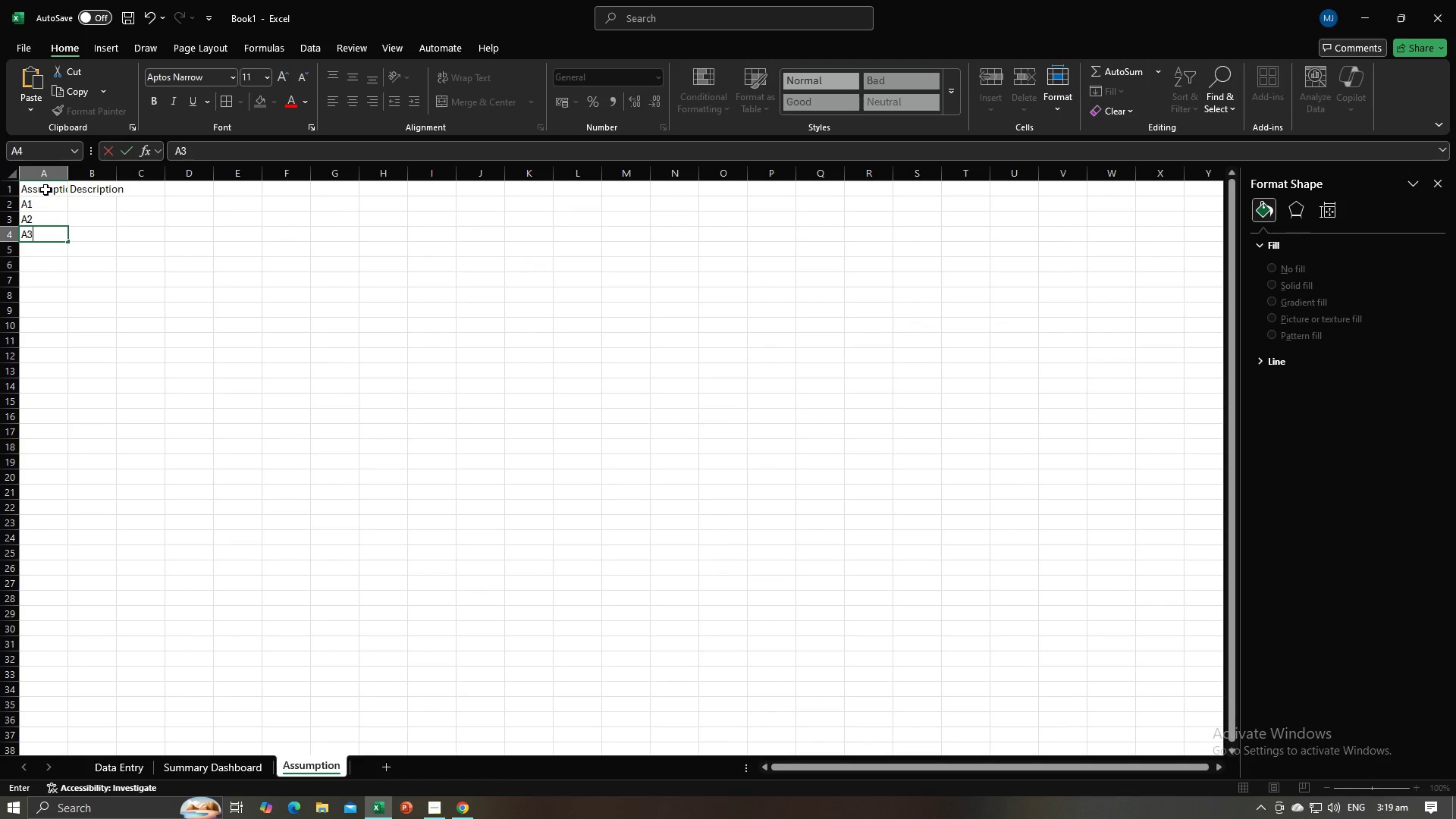 
key(Enter)
 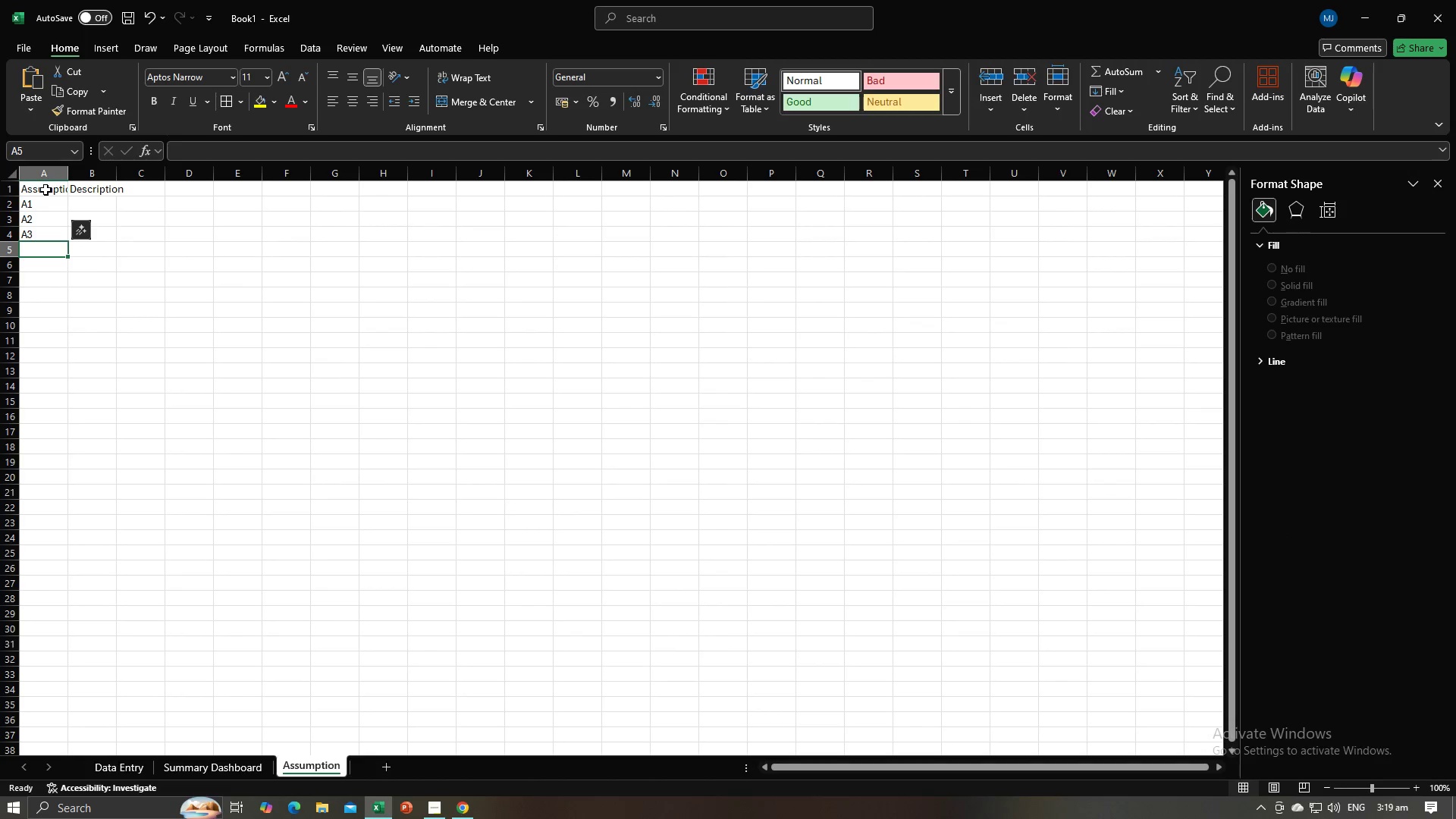 
type(A$)
key(Backspace)
type(4)
 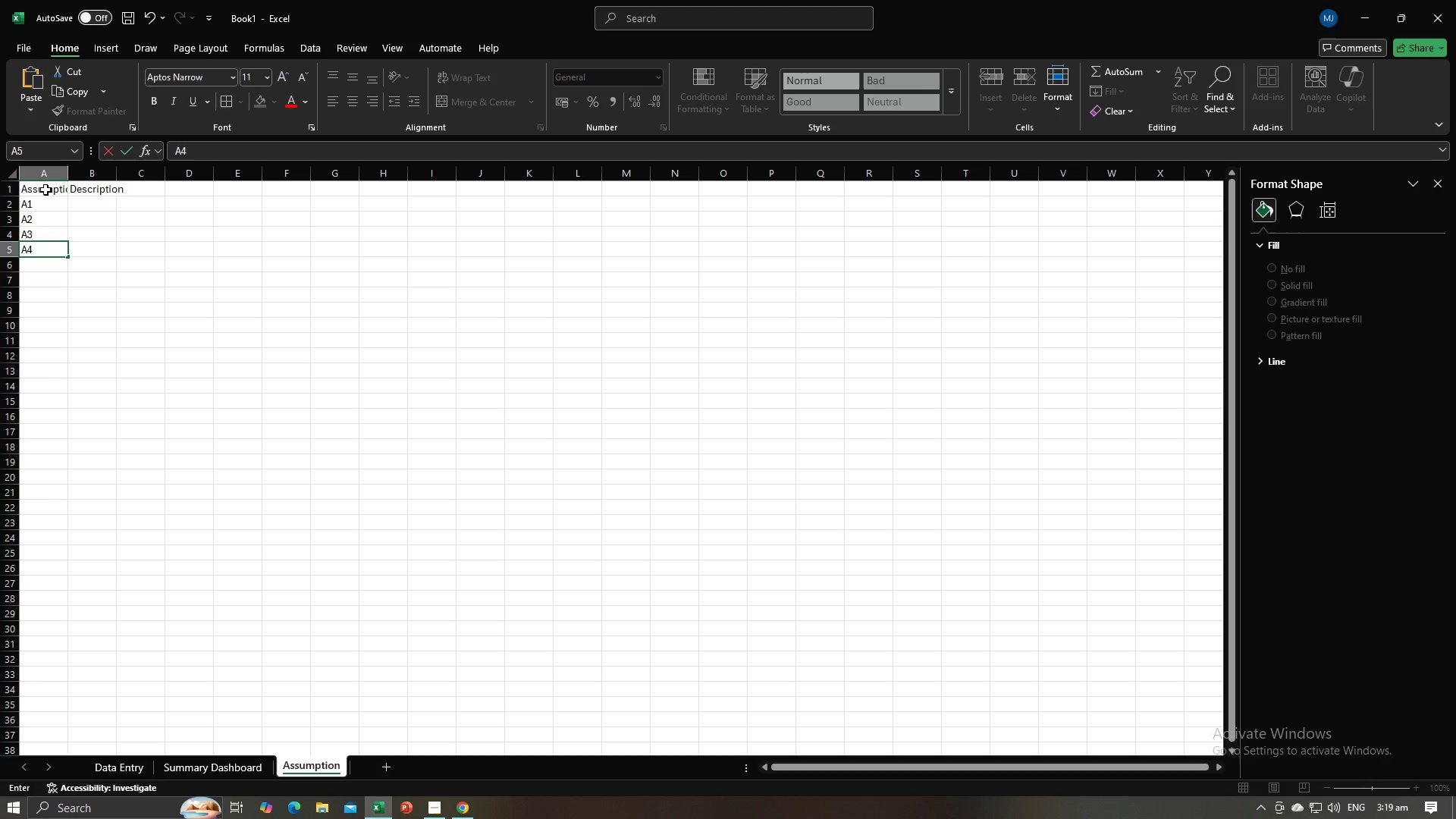 
key(Enter)
 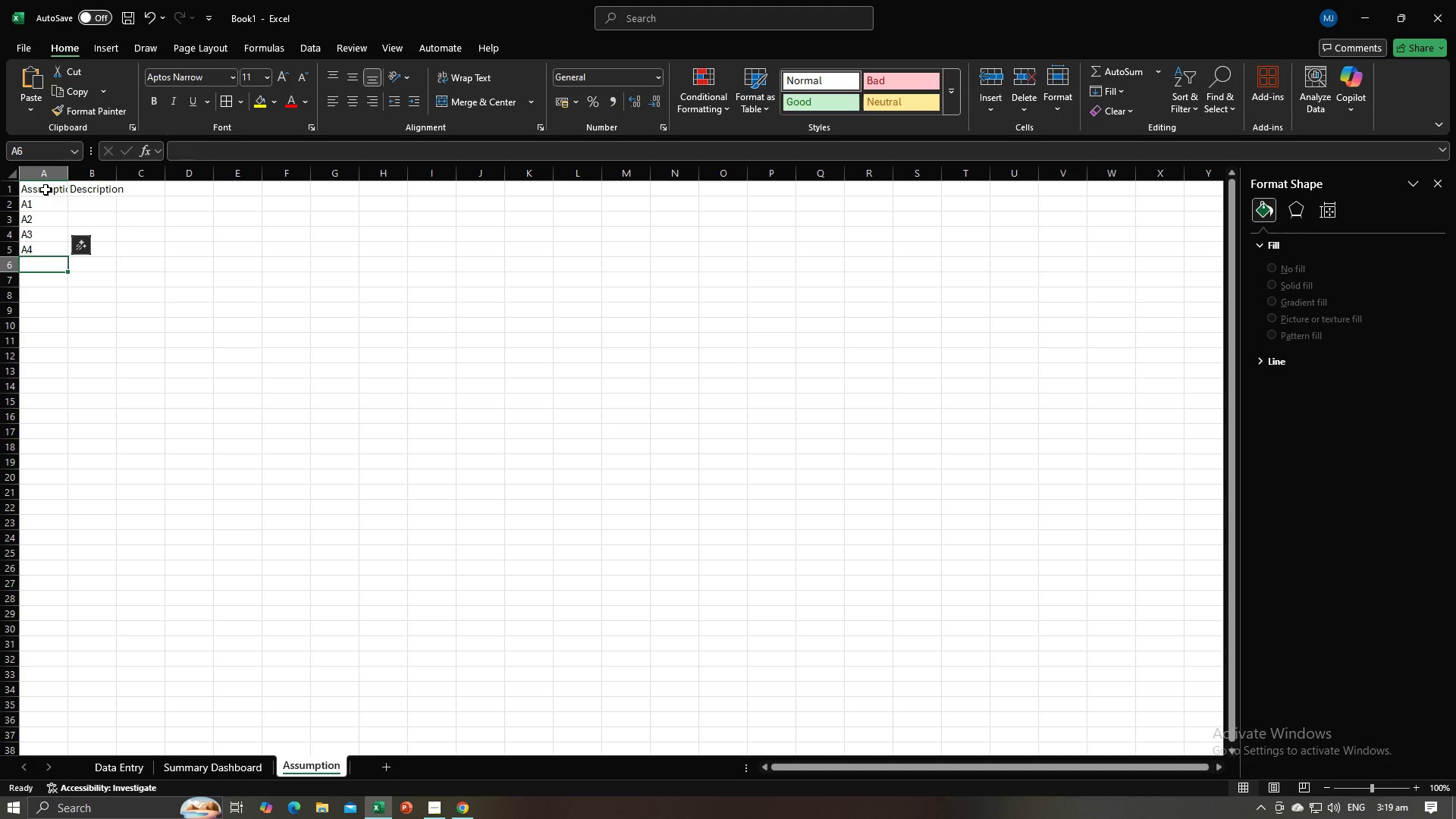 
type(A%)
key(Backspace)
type(5)
 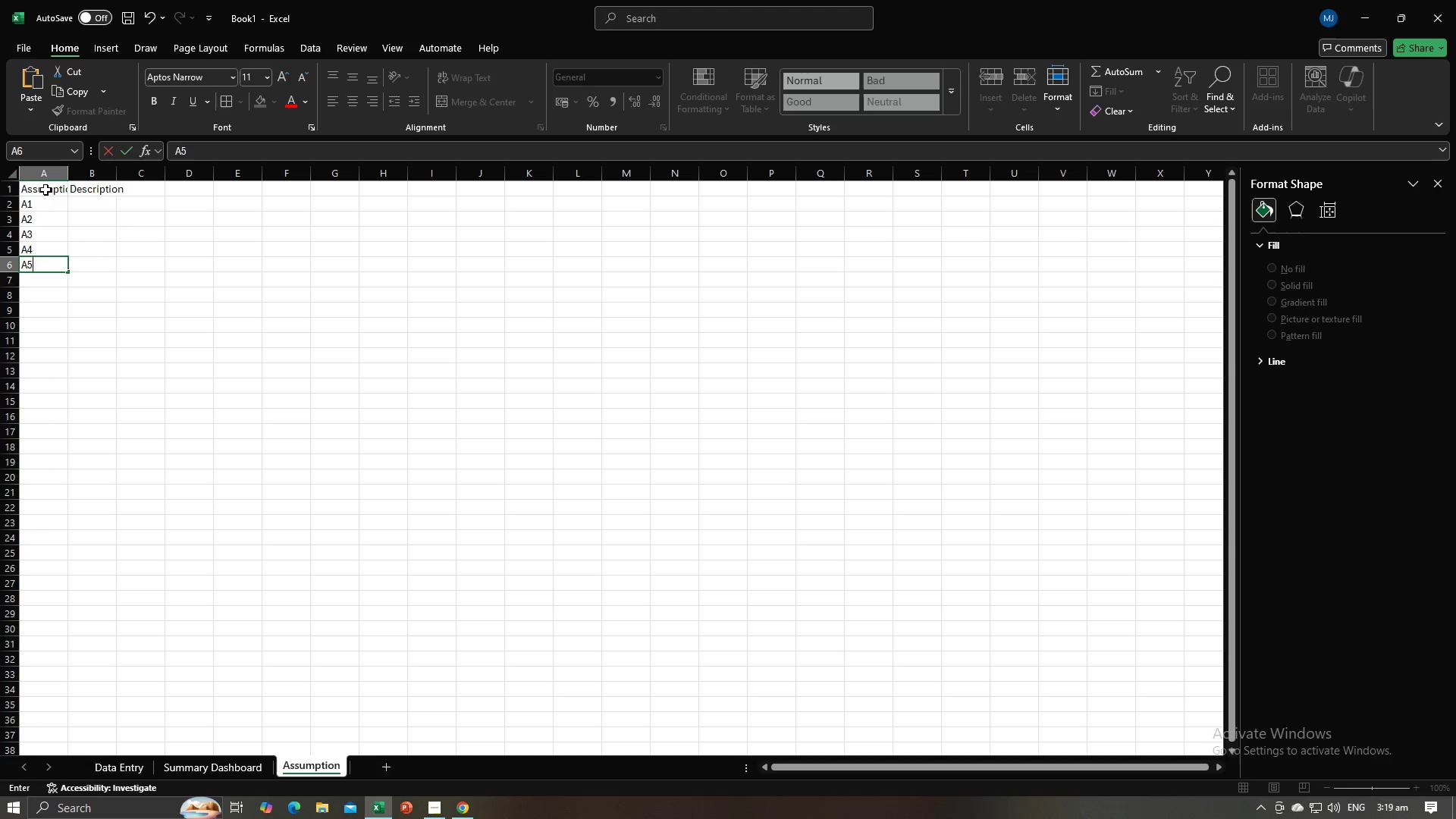 
key(Enter)
 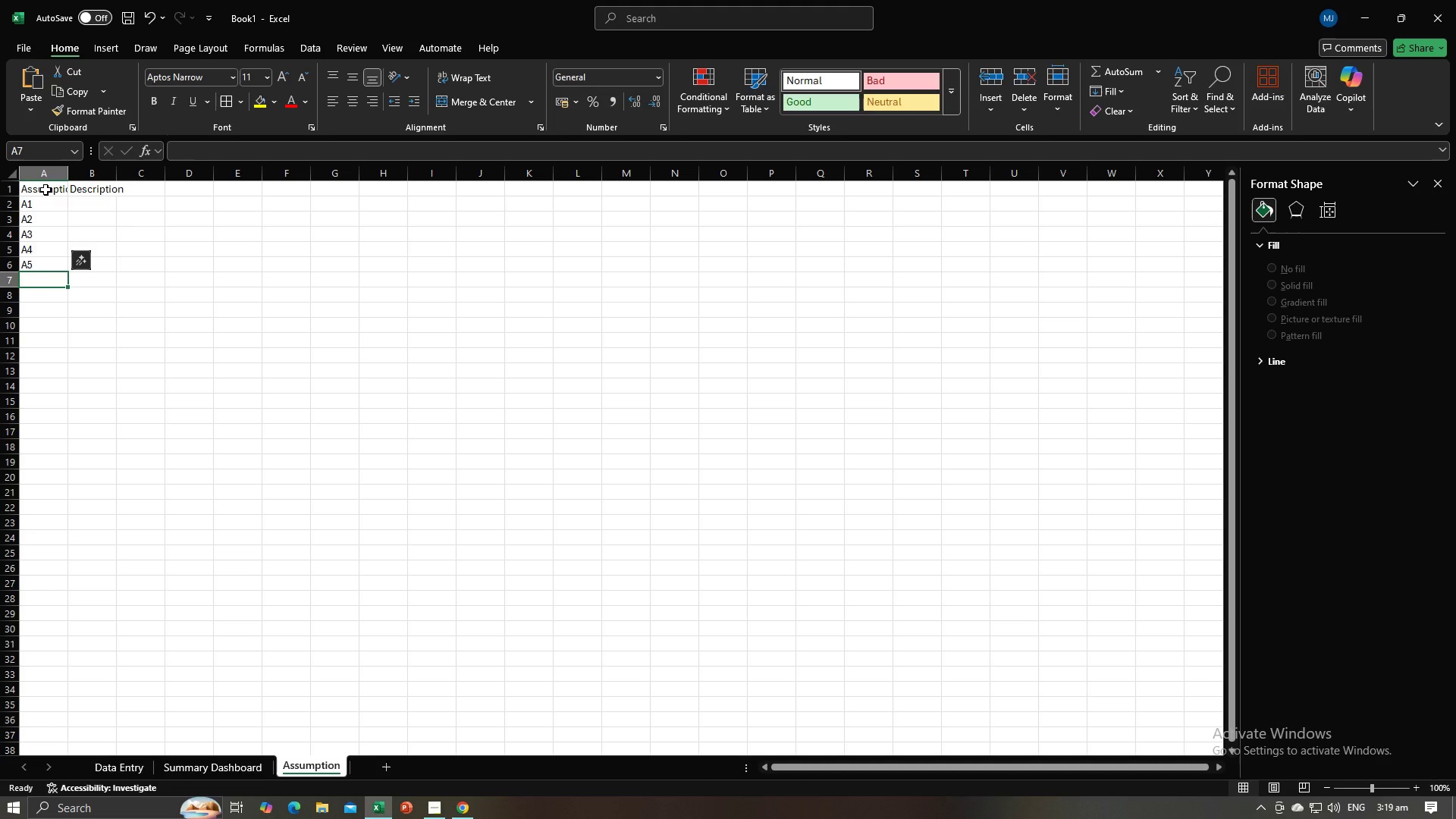 
type(A6)
 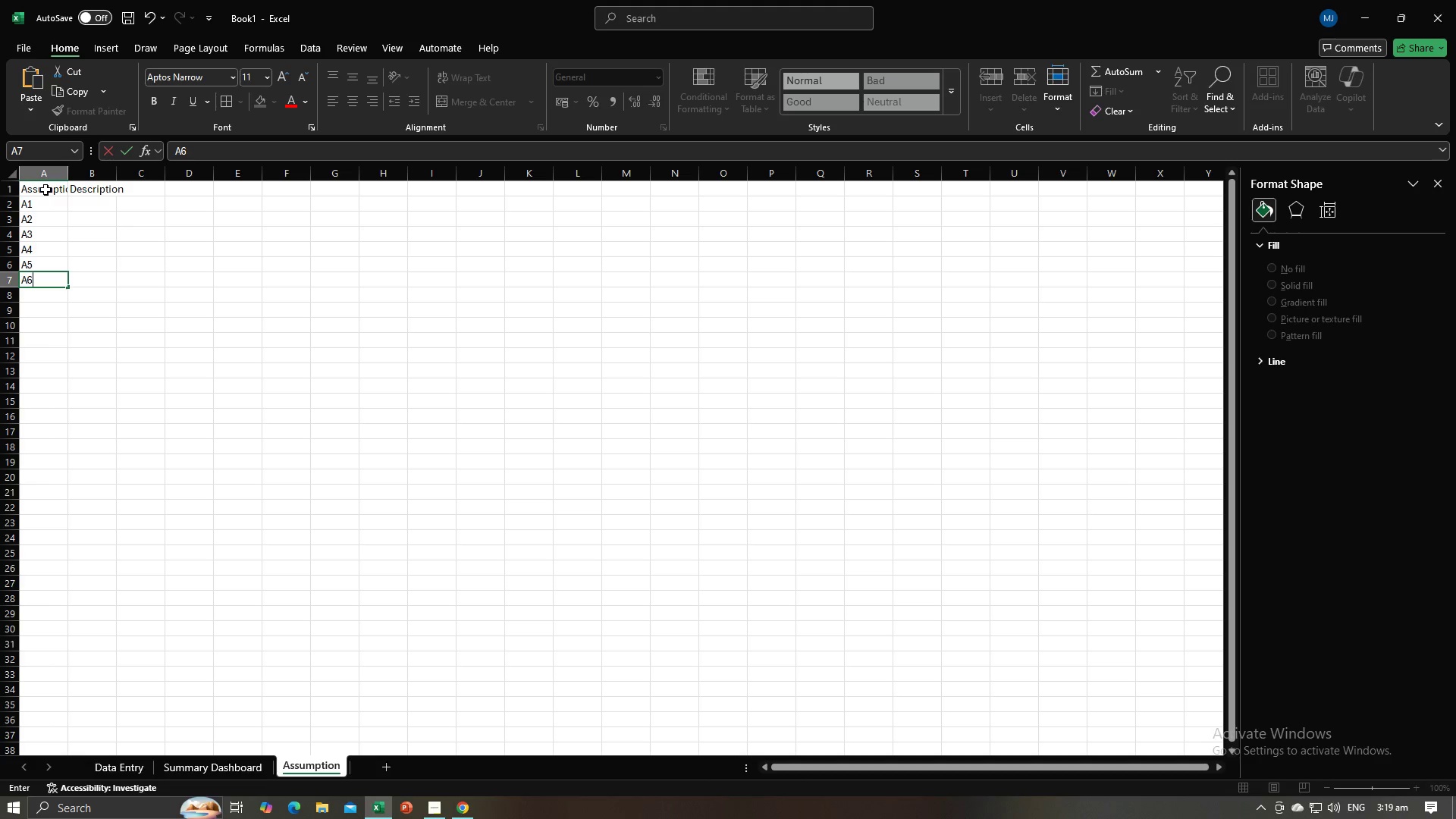 
key(Enter)
 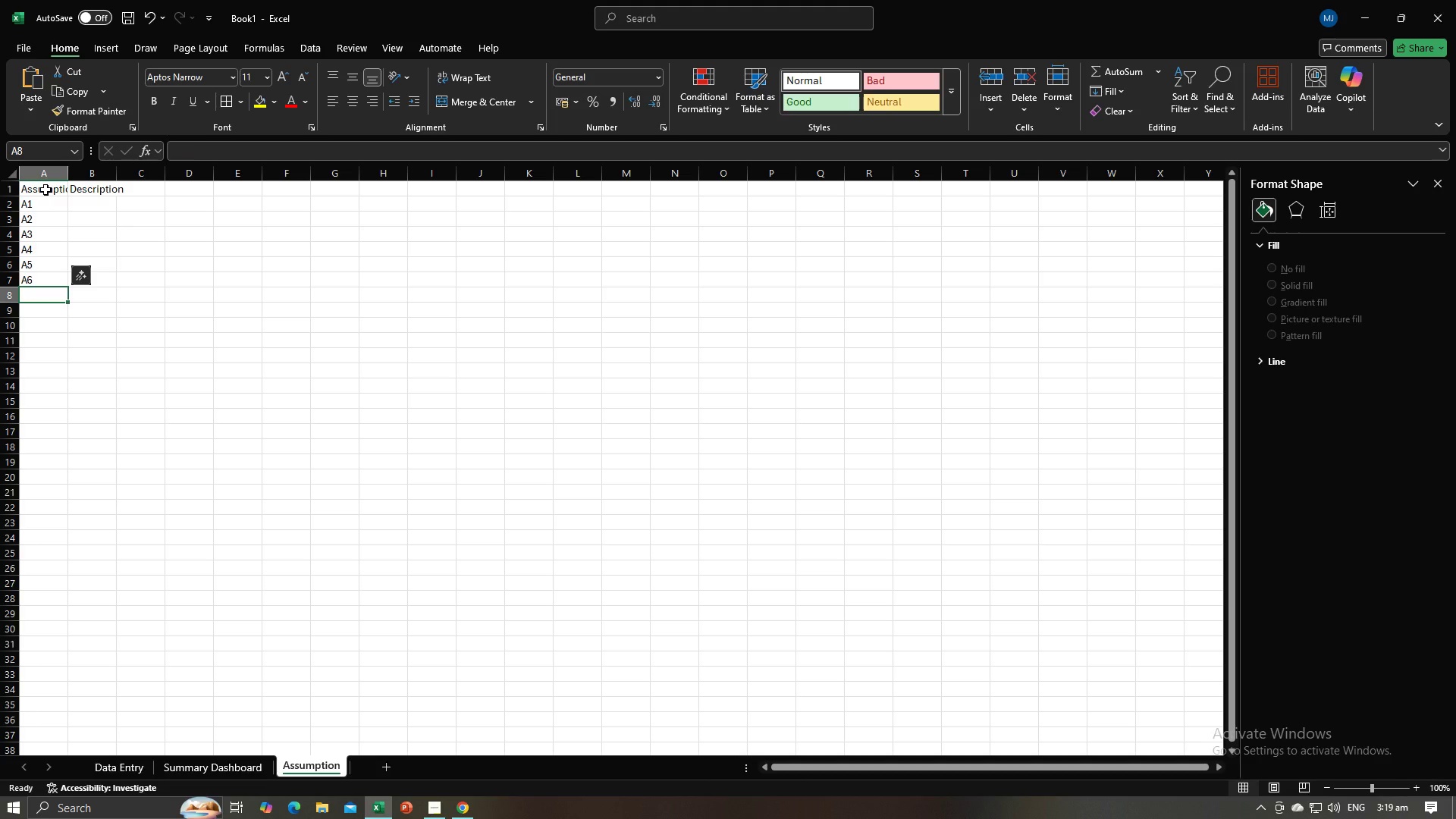 
type(A7)
 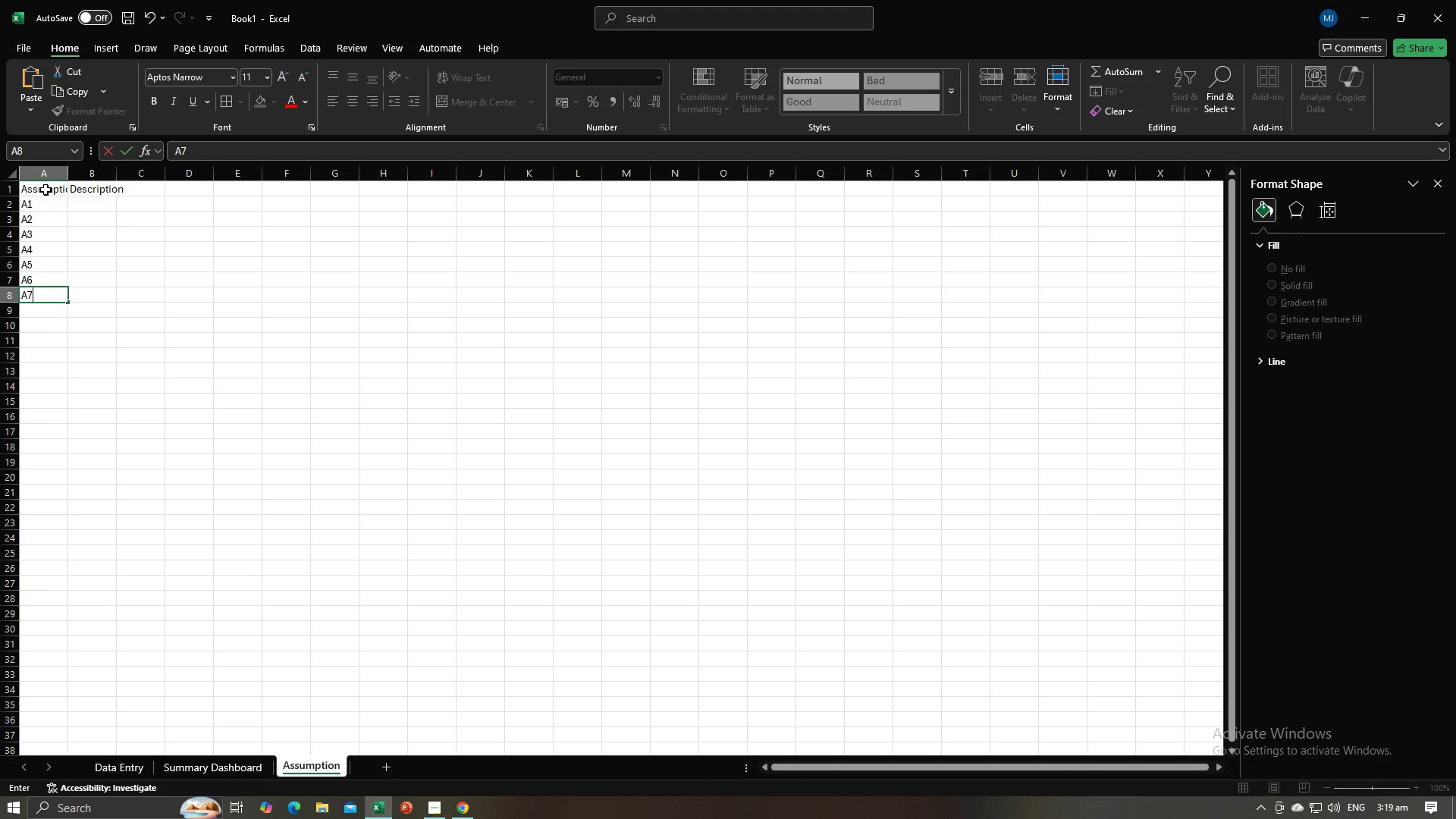 
key(Enter)
 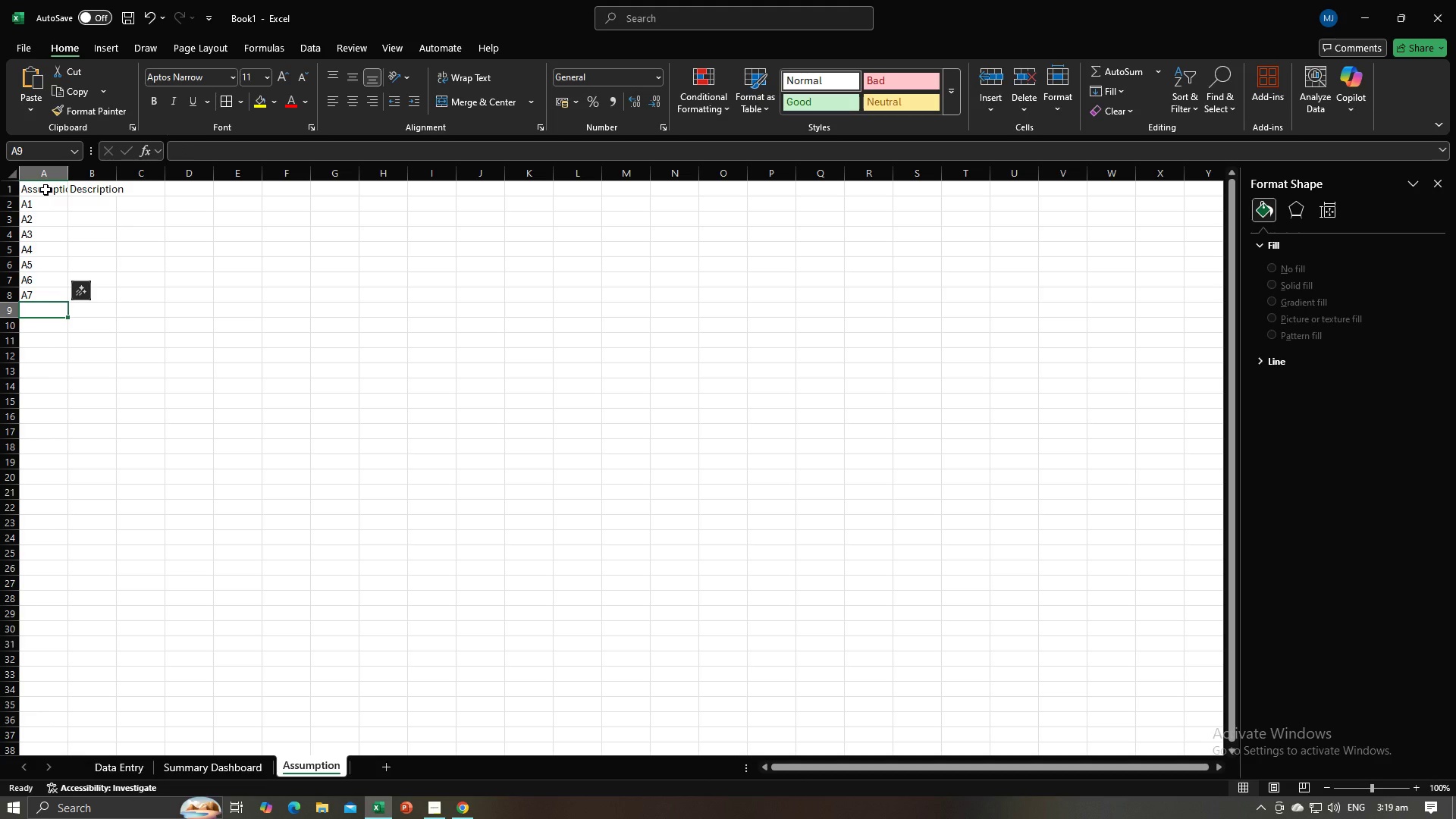 
type(A8)
 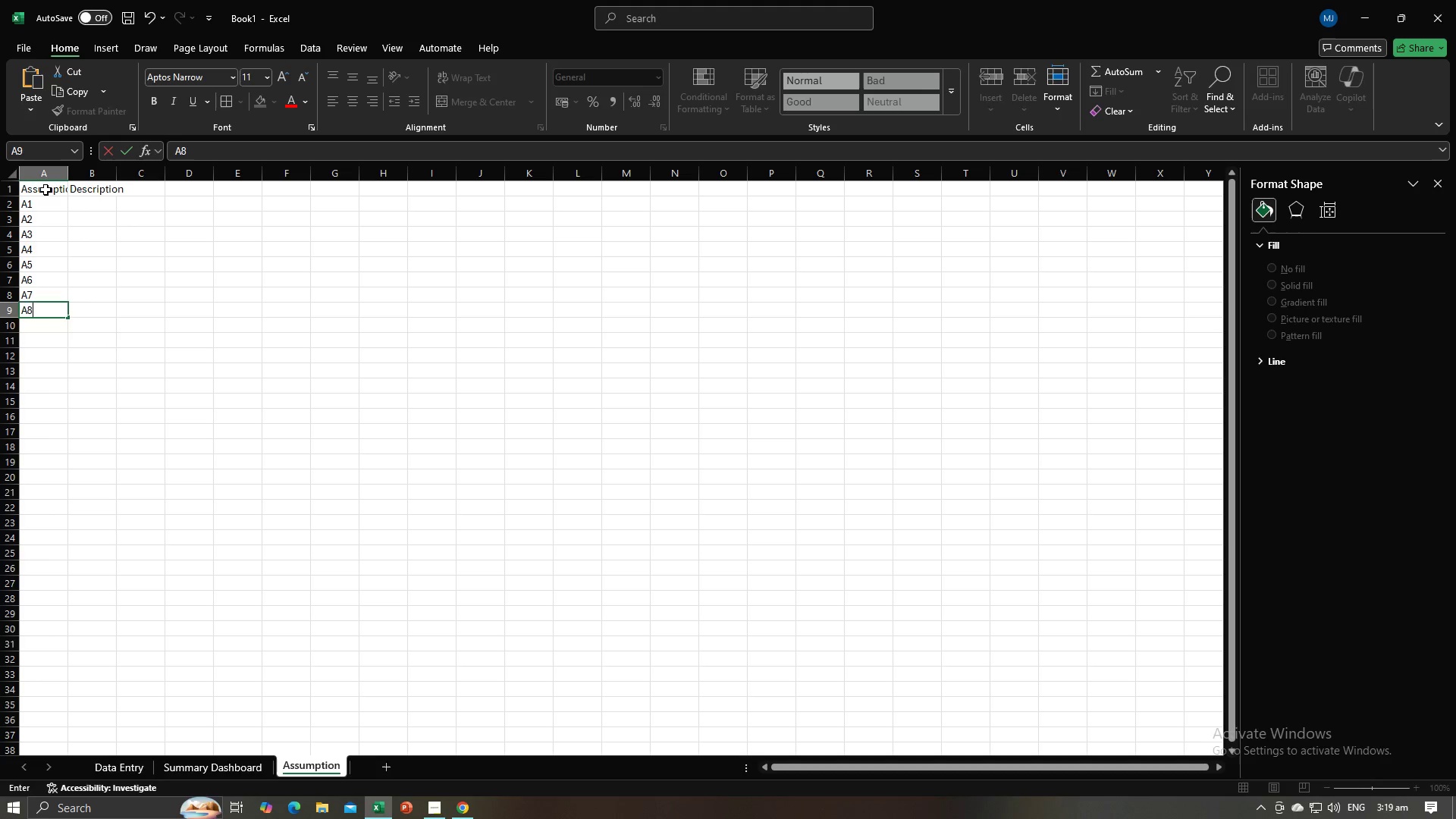 
key(Enter)
 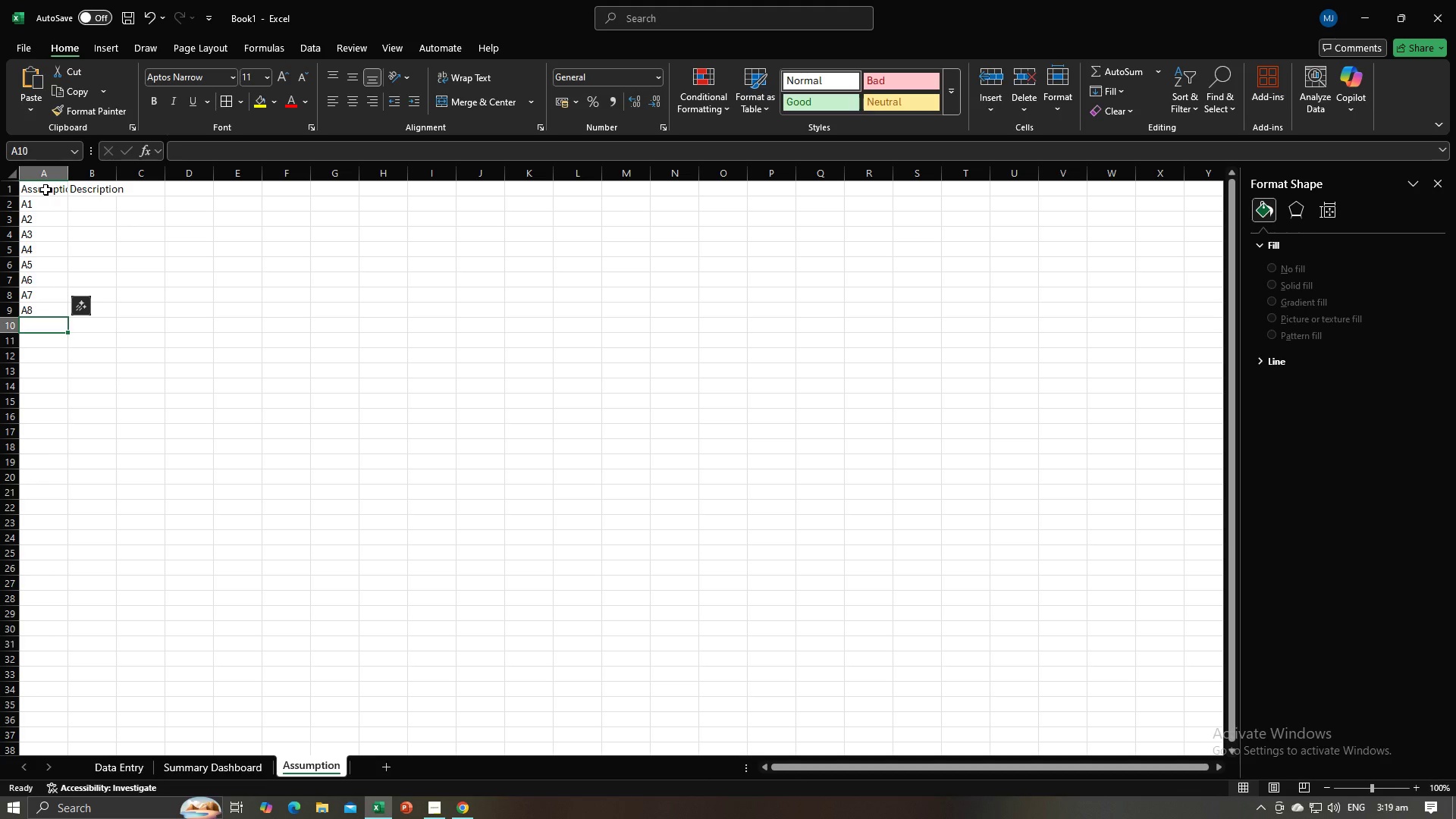 
type(A9)
 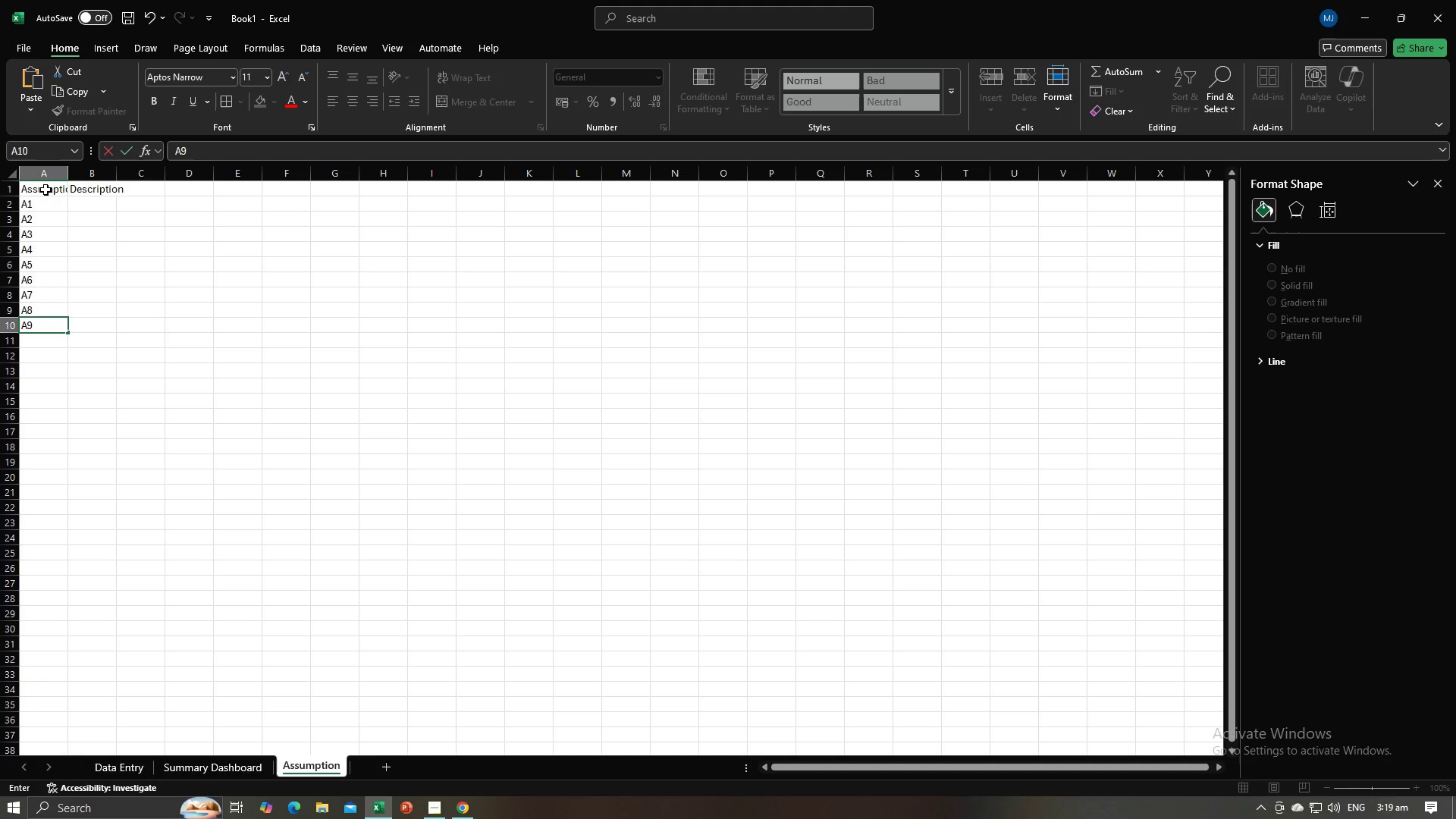 
key(Enter)
 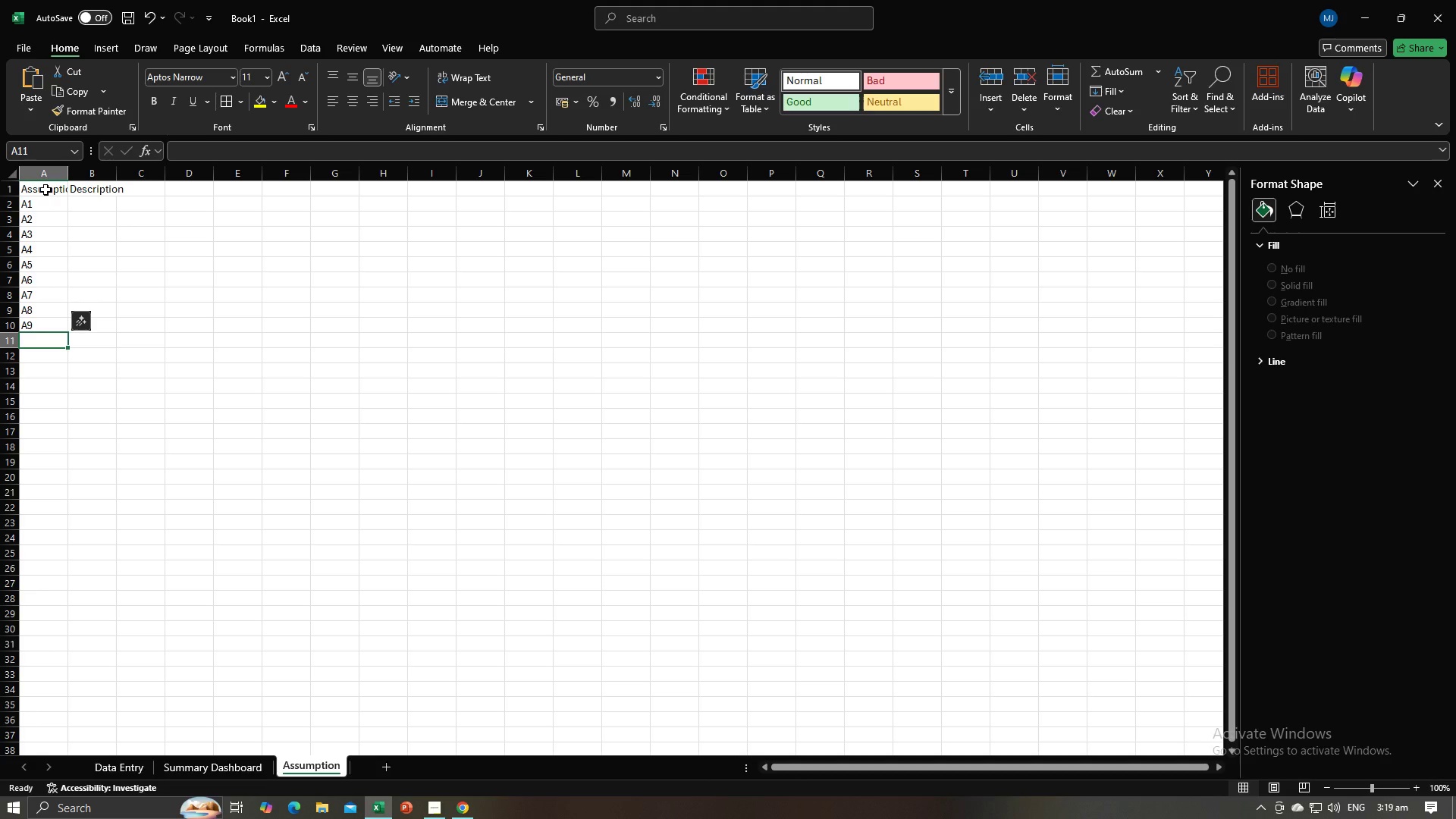 
type(A10)
 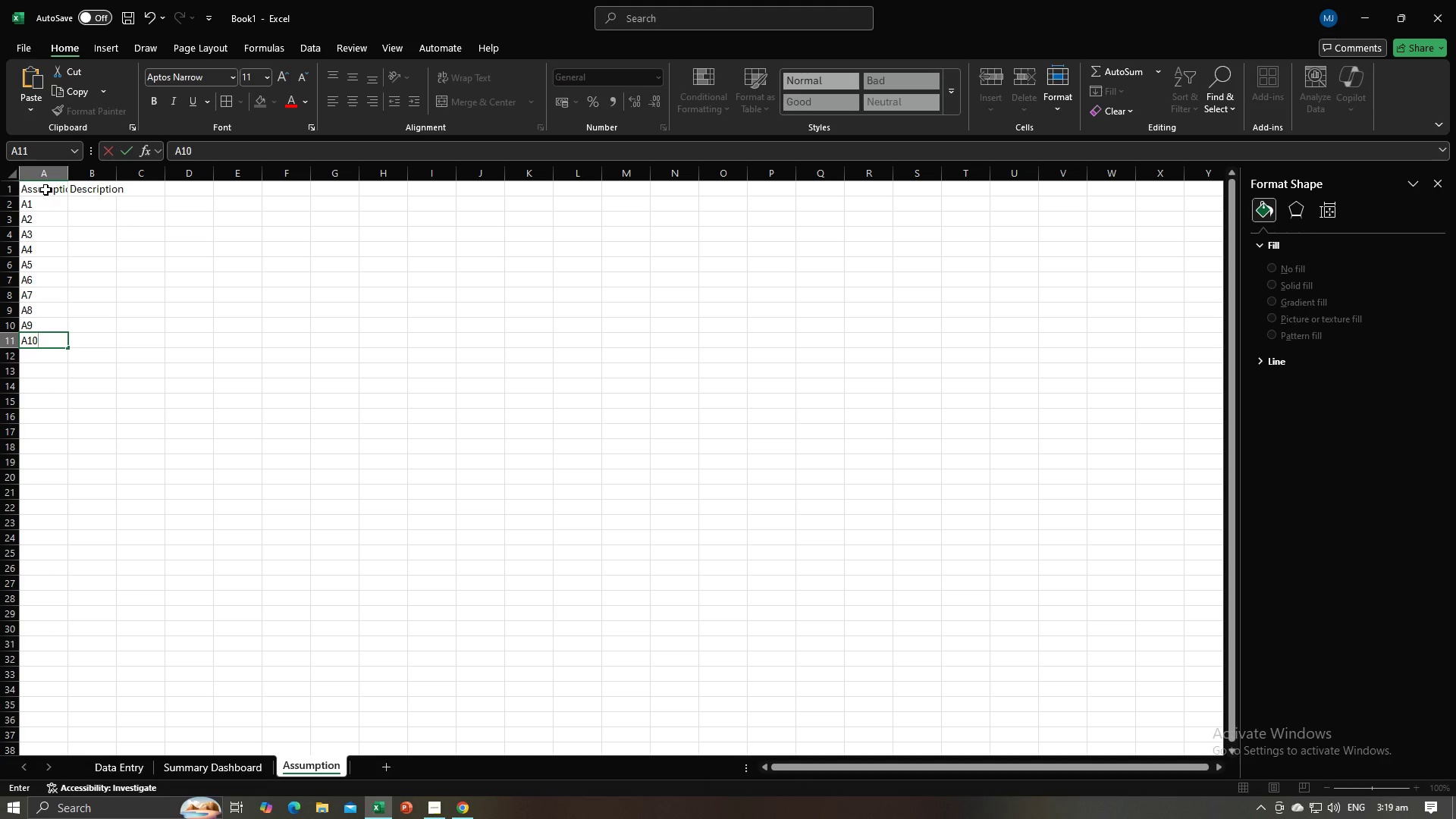 
key(Alt+AltLeft)
 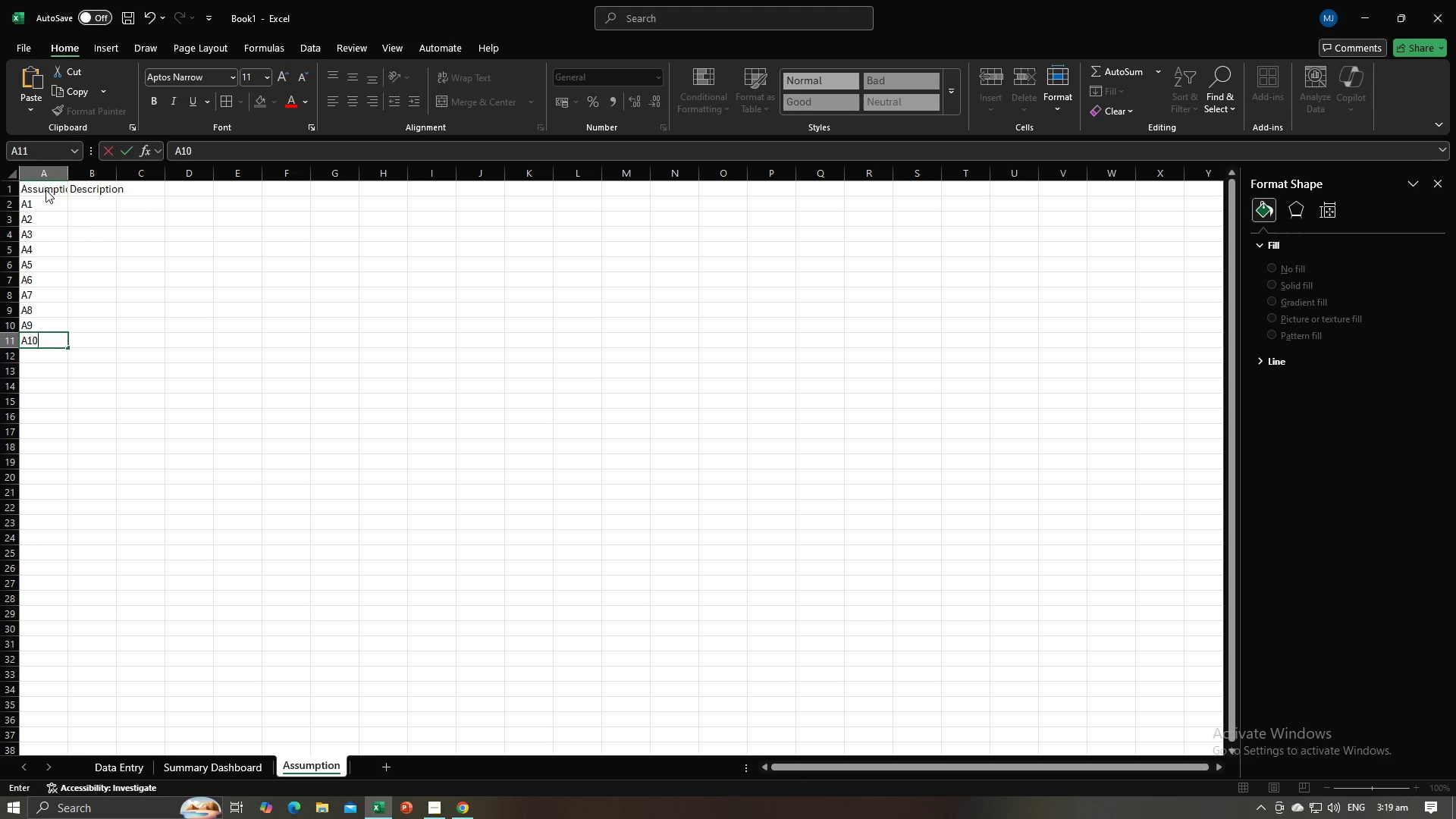 
key(Alt+Tab)
 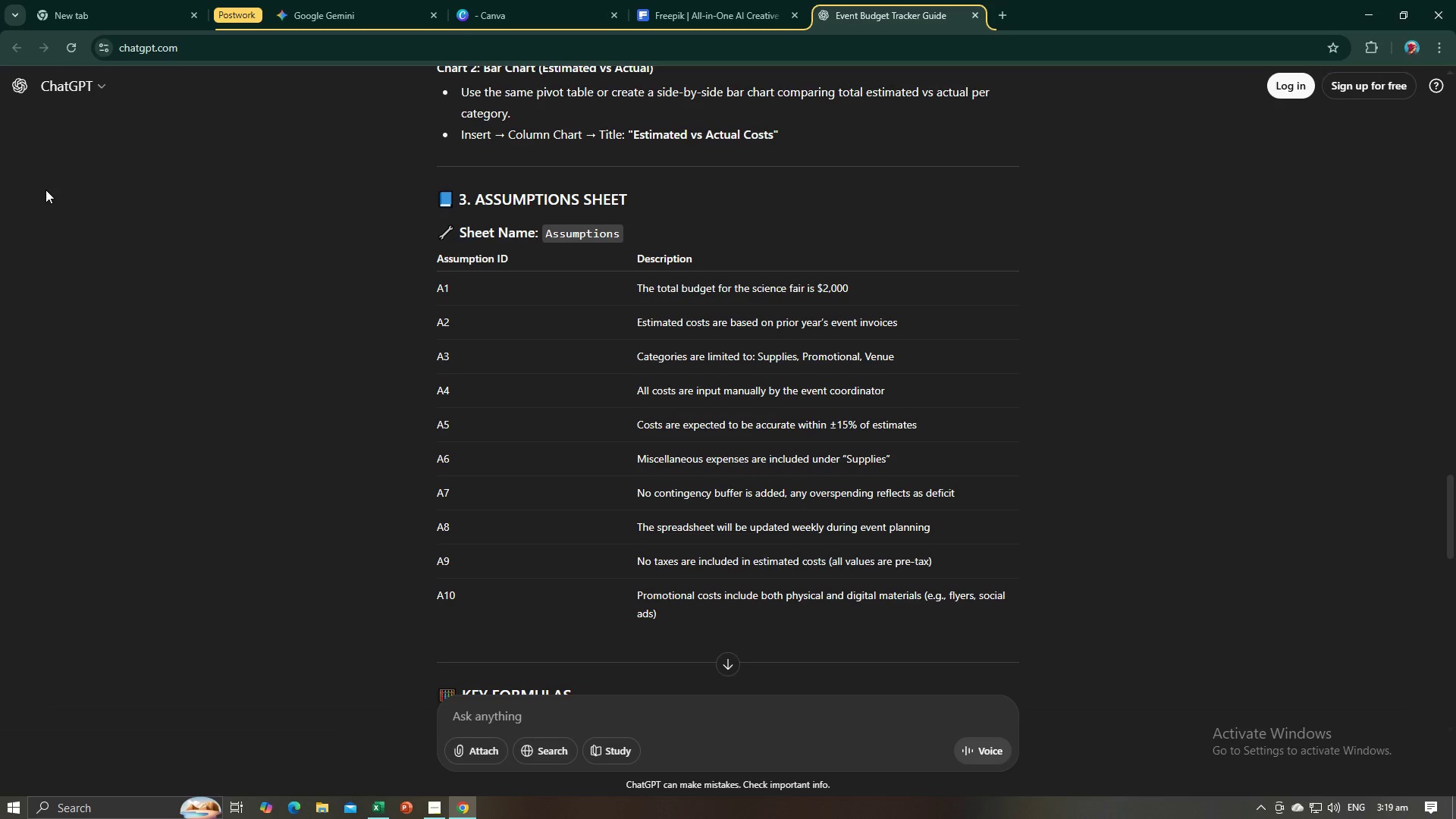 
key(Alt+AltLeft)
 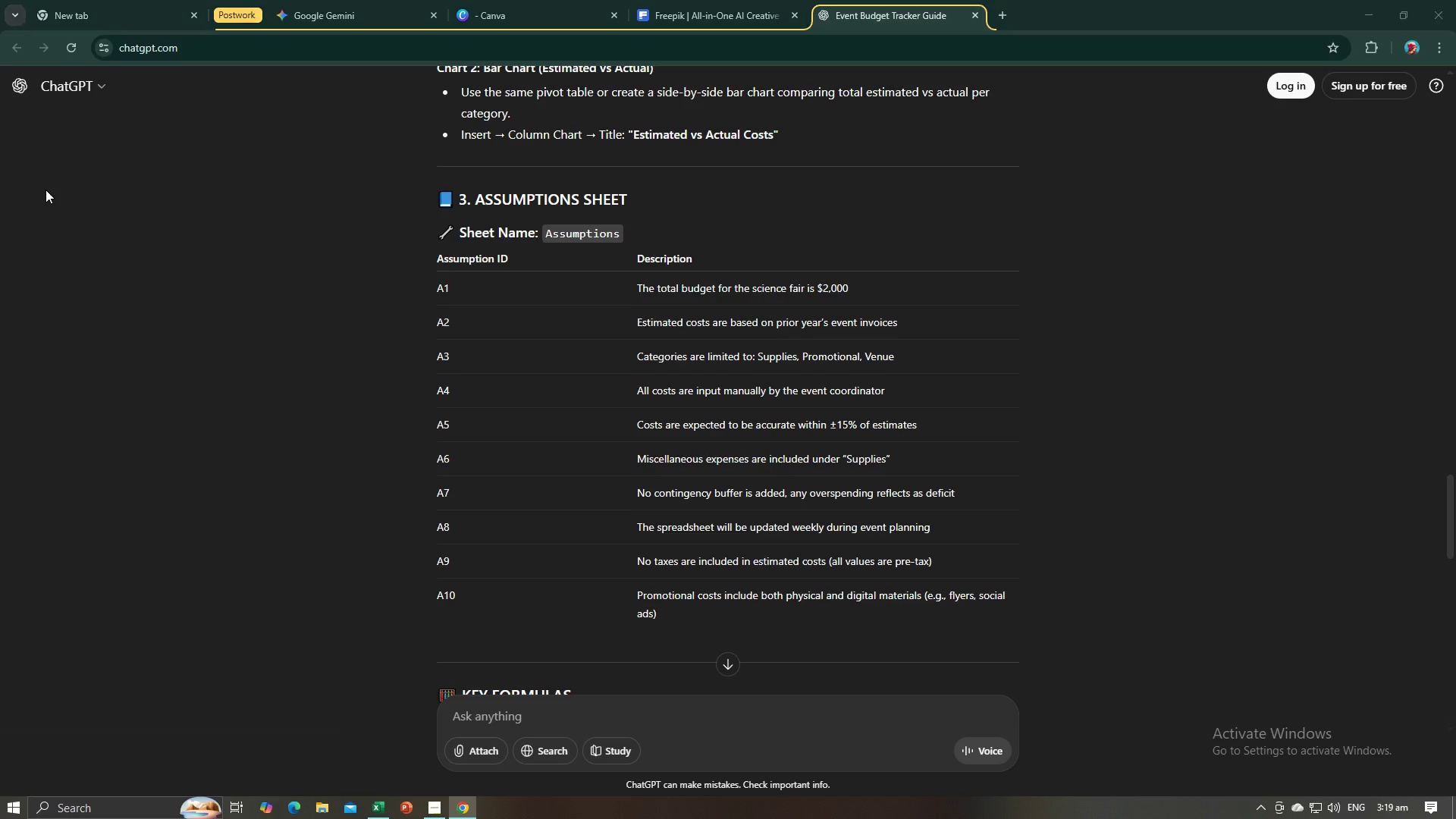 
key(Alt+Tab)
 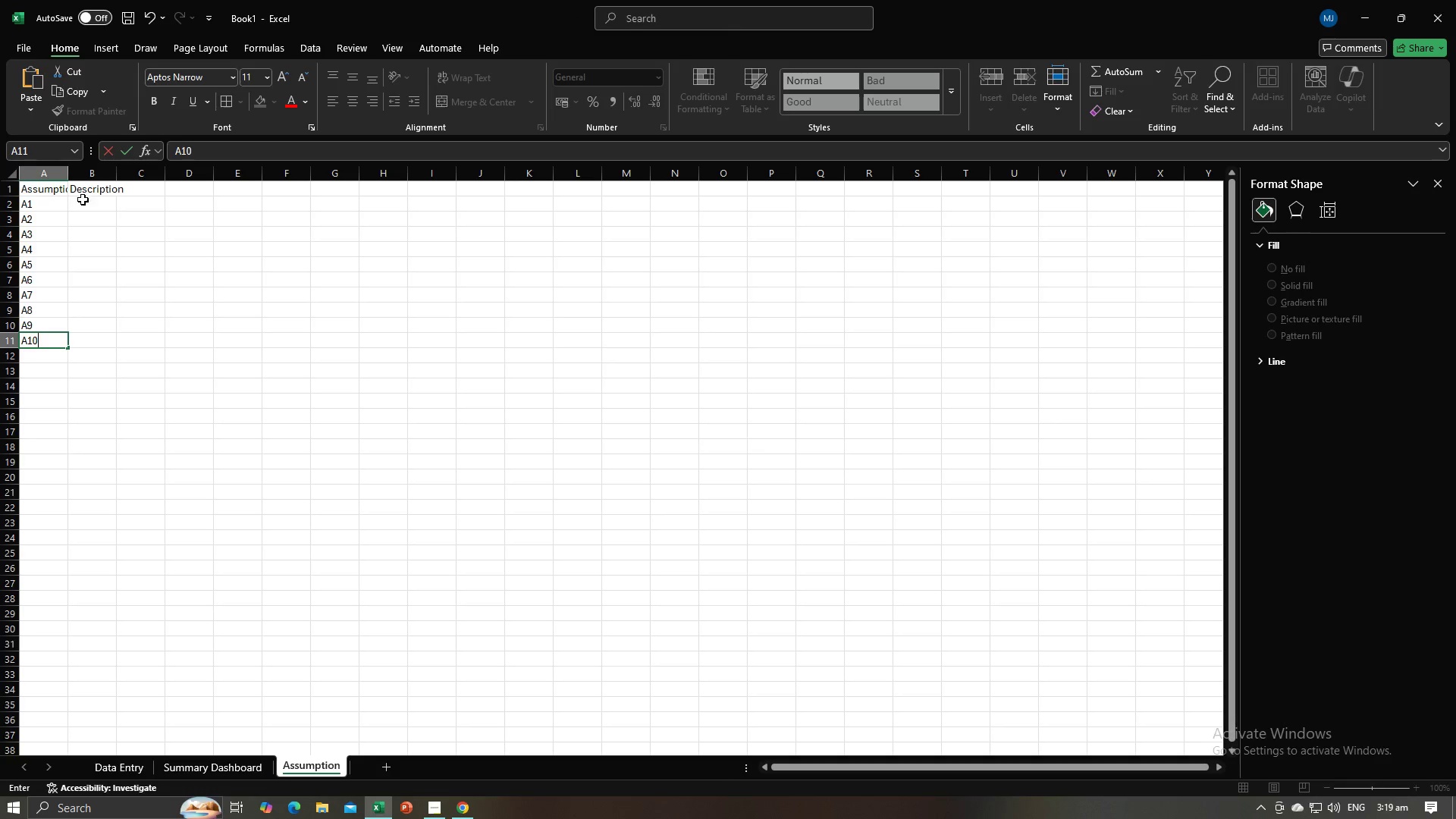 
left_click([86, 204])
 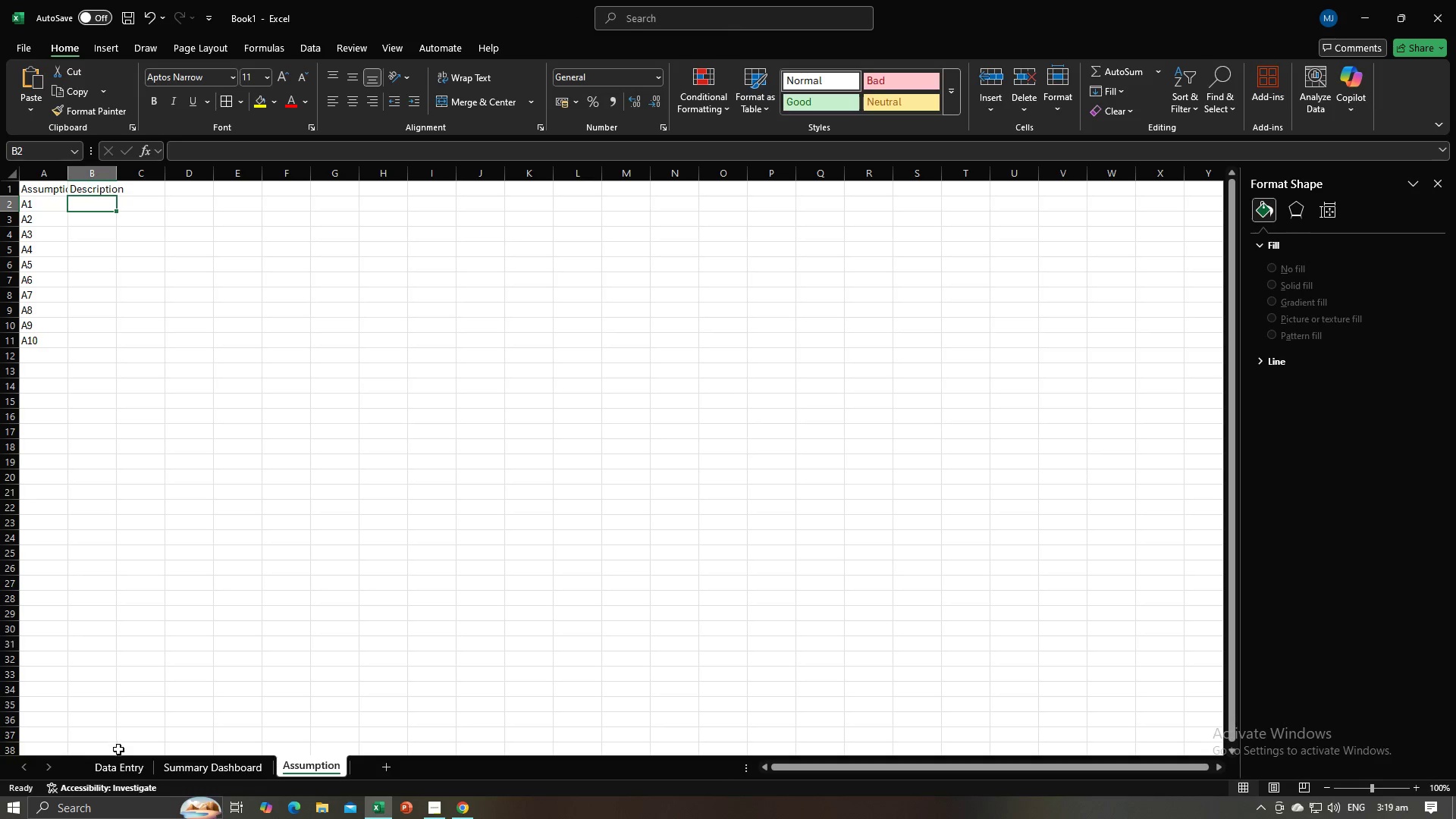 
left_click([124, 772])
 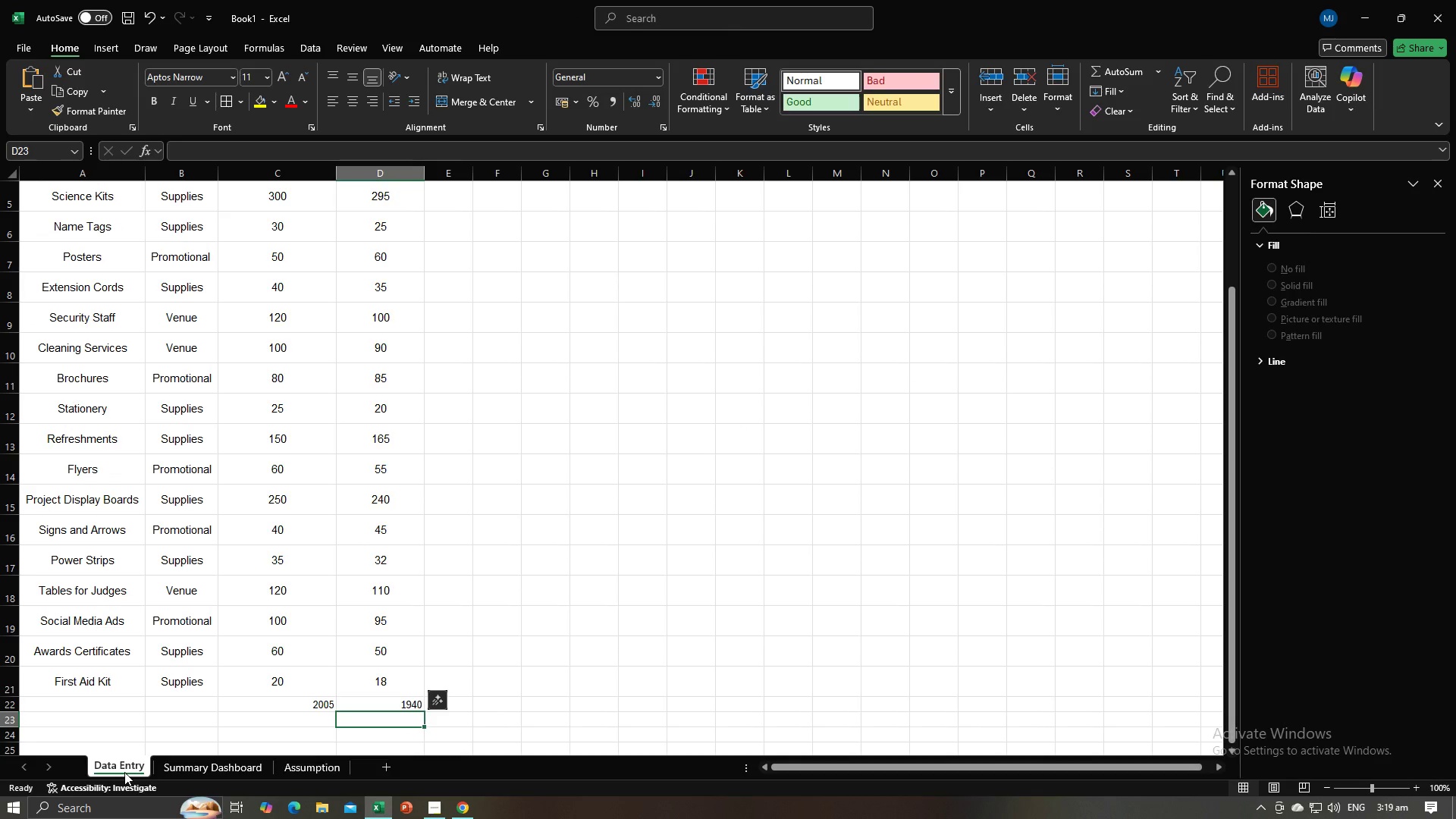 
key(Alt+AltLeft)
 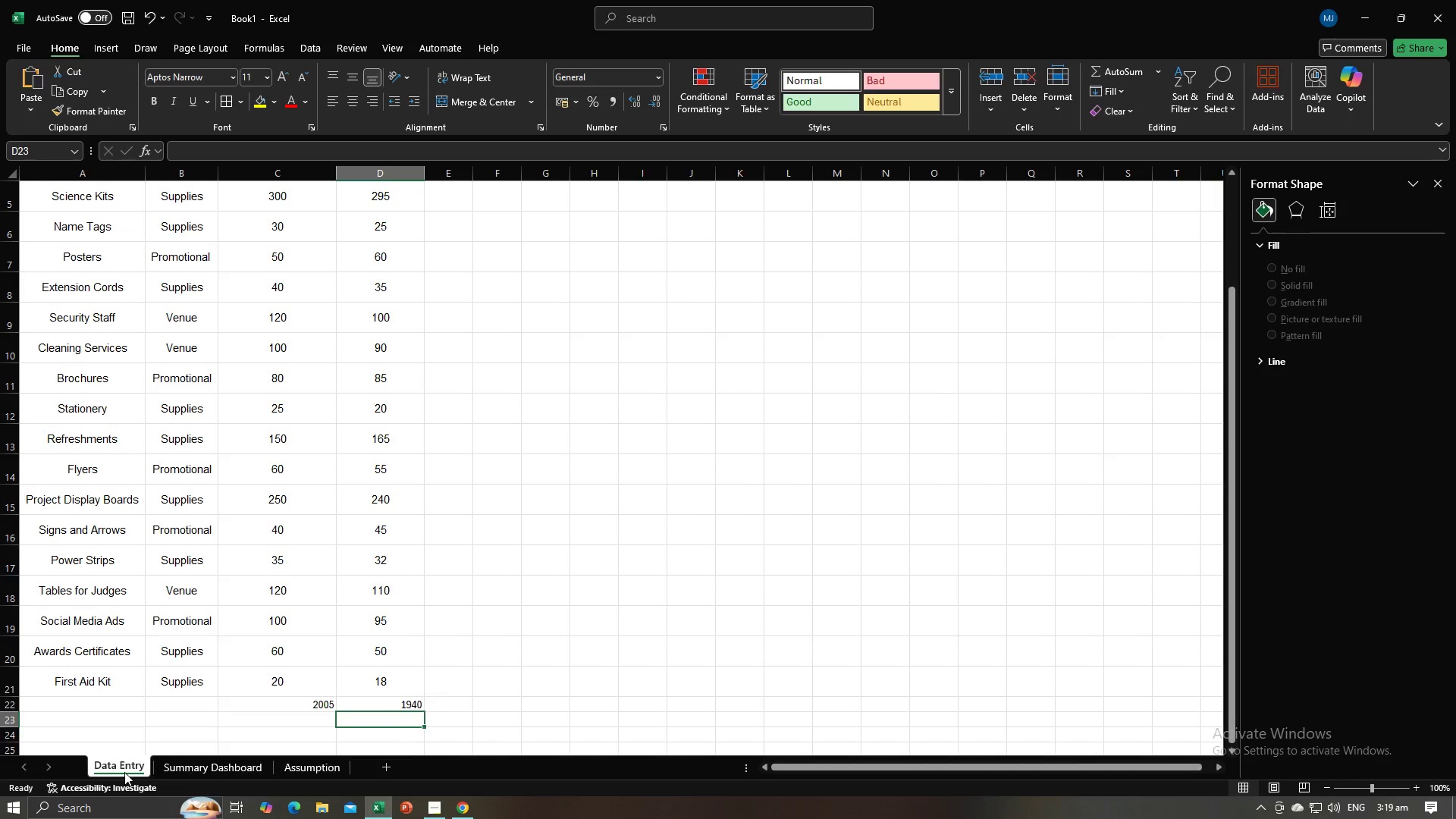 
key(Alt+Tab)
 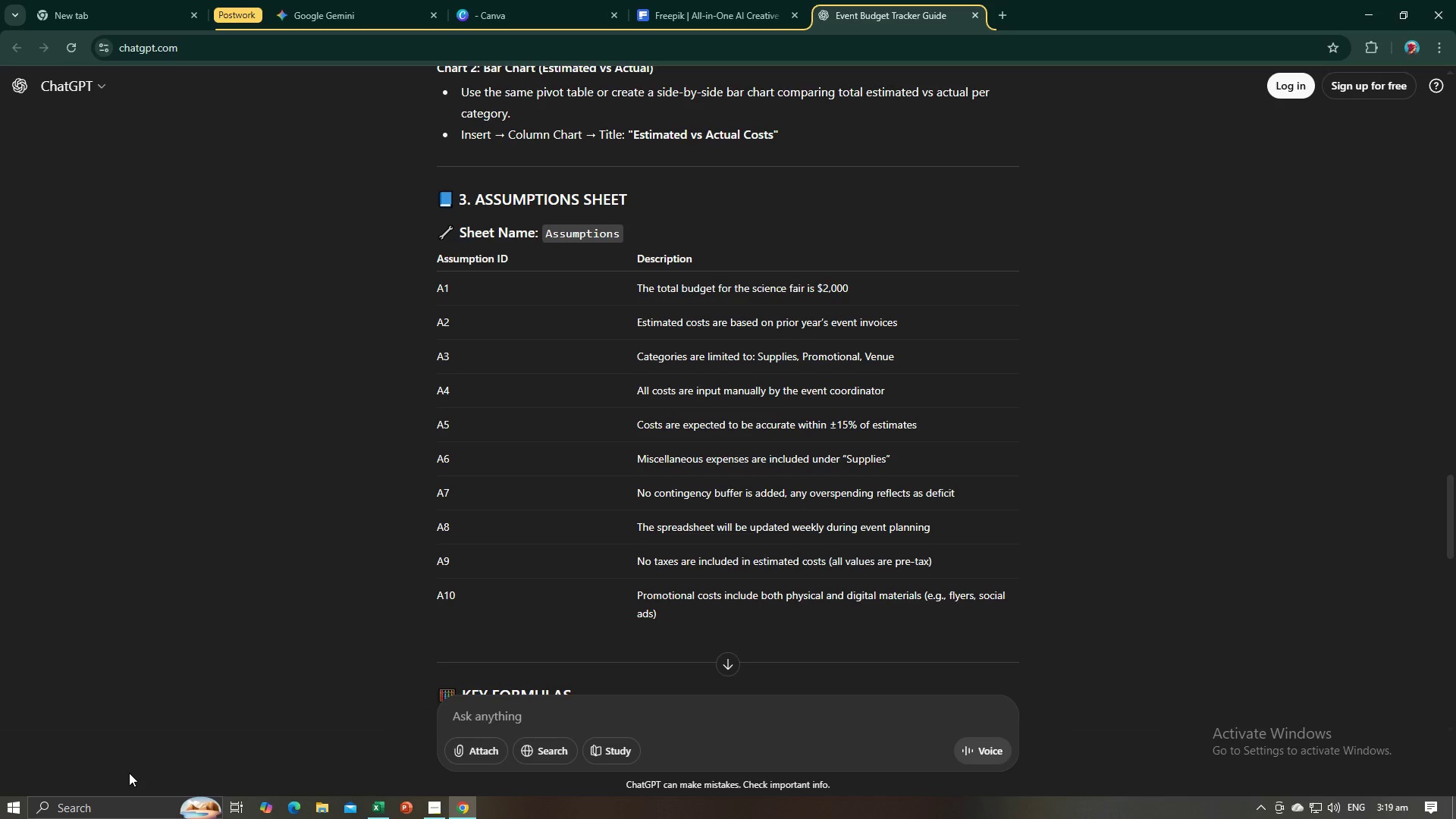 
wait(5.53)
 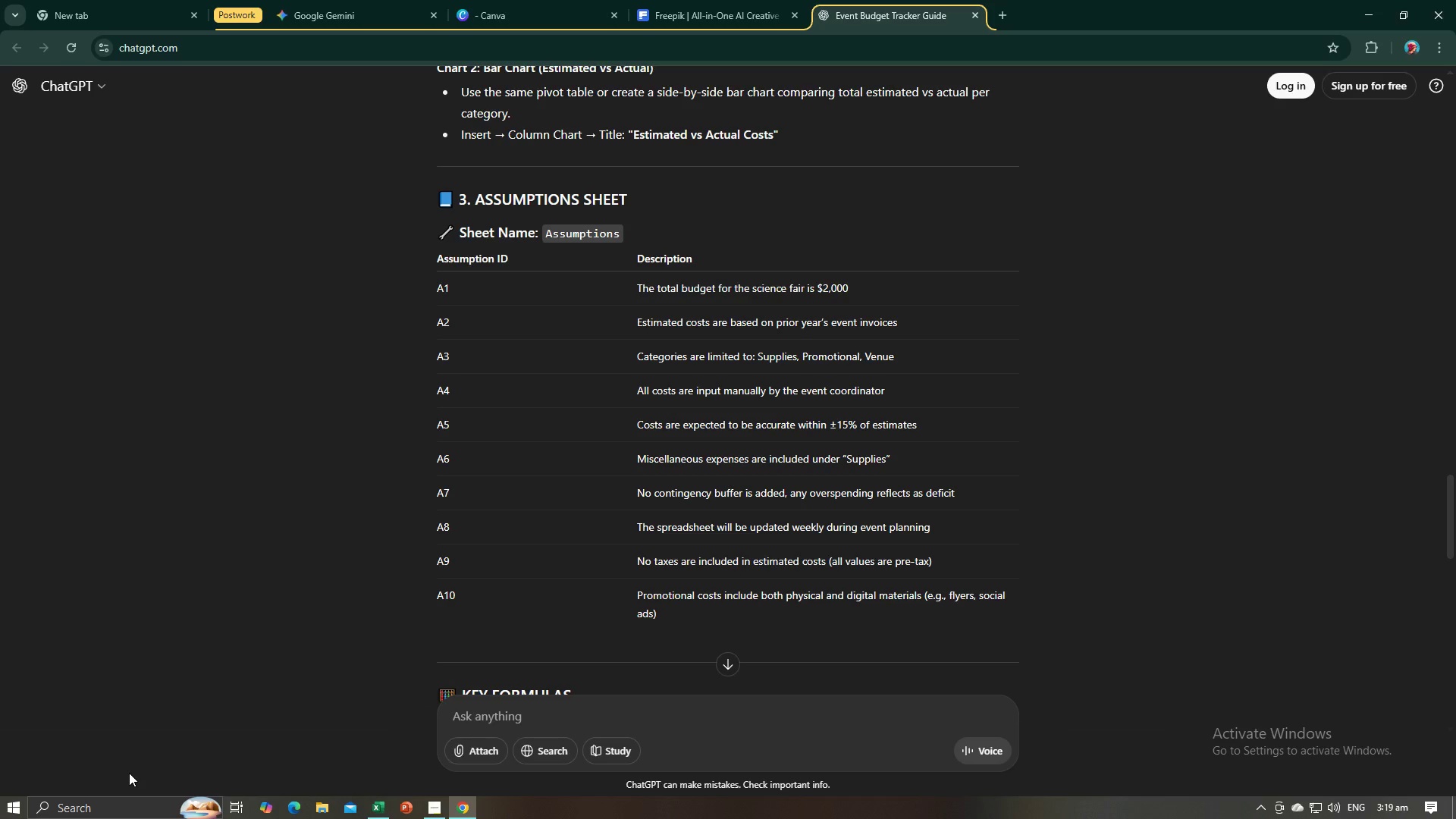 
key(Alt+AltLeft)
 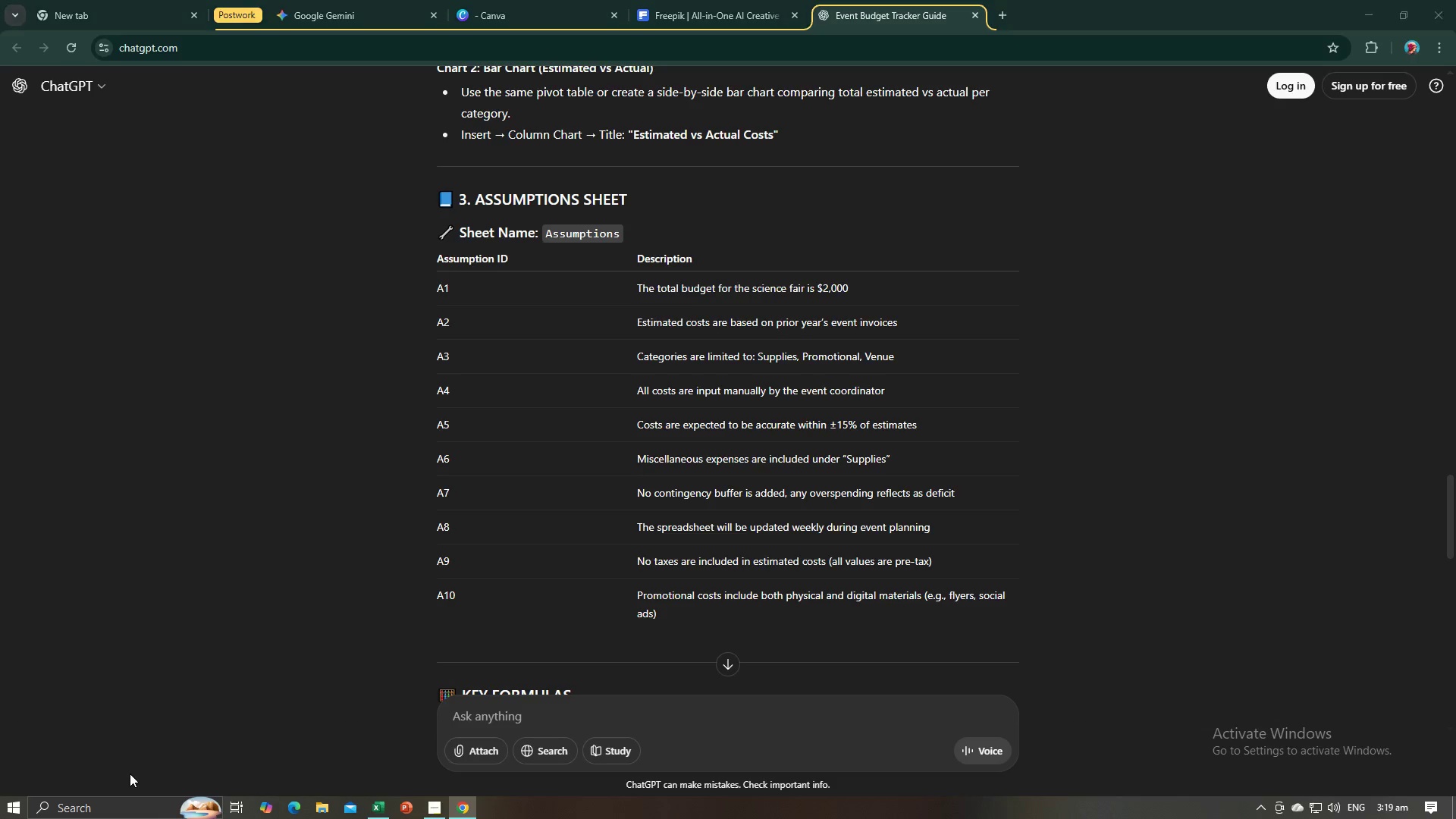 
key(Alt+Tab)
 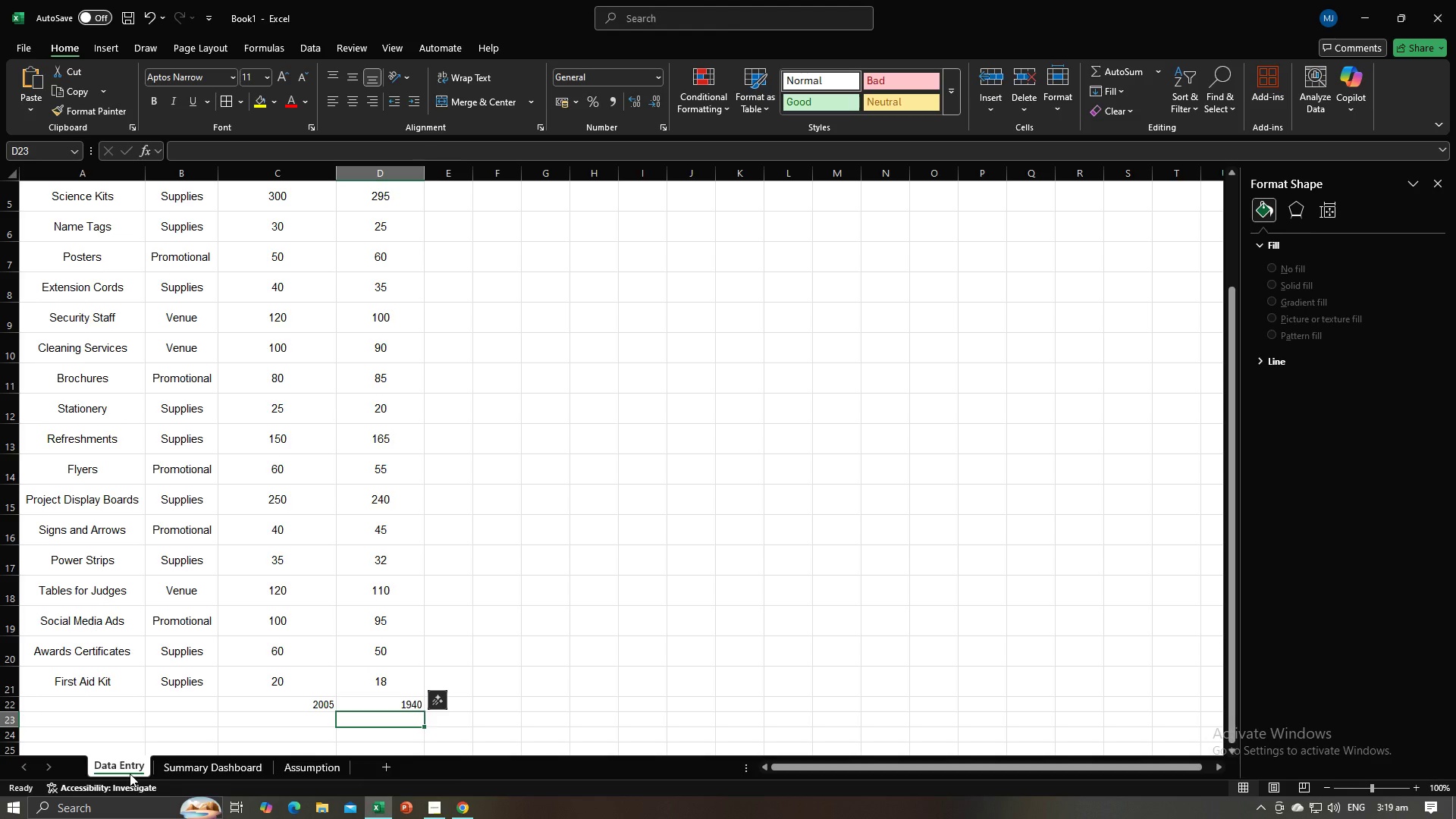 
key(Alt+AltLeft)
 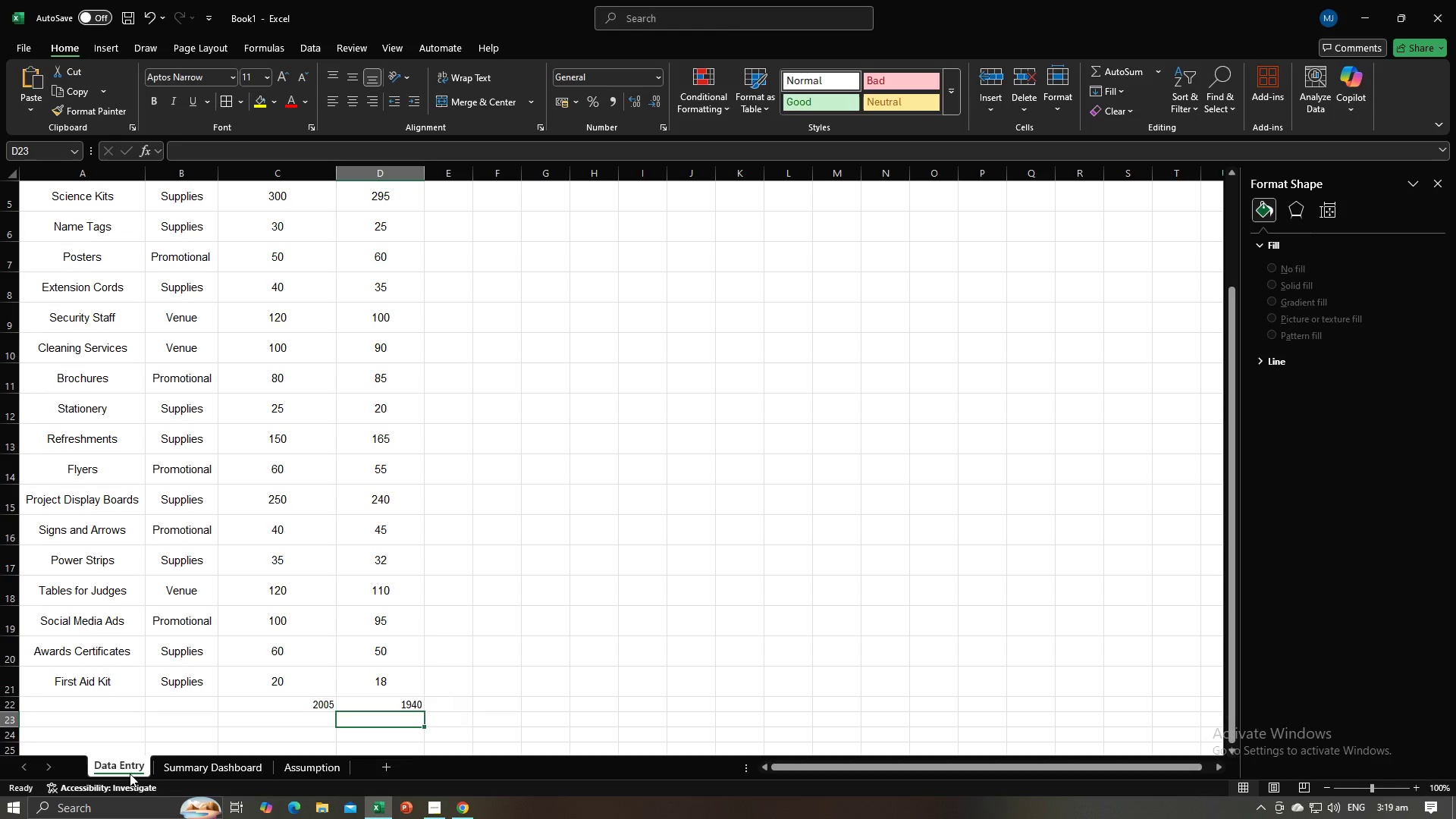 
key(Alt+Tab)
 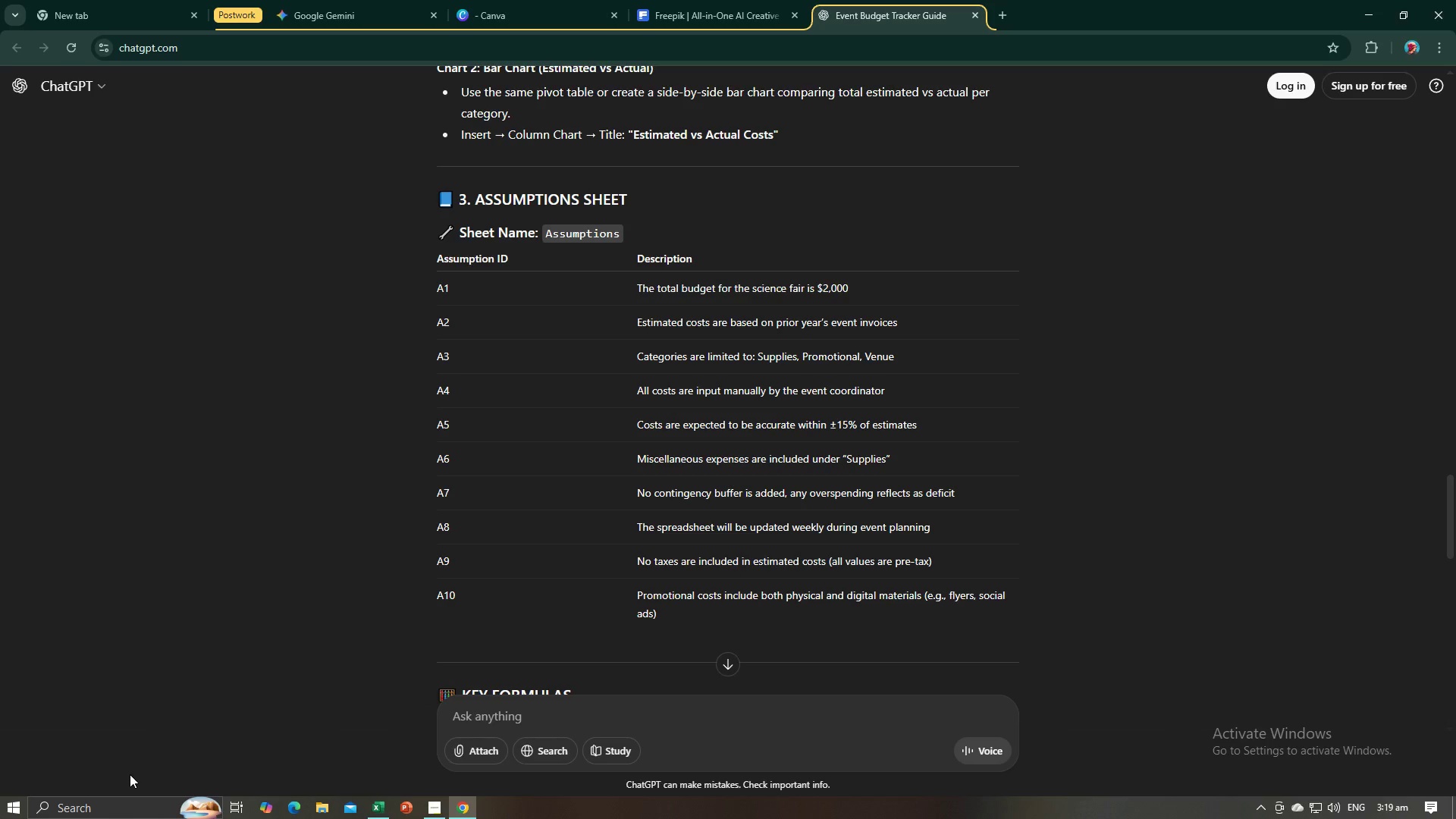 
key(Alt+AltLeft)
 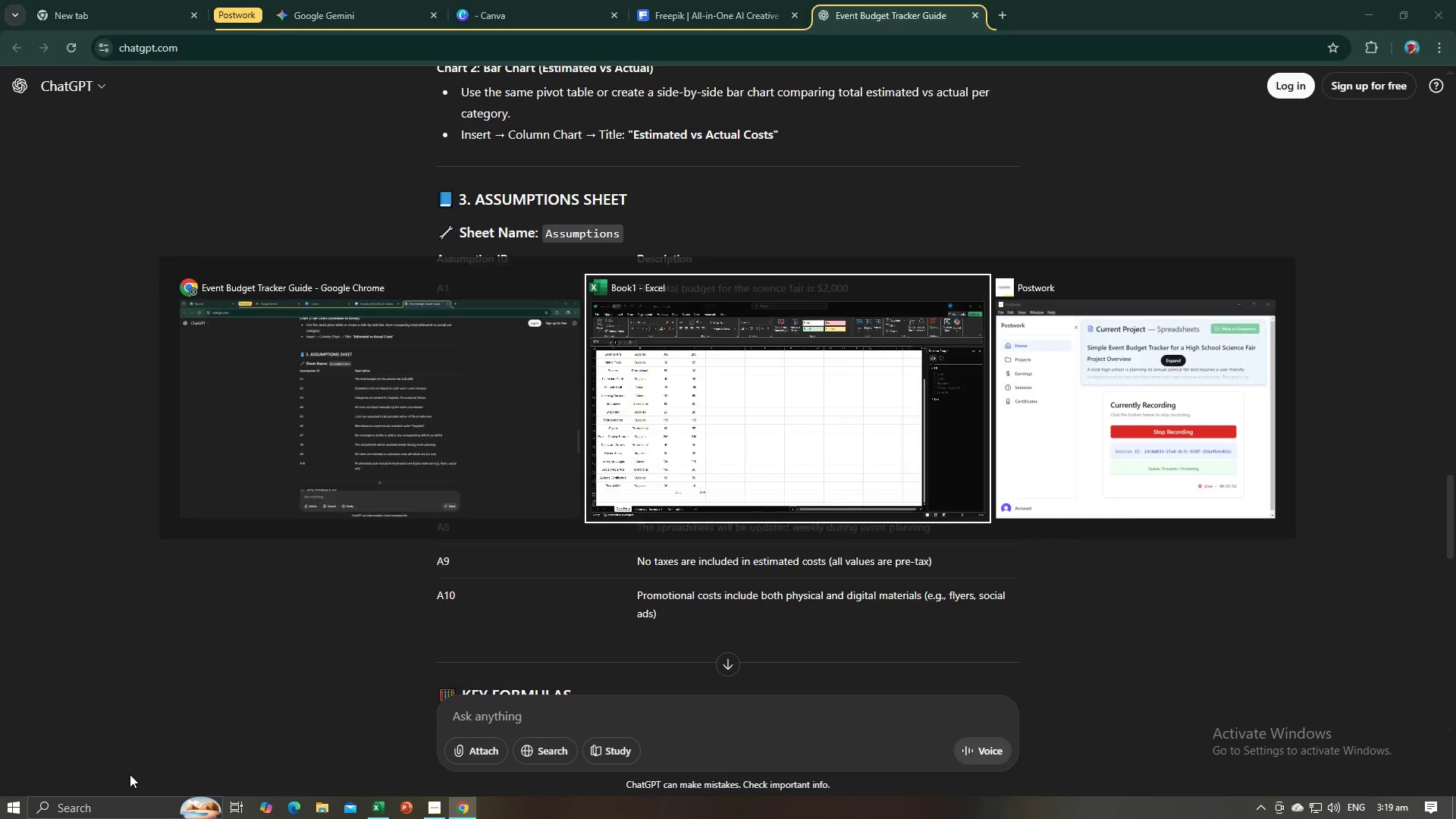 
key(Alt+Tab)
 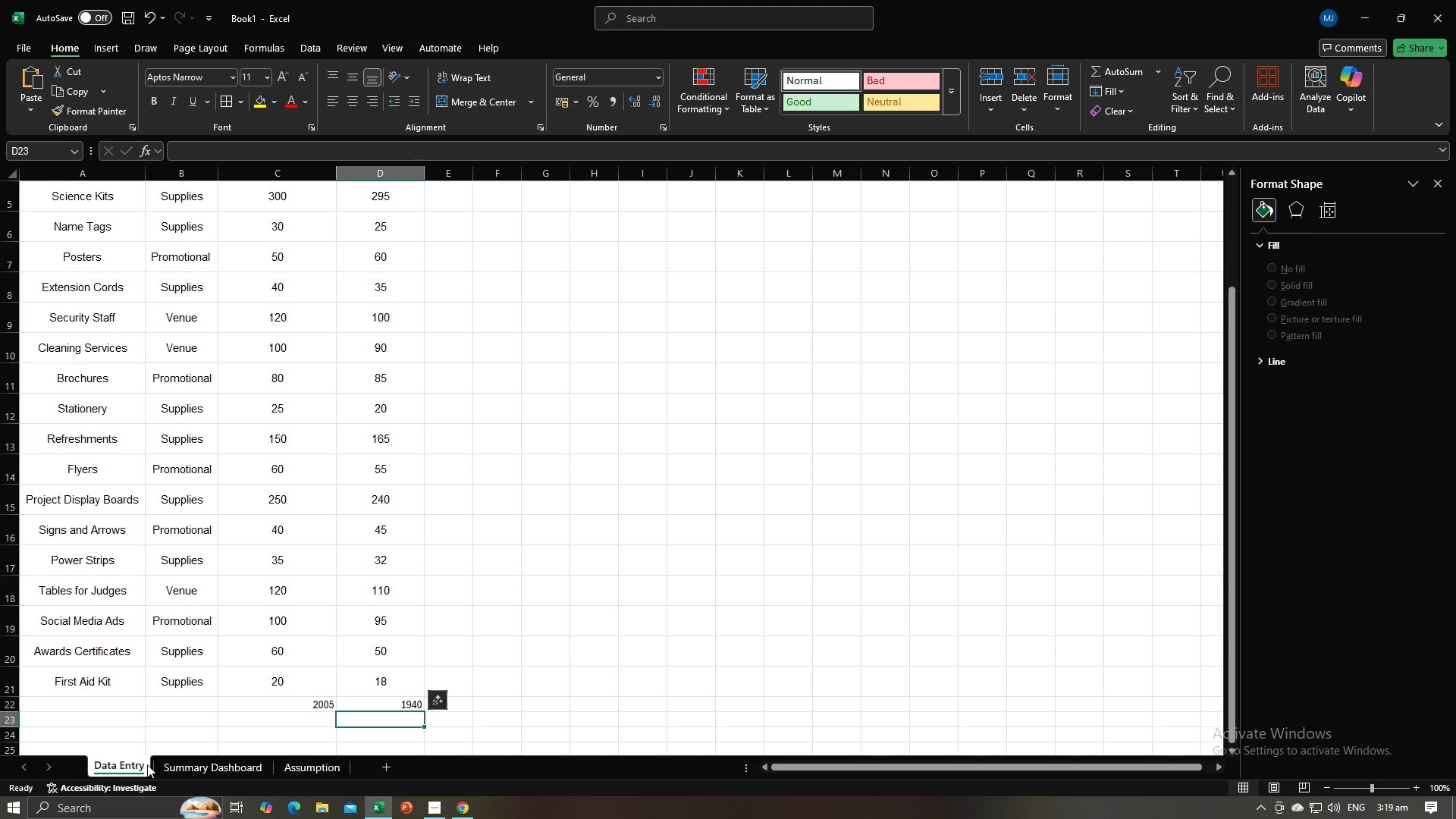 
scroll: coordinate [159, 757], scroll_direction: up, amount: 8.0
 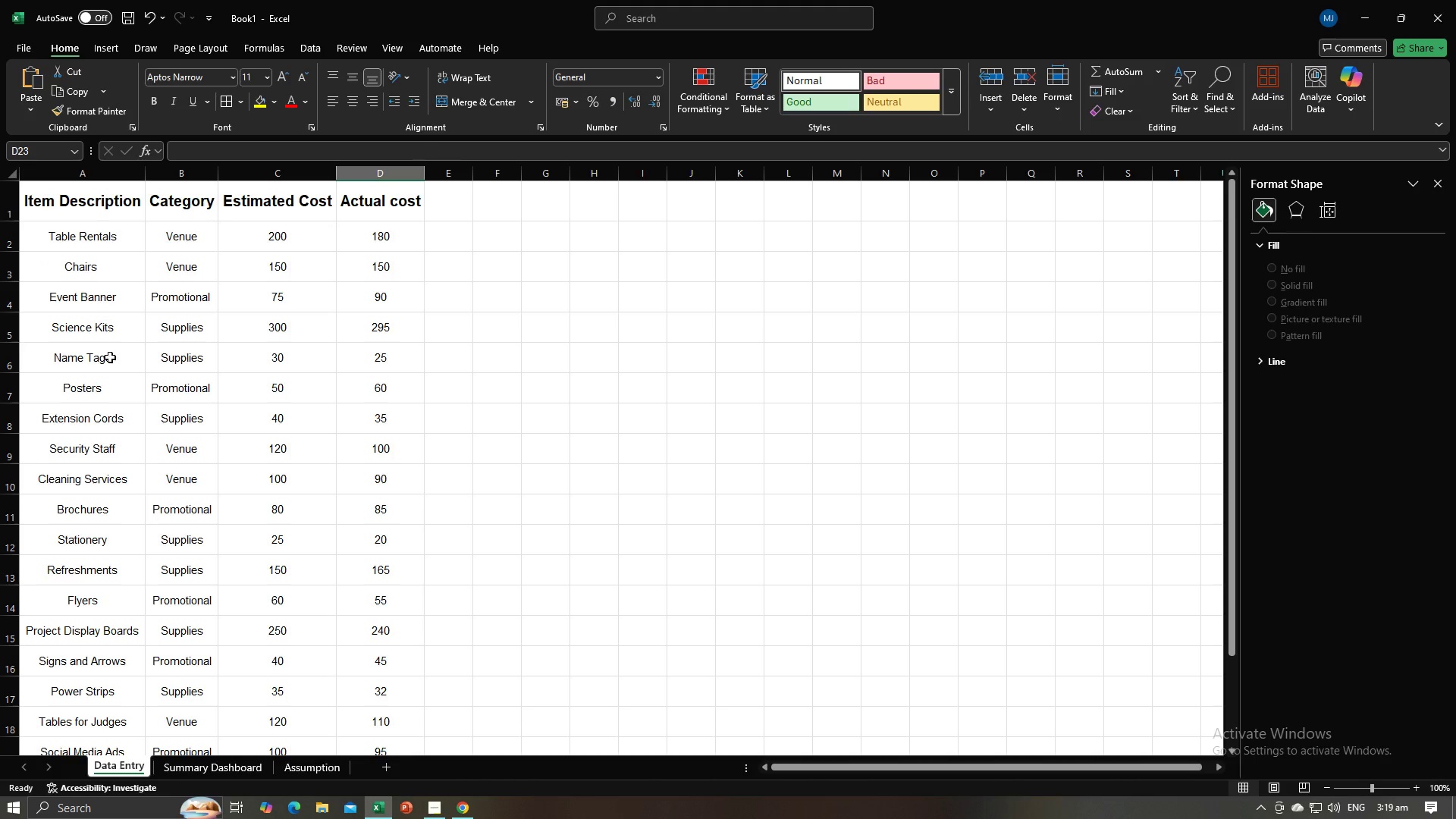 
scroll: coordinate [107, 507], scroll_direction: down, amount: 4.0
 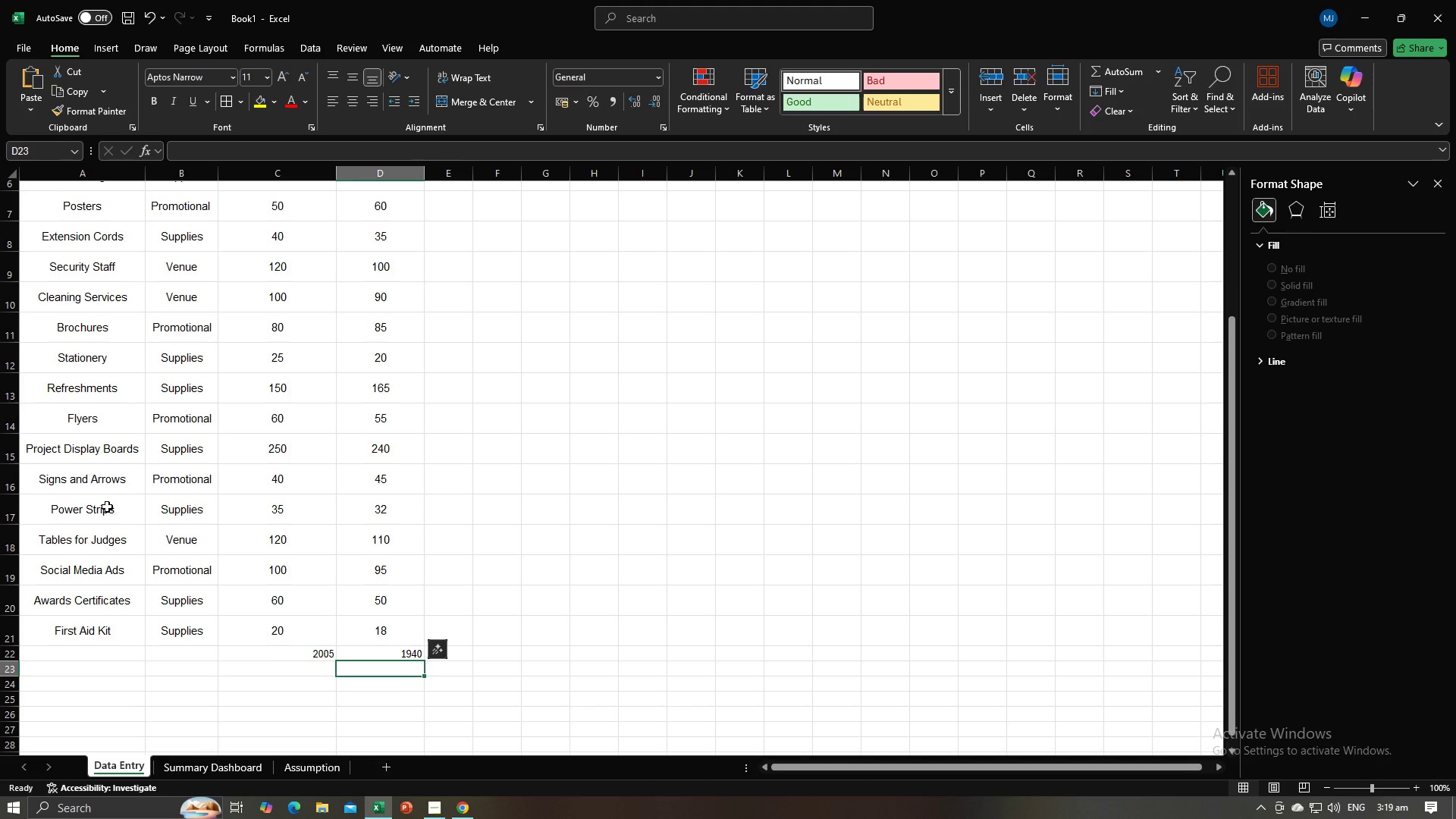 
key(Alt+AltLeft)
 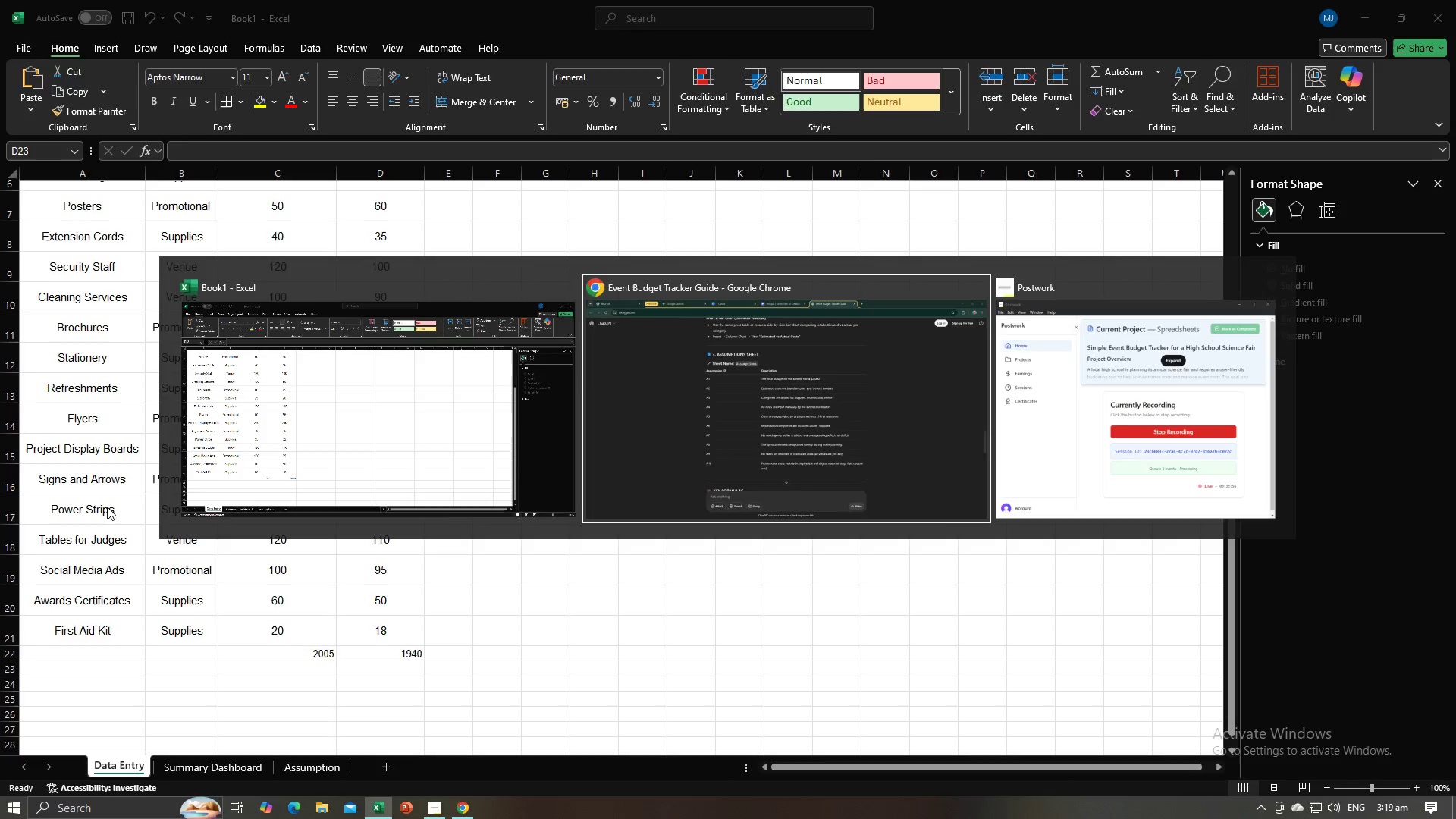 
key(Alt+Tab)
 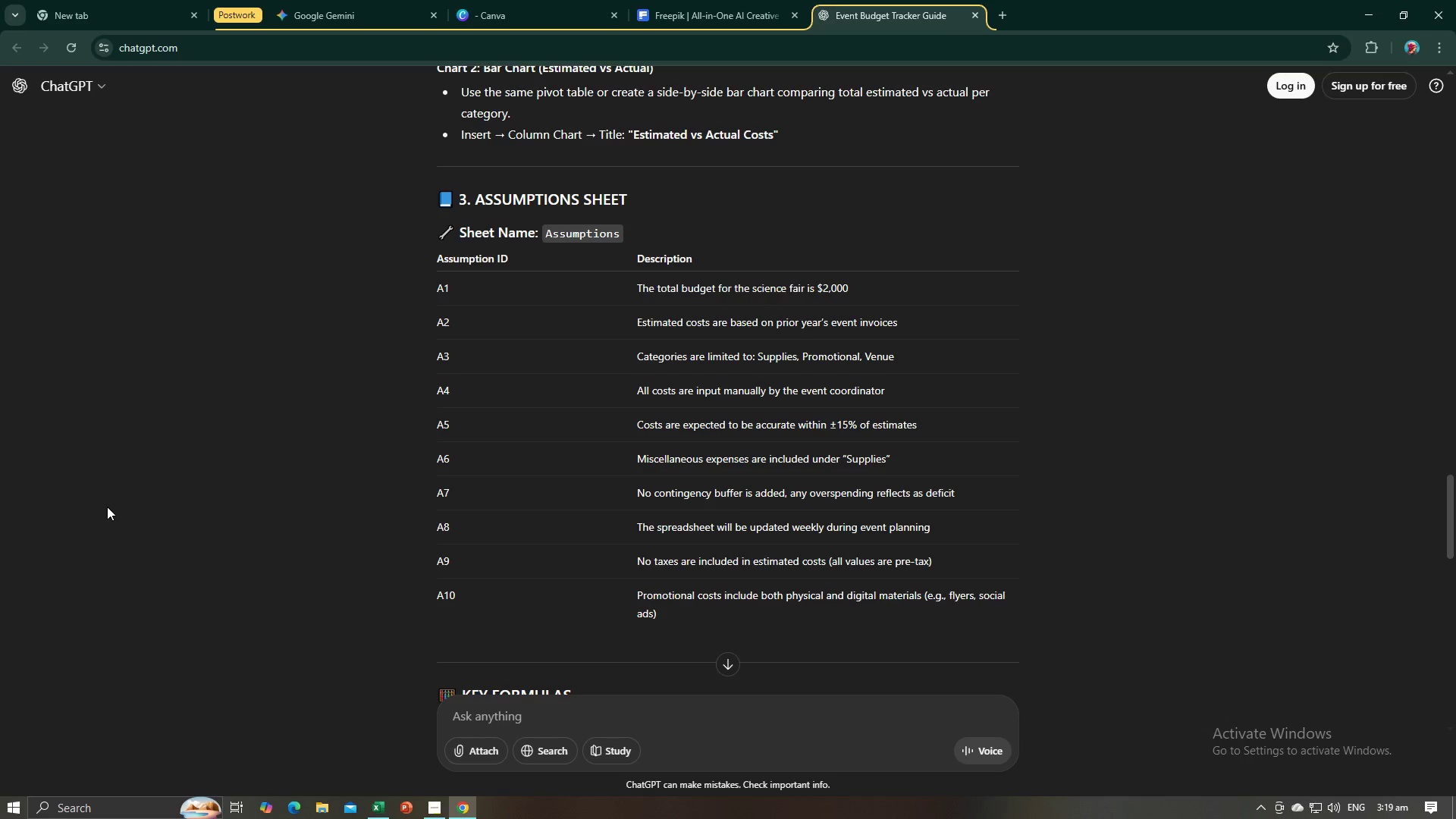 
key(Alt+AltLeft)
 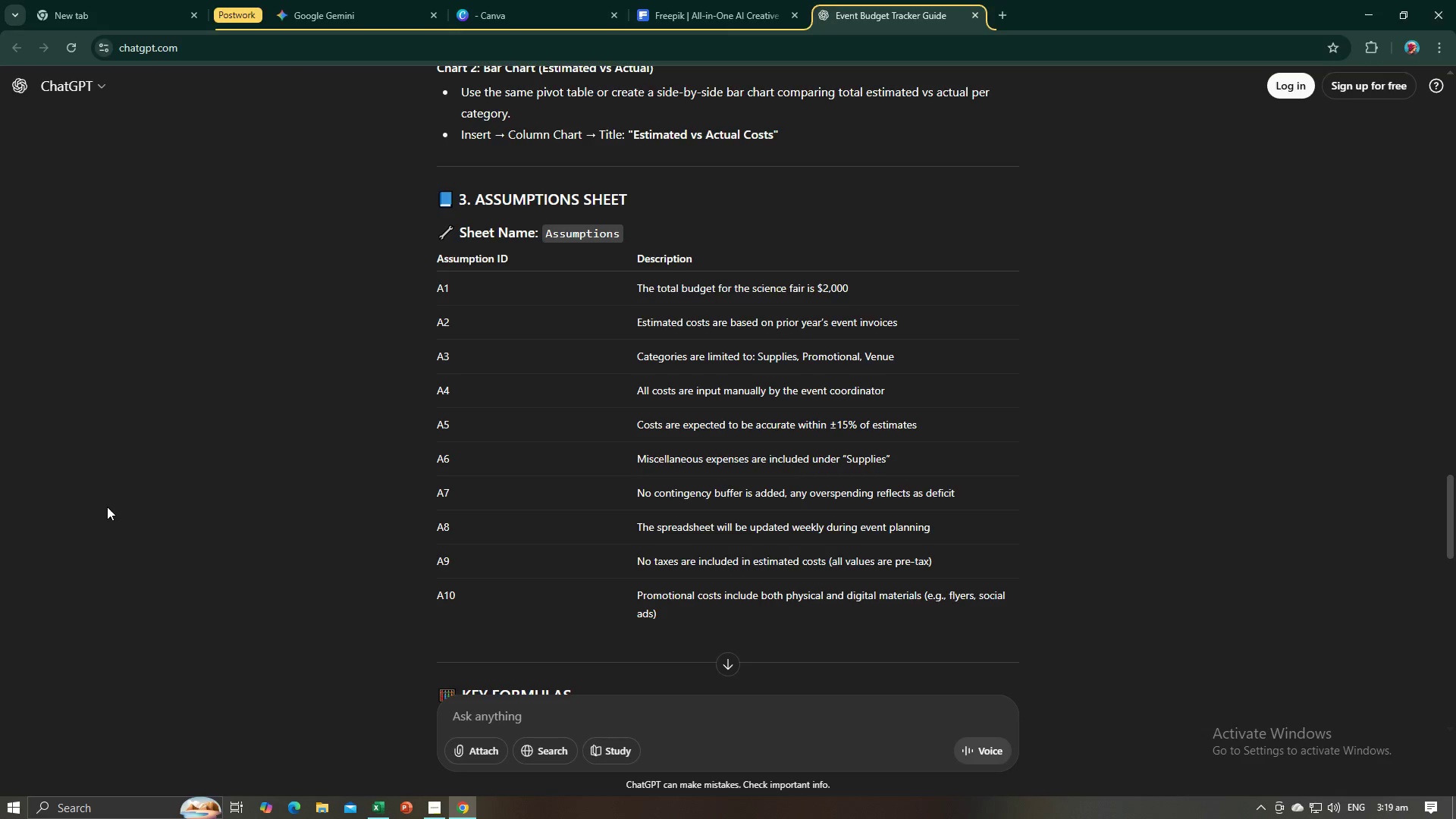 
key(Alt+Tab)
 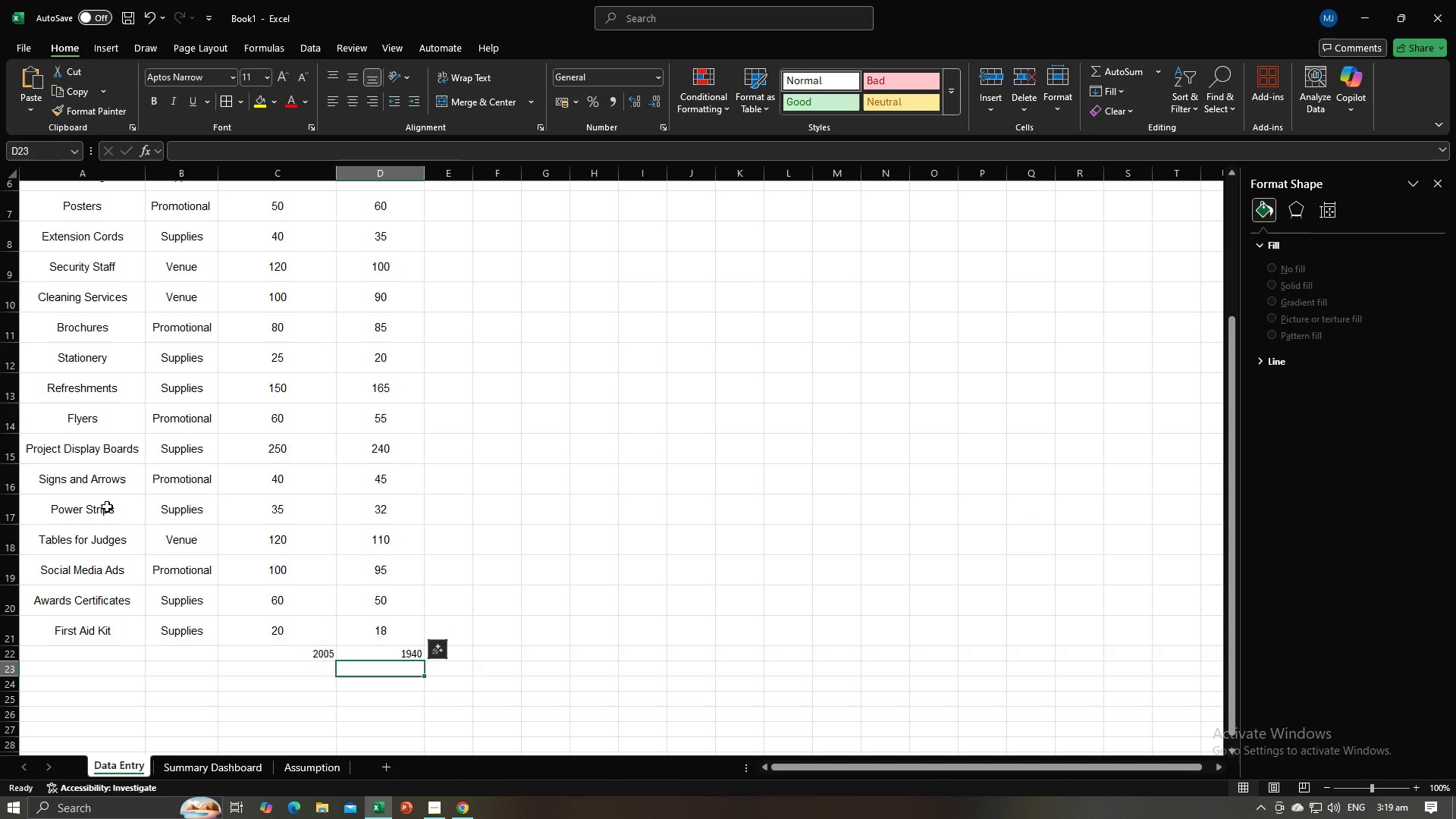 
scroll: coordinate [107, 507], scroll_direction: up, amount: 10.0
 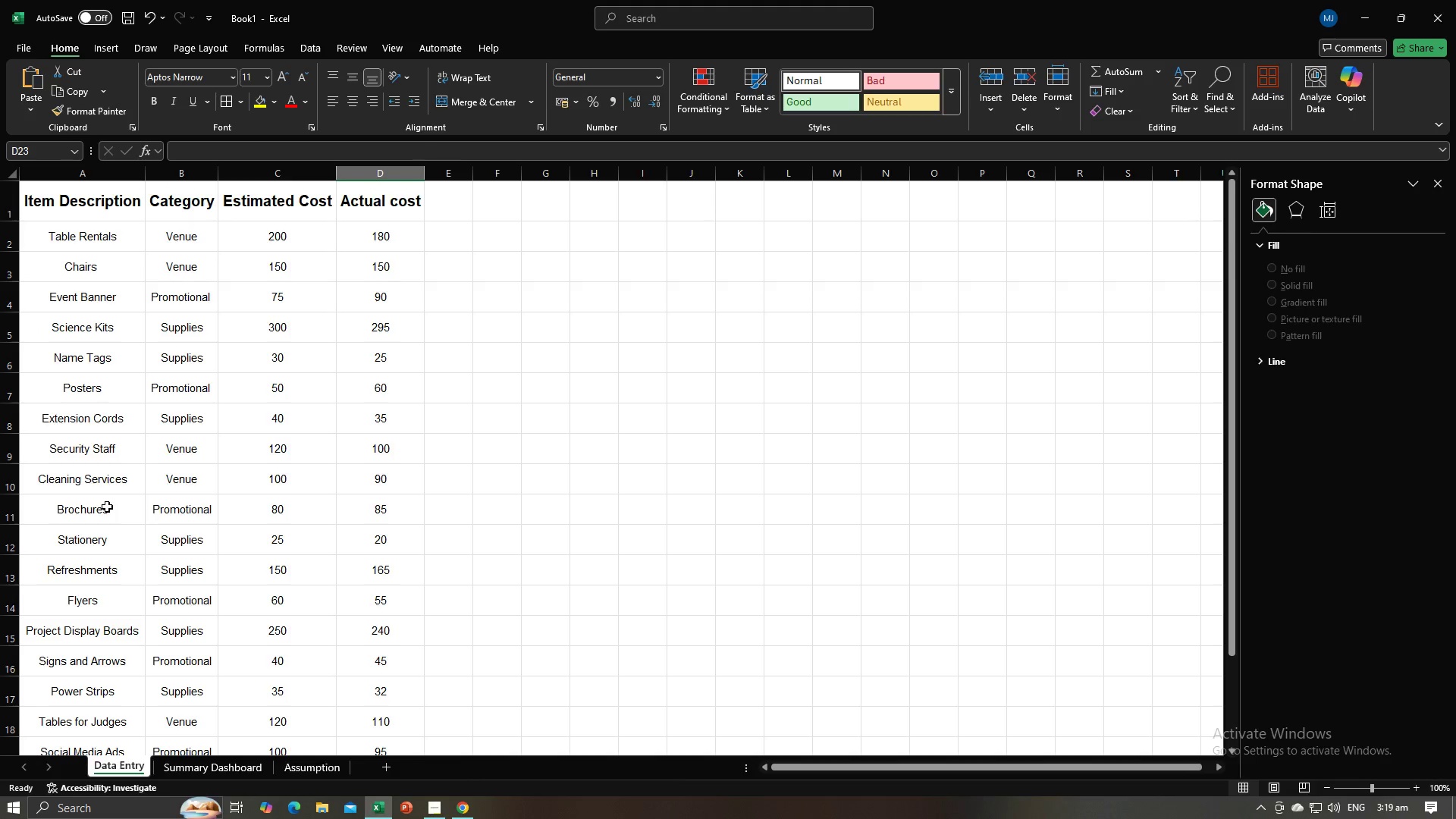 
key(Alt+AltLeft)
 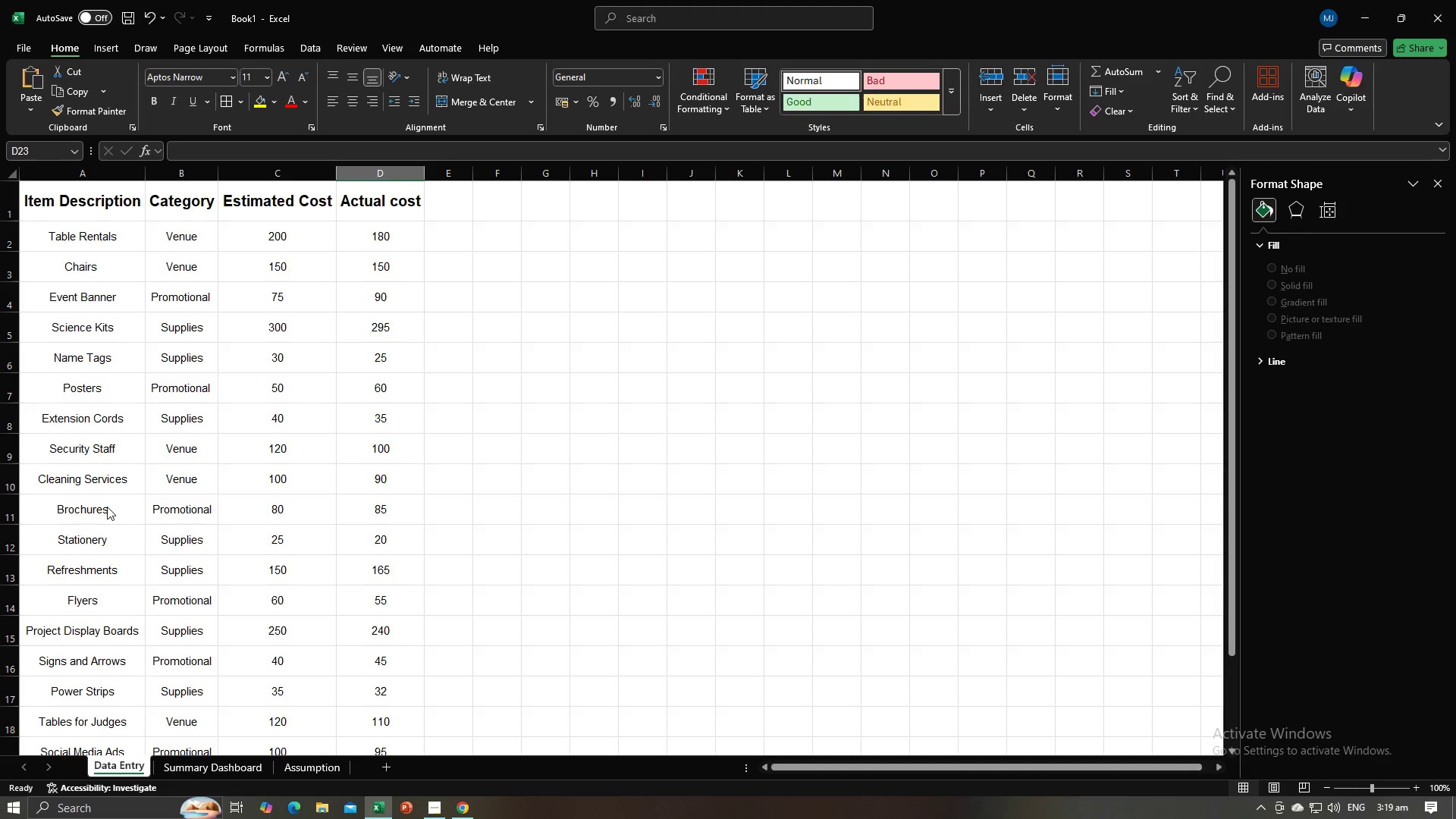 
key(Alt+Tab)
 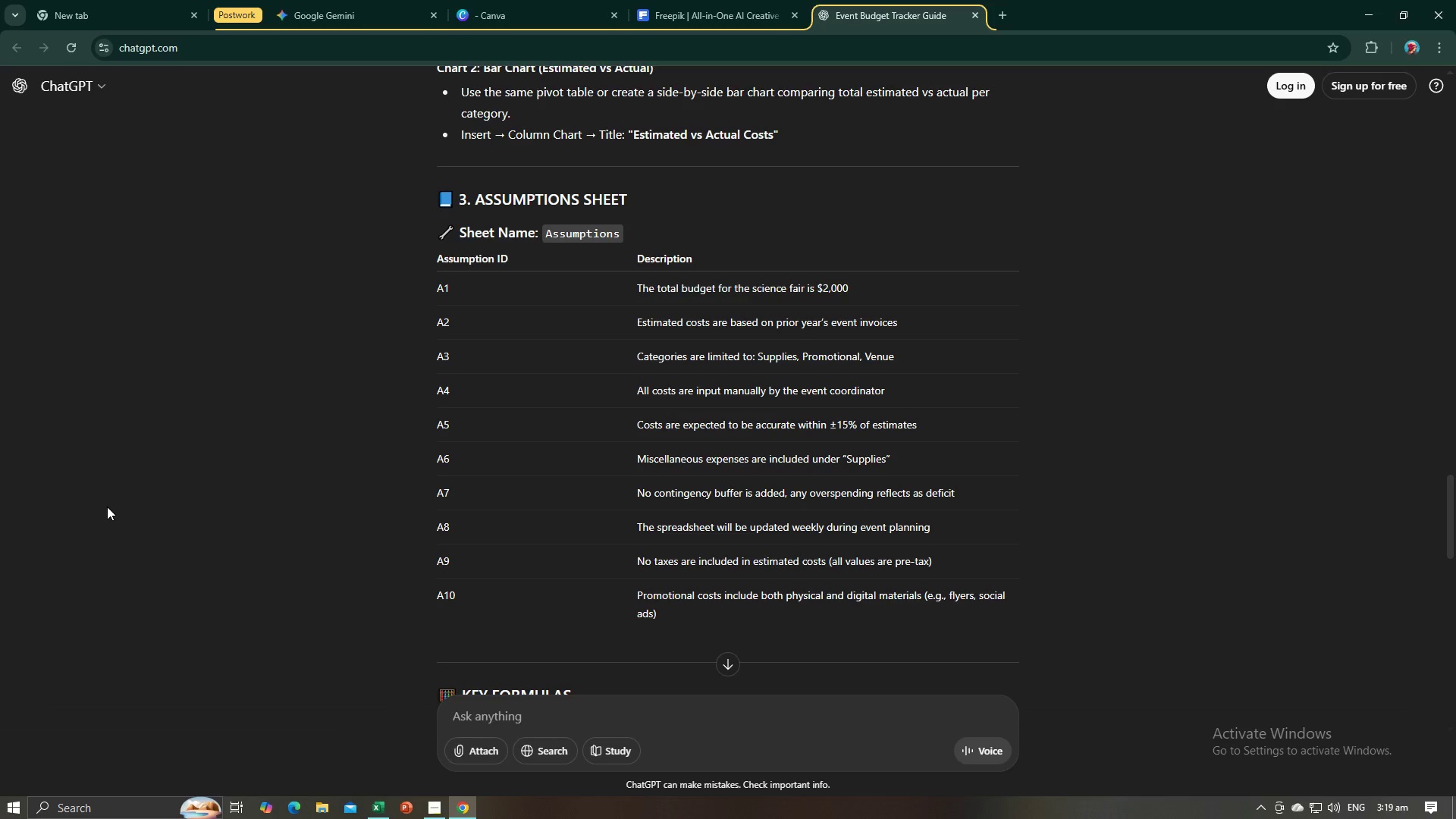 
key(Alt+AltLeft)
 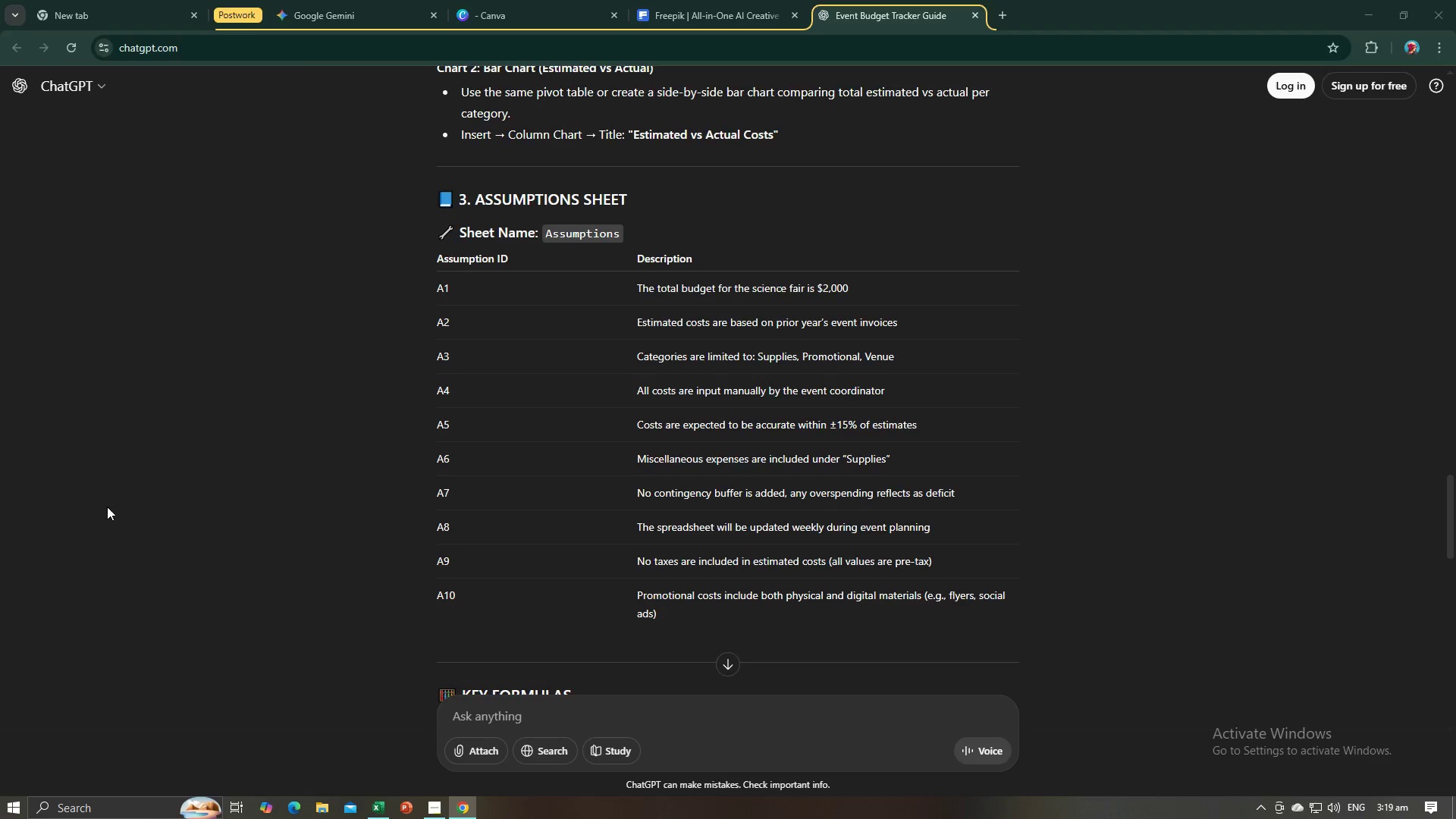 
key(Alt+Tab)
 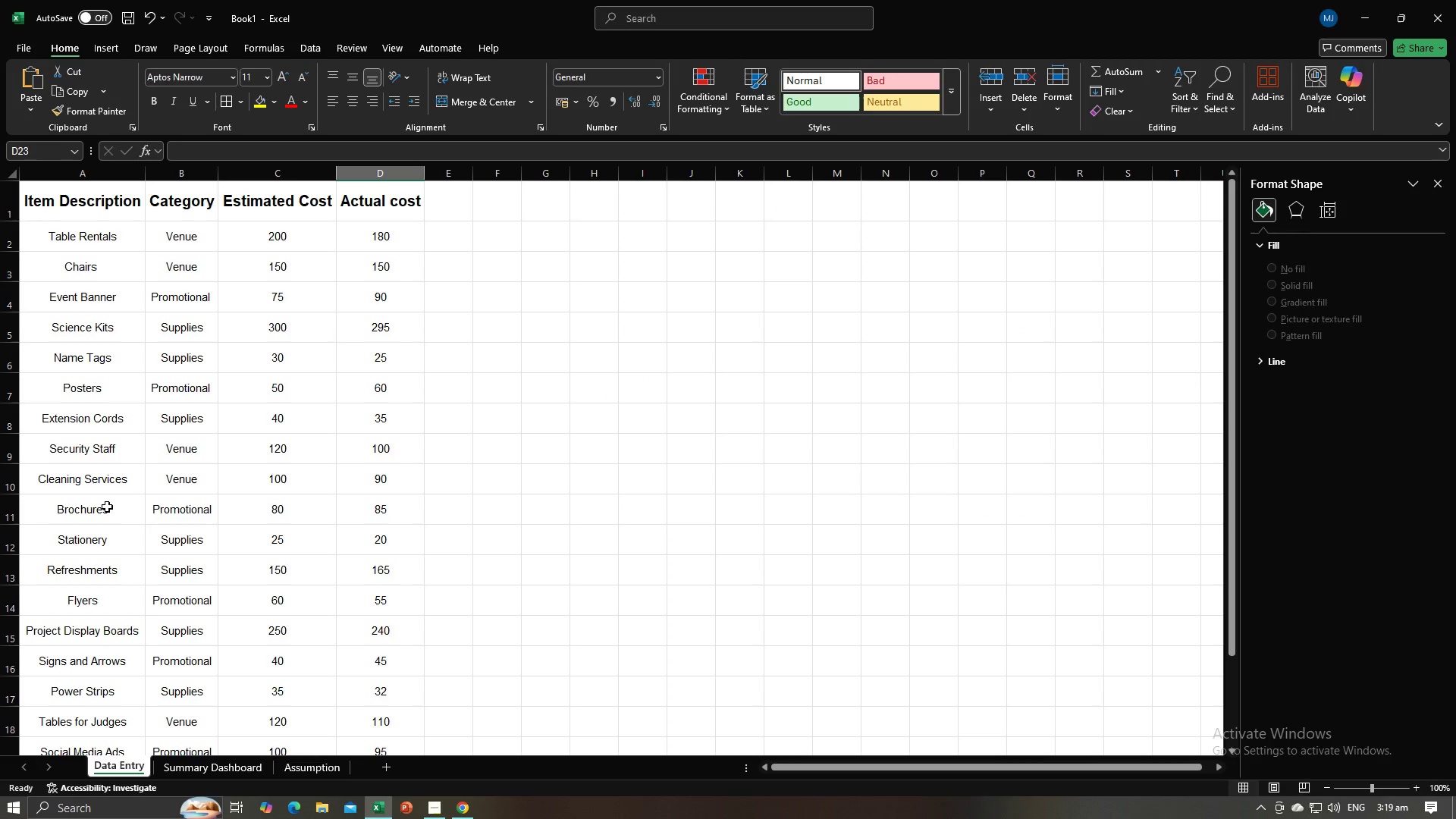 
scroll: coordinate [107, 507], scroll_direction: down, amount: 2.0
 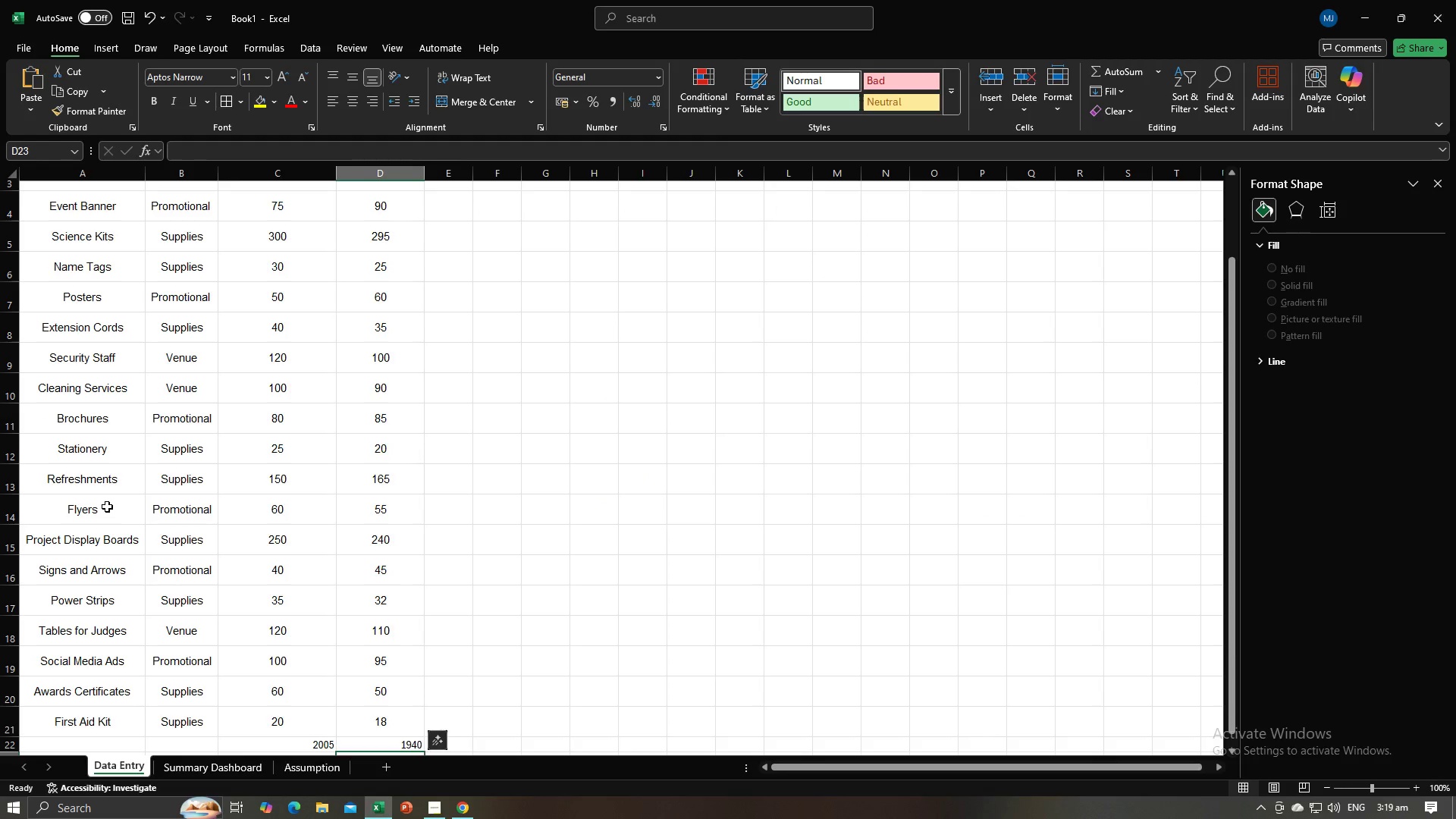 
scroll: coordinate [107, 507], scroll_direction: up, amount: 2.0
 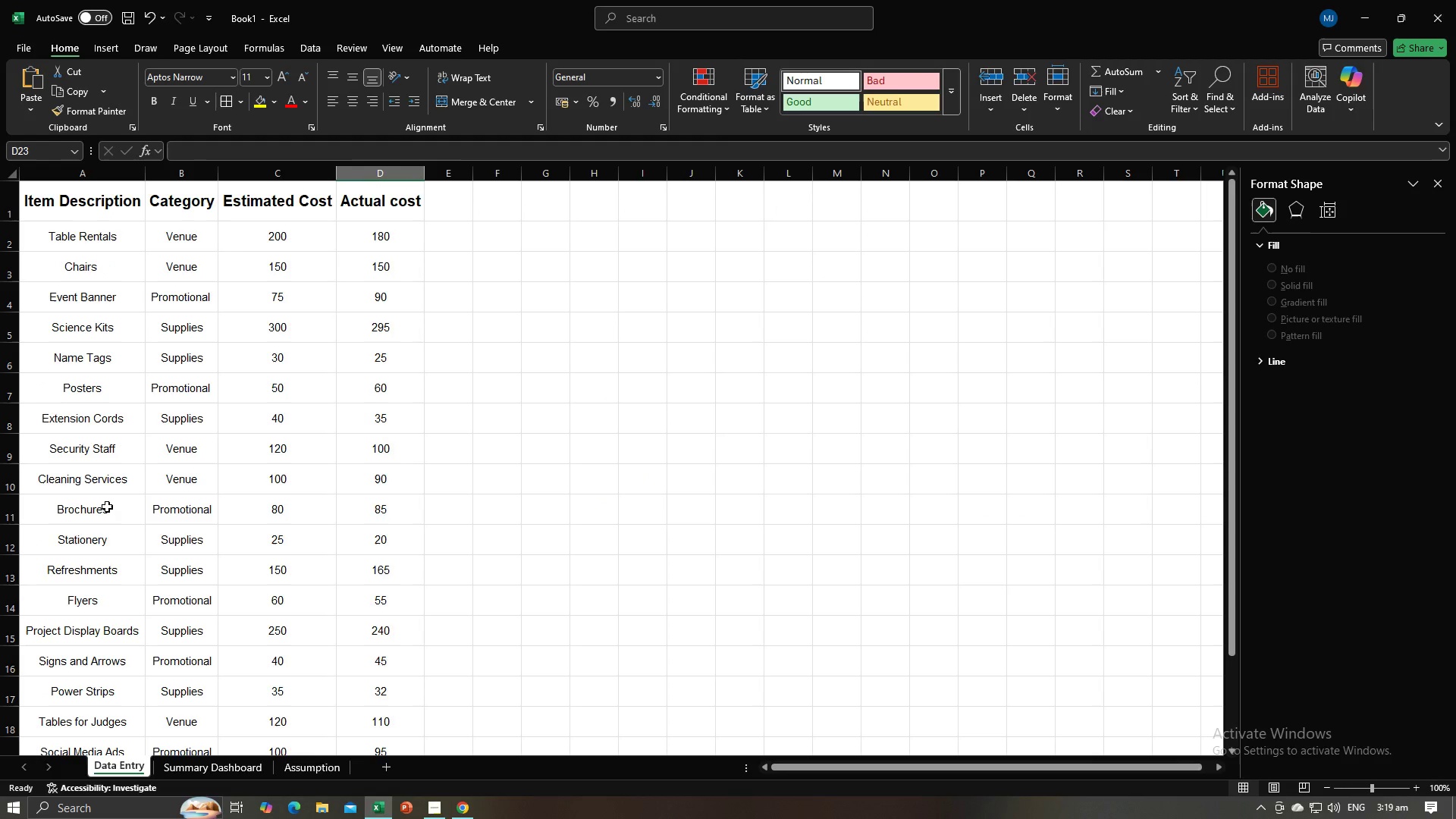 
key(Alt+AltLeft)
 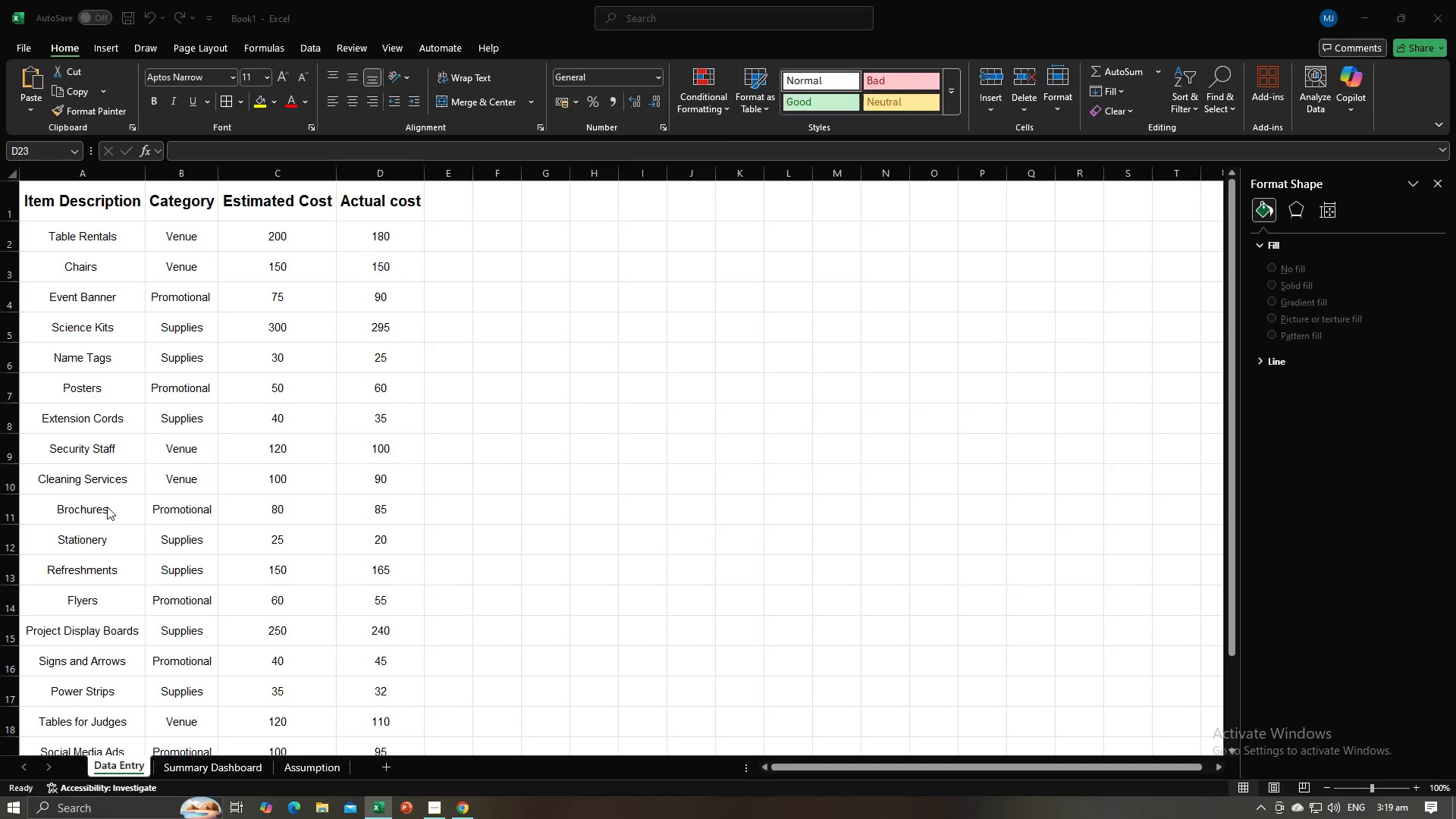 
key(Alt+Tab)
 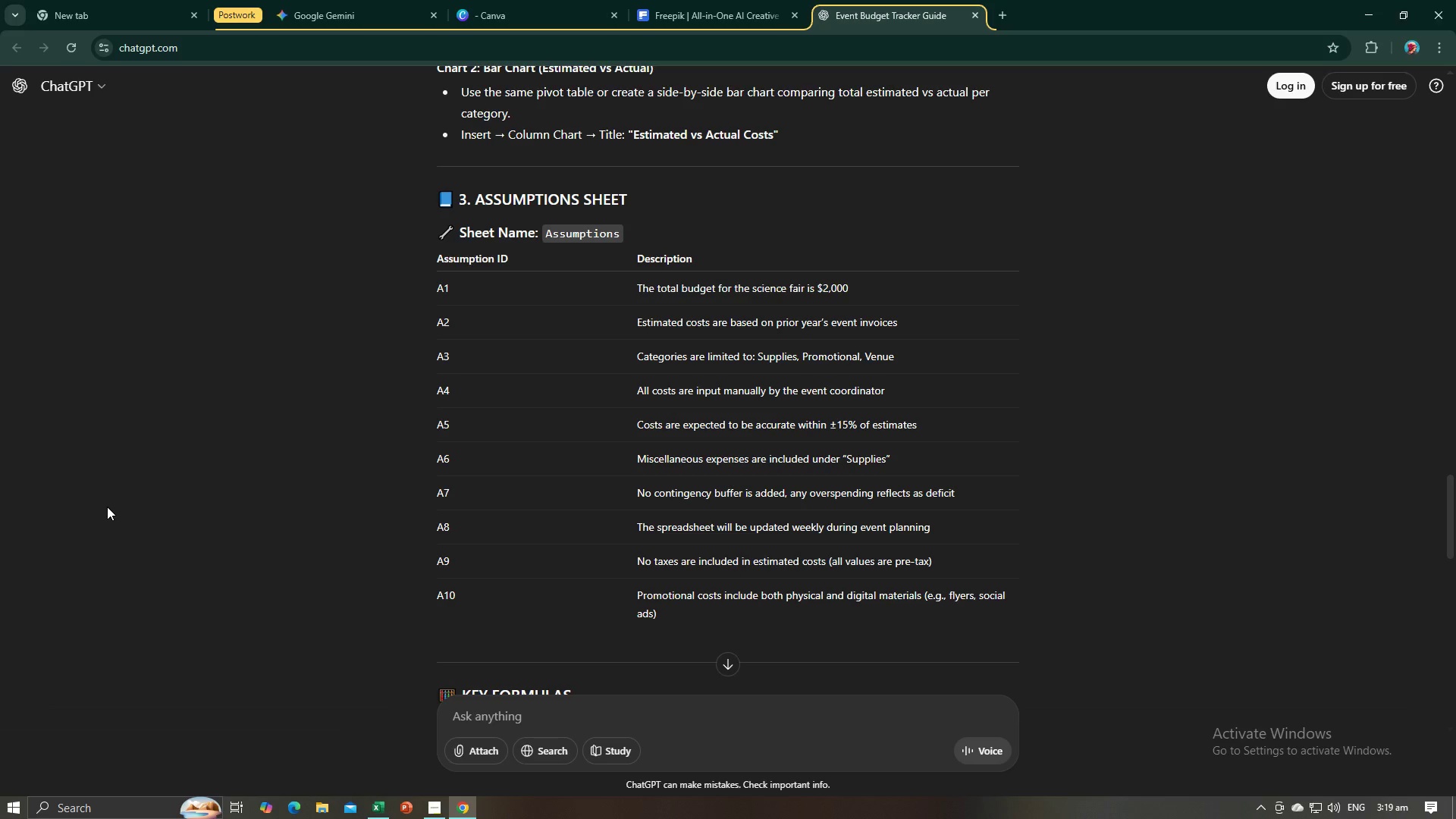 
key(Alt+Tab)
 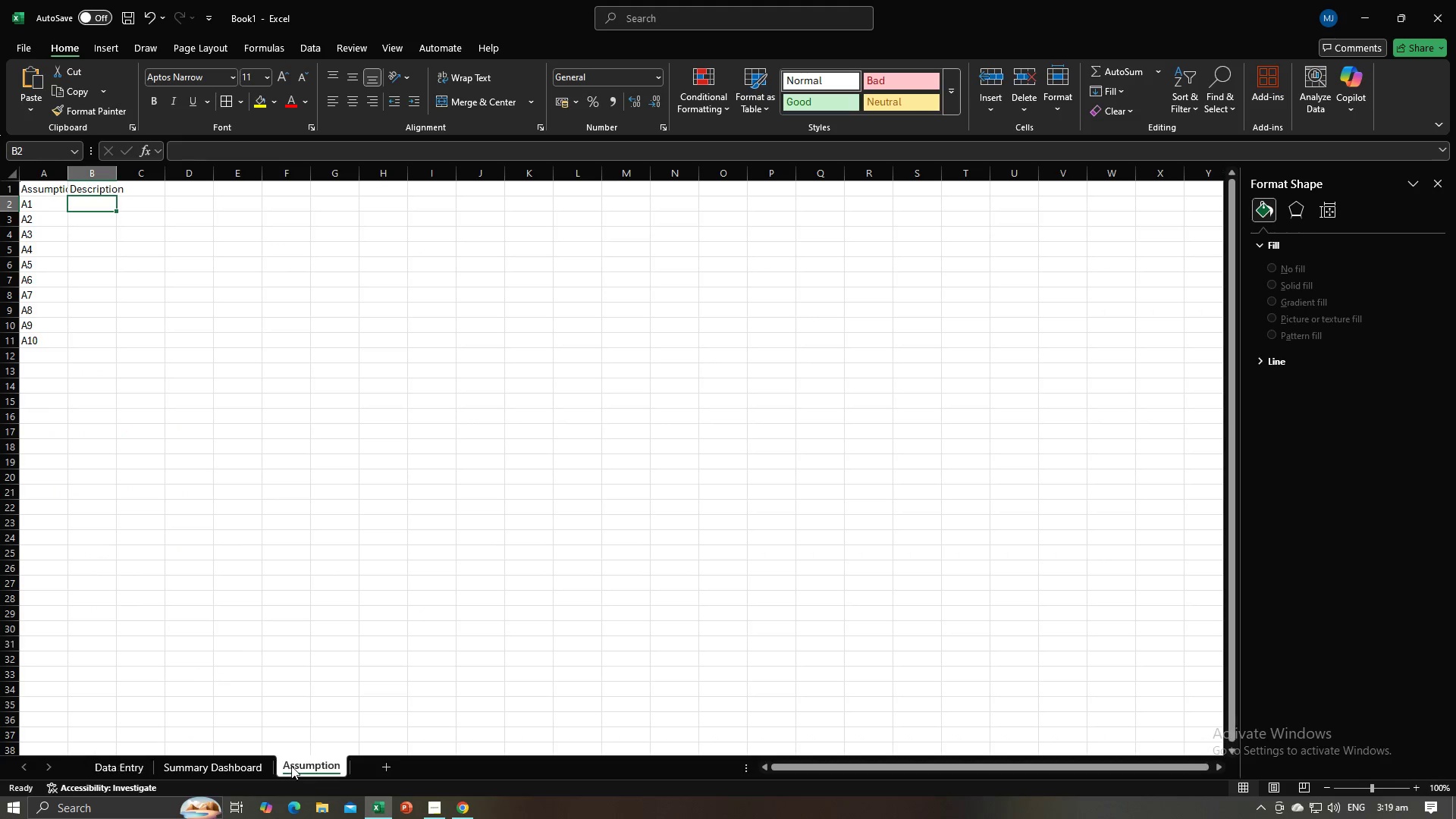 
wait(5.41)
 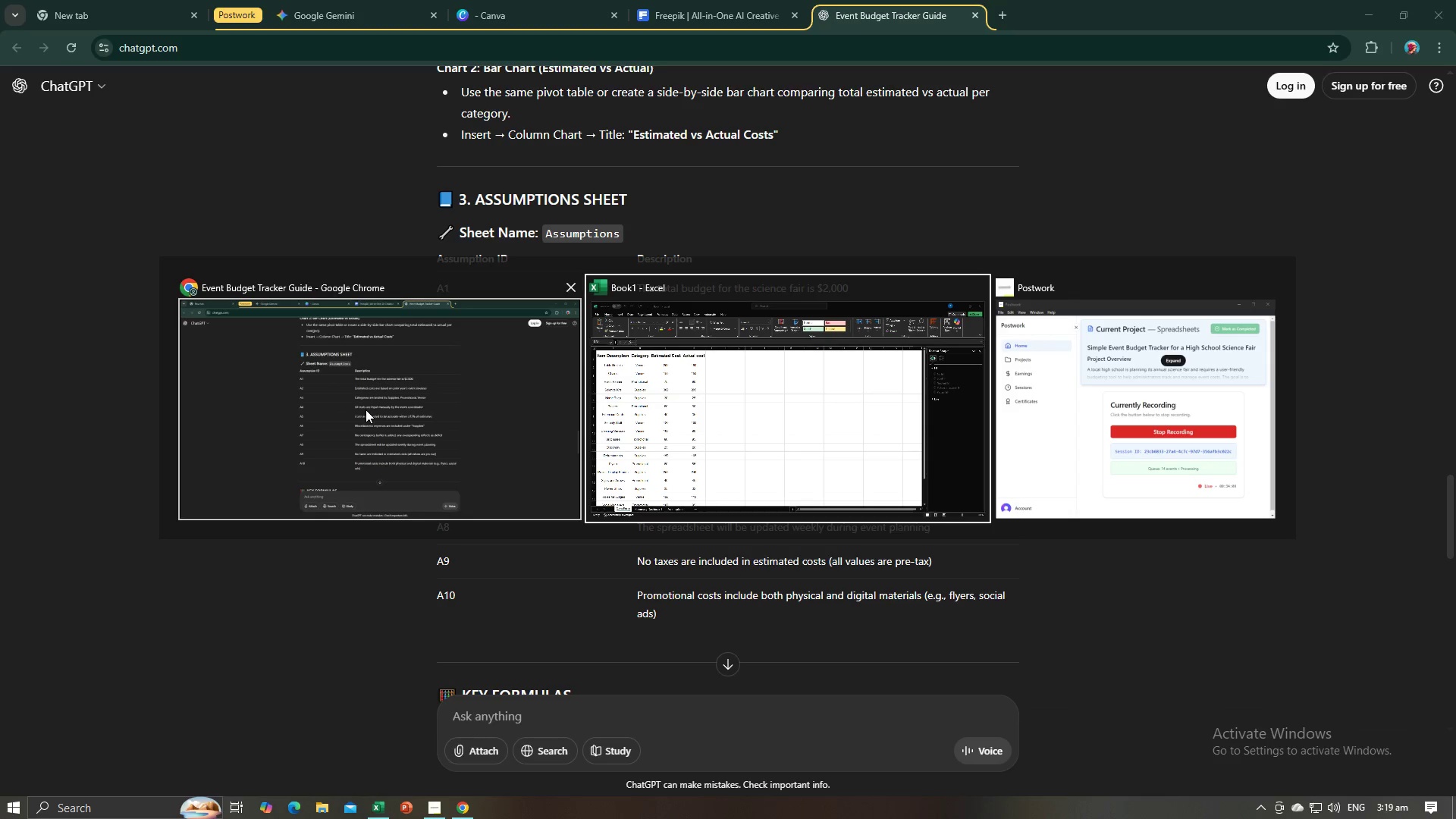 
left_click([42, 206])
 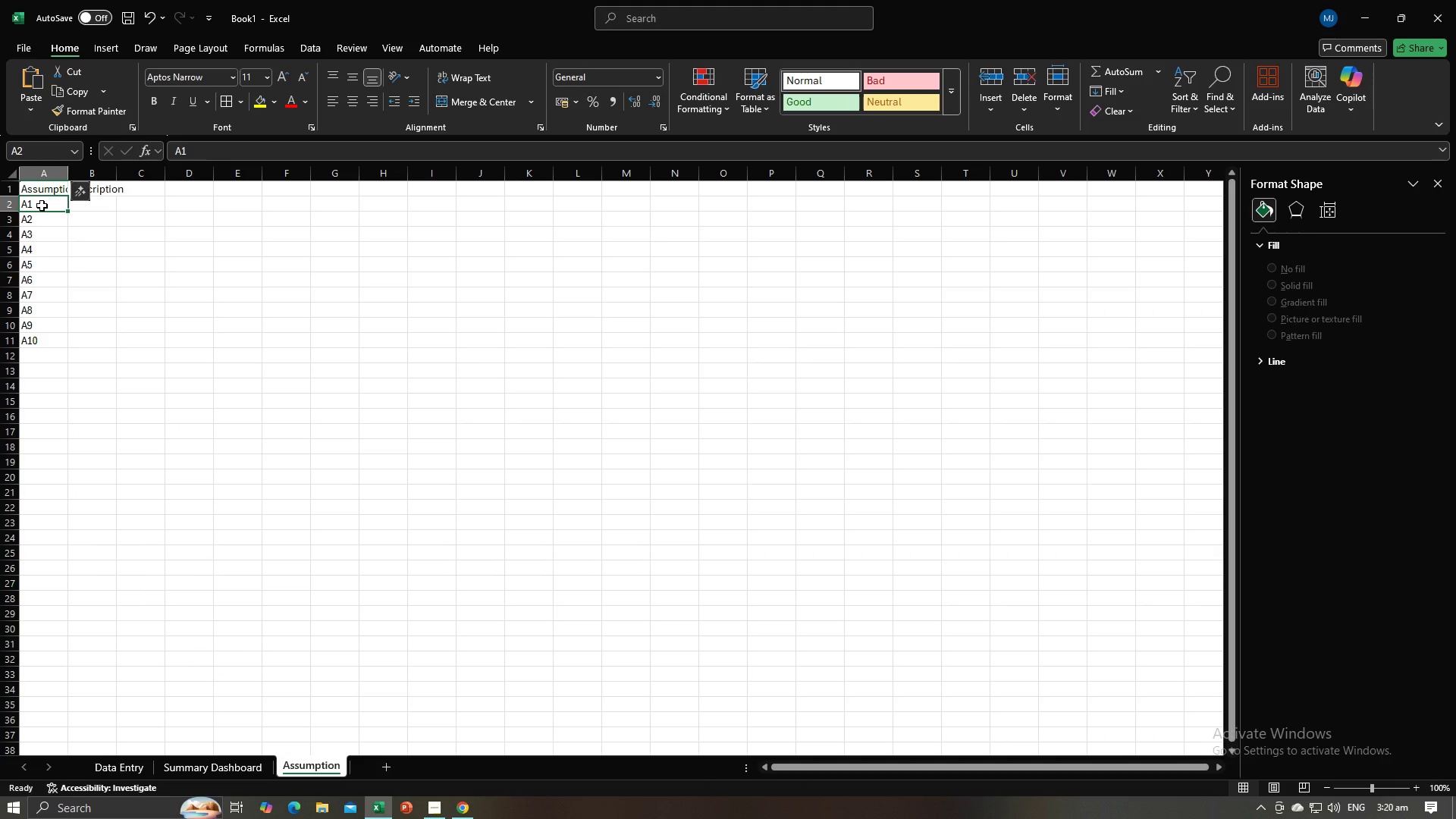 
right_click([42, 206])
 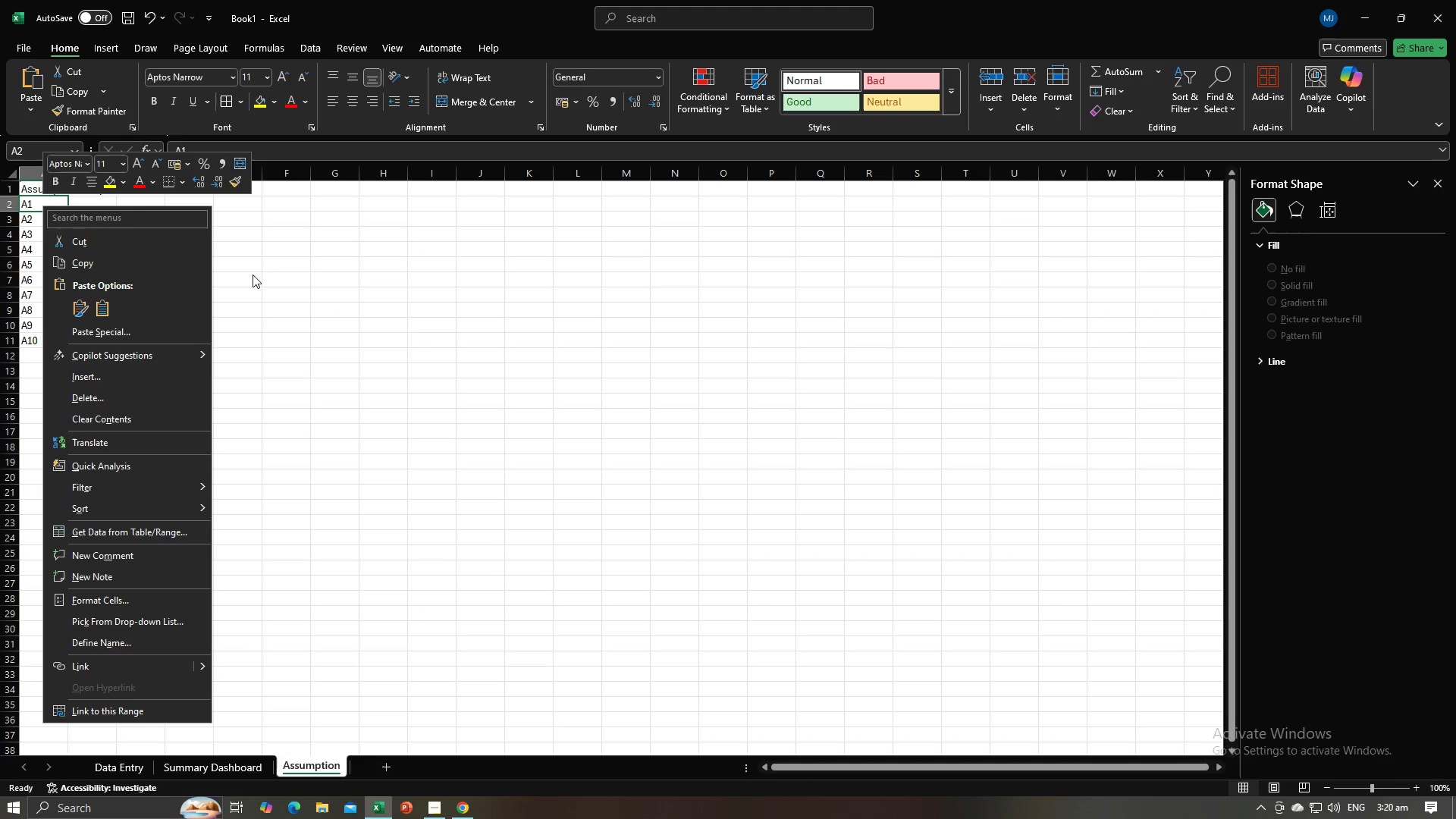 
left_click([303, 325])
 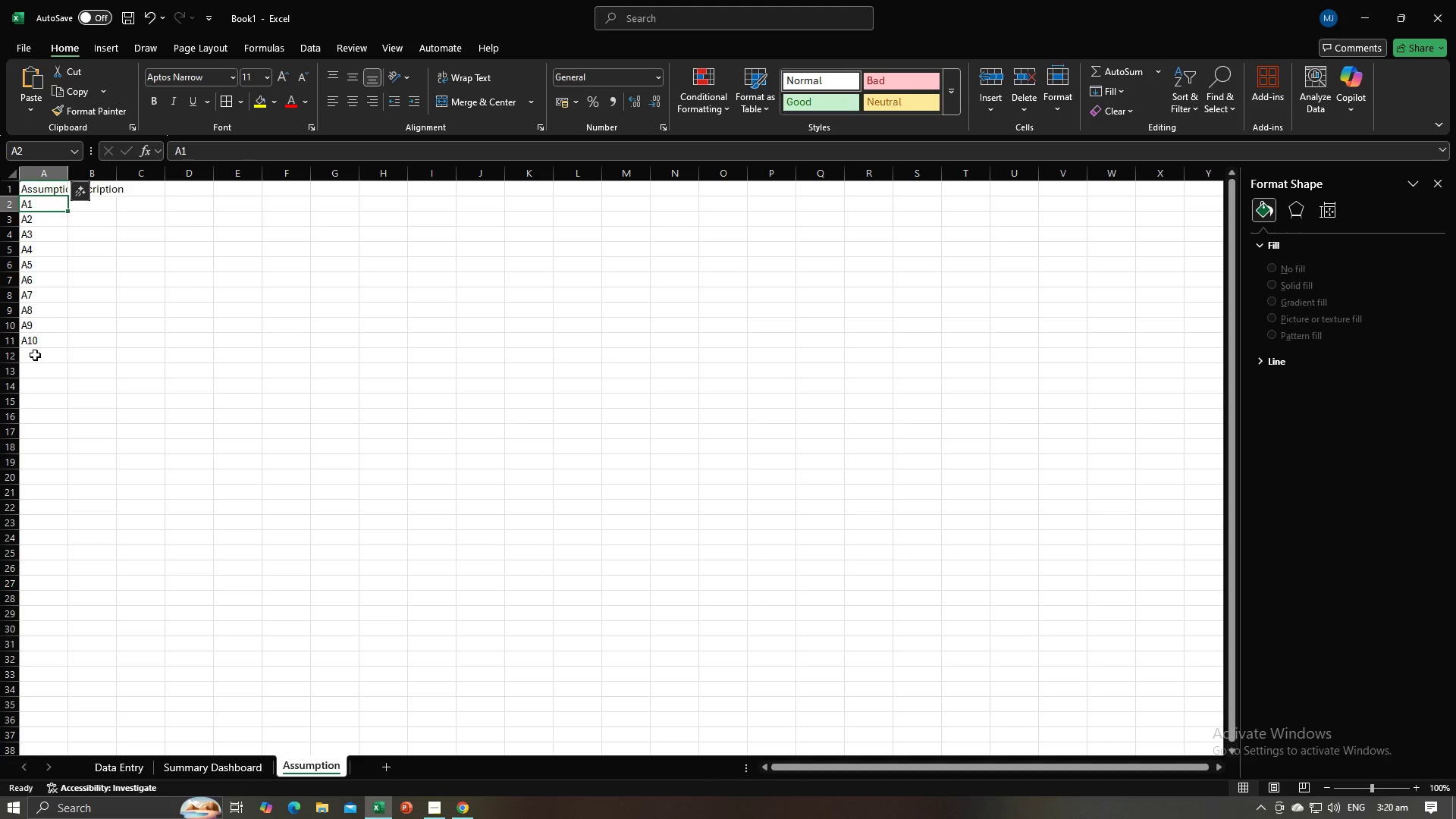 
left_click([35, 355])
 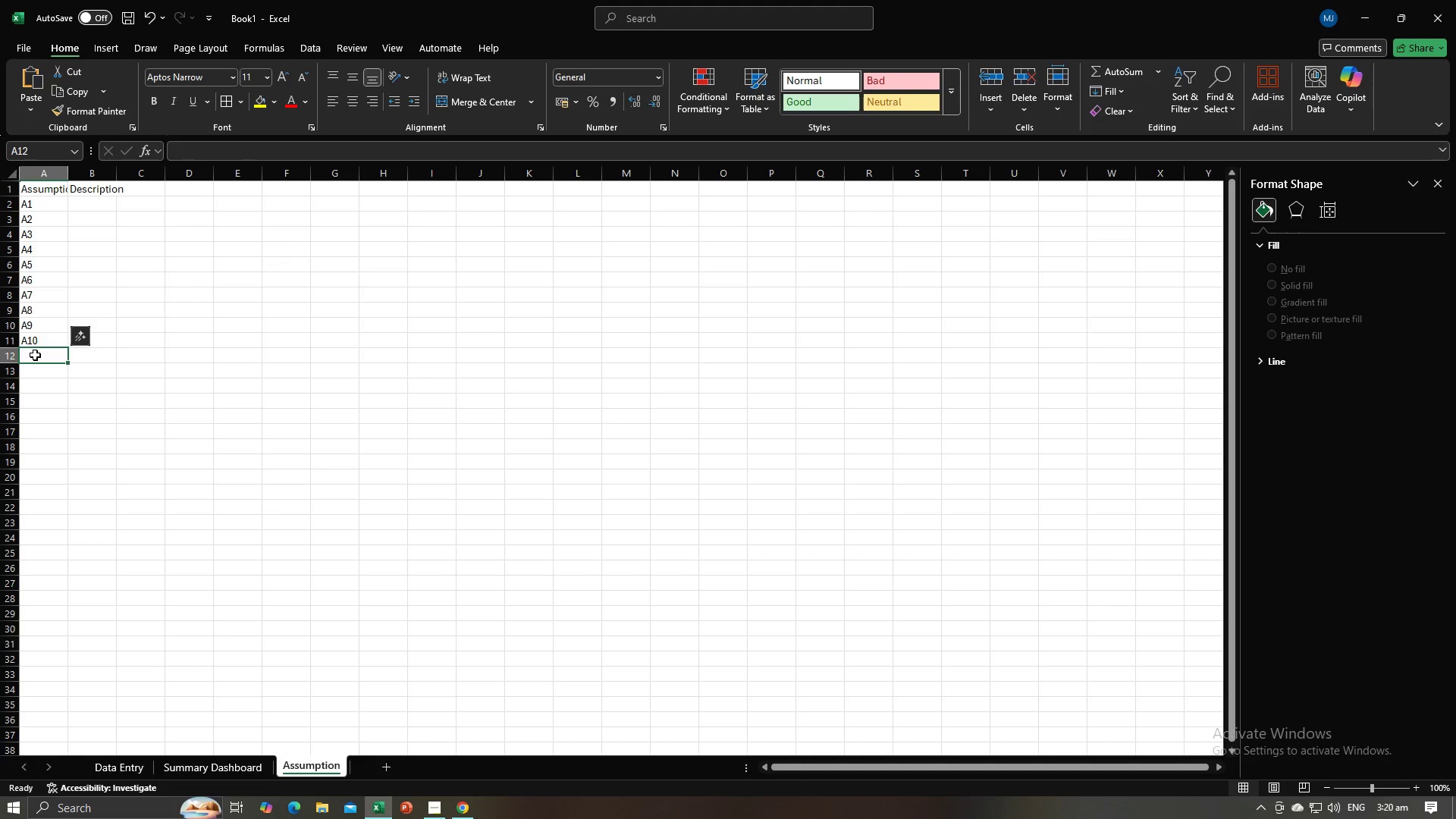 
key(Alt+AltLeft)
 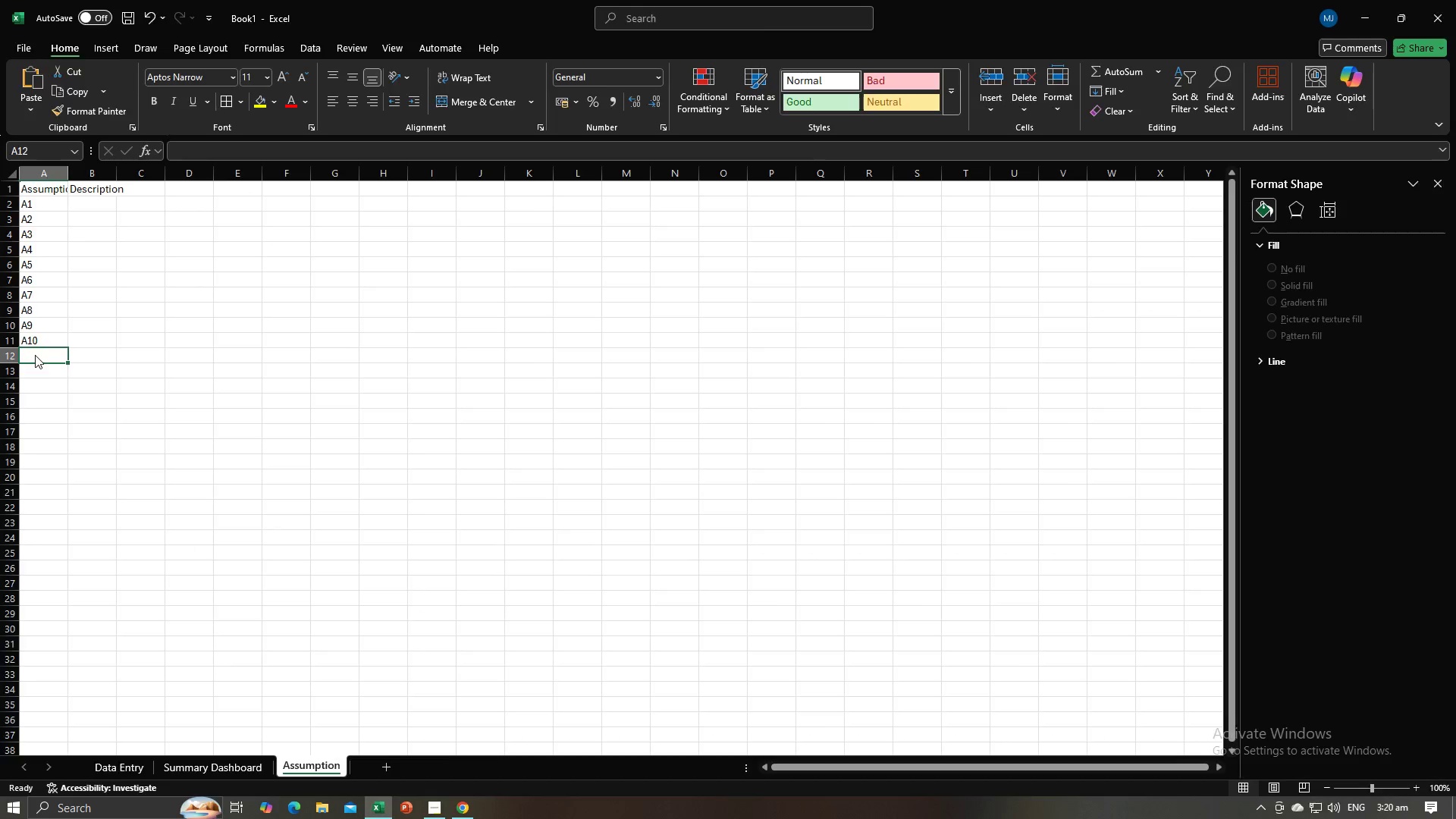 
key(Alt+Tab)
 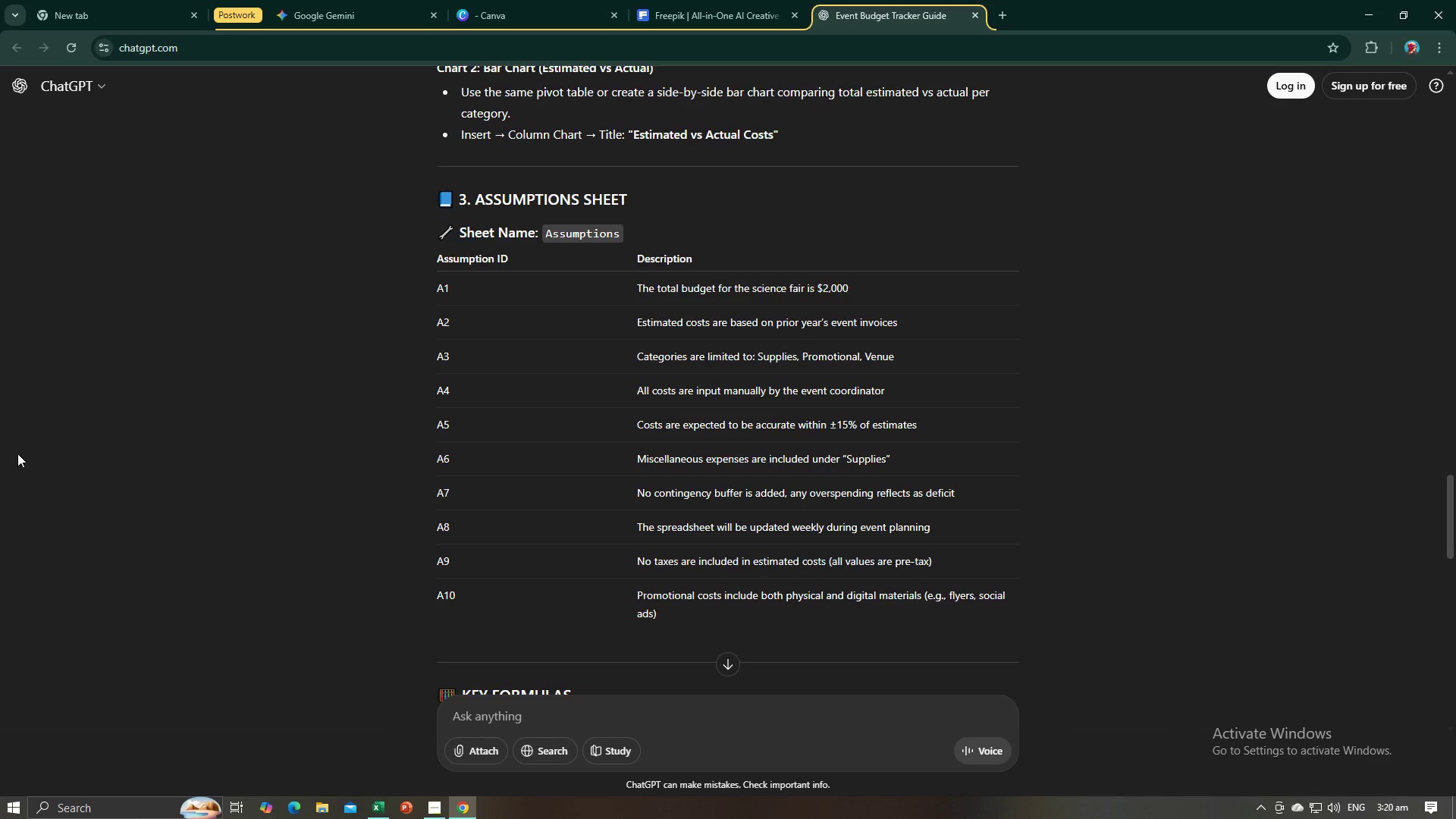 
key(Alt+AltLeft)
 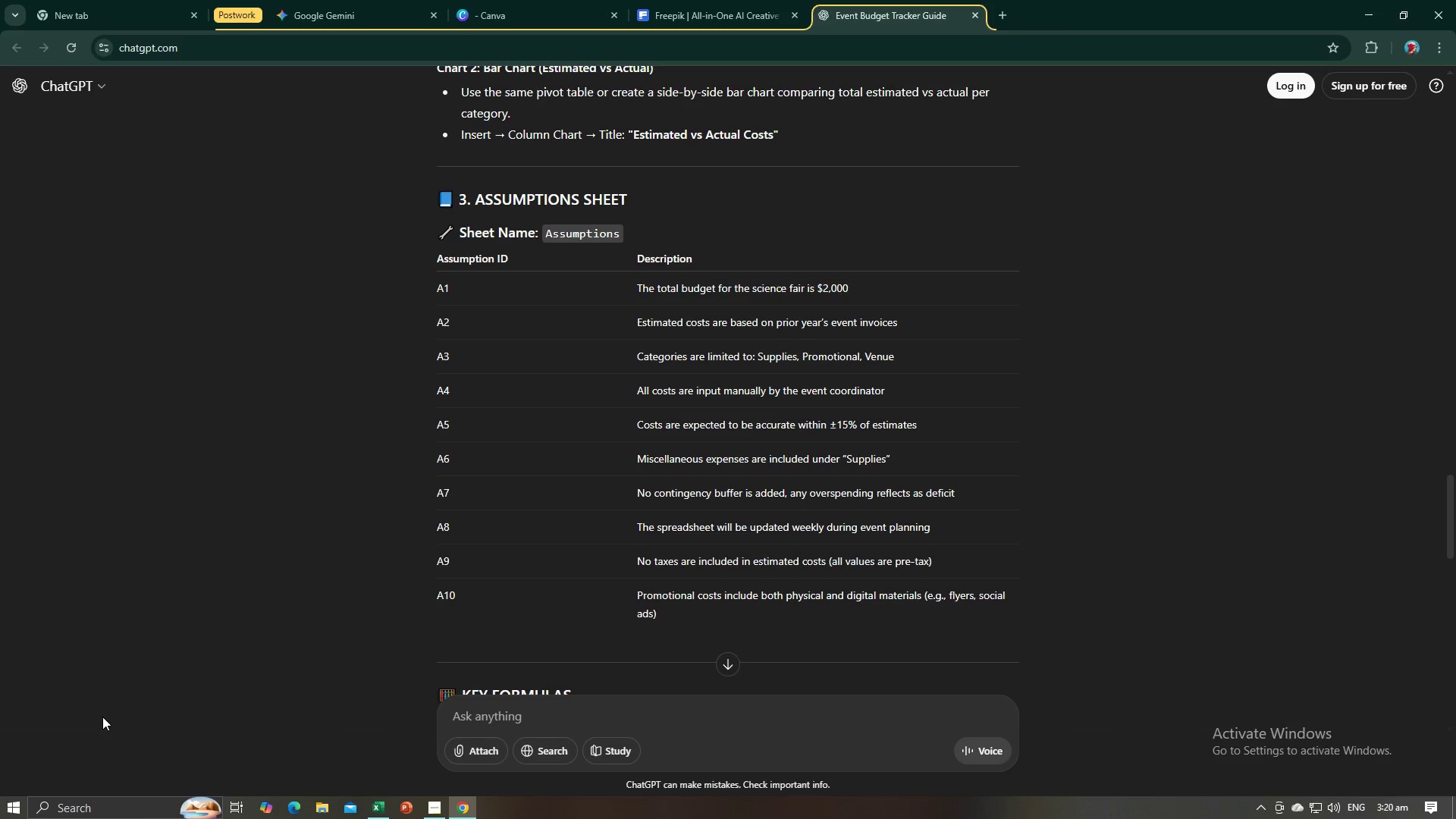 
key(Alt+Tab)
 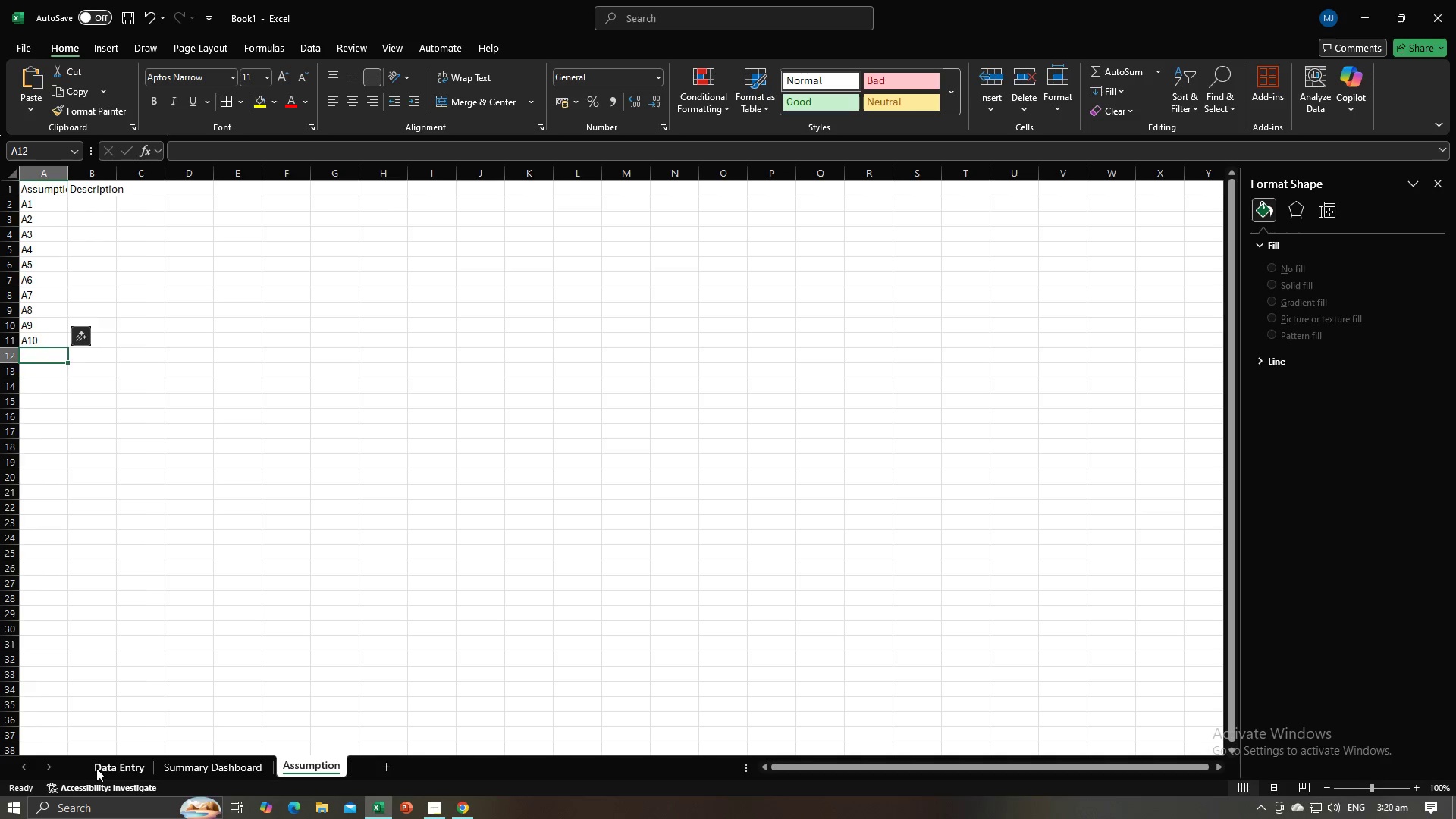 
left_click([96, 768])
 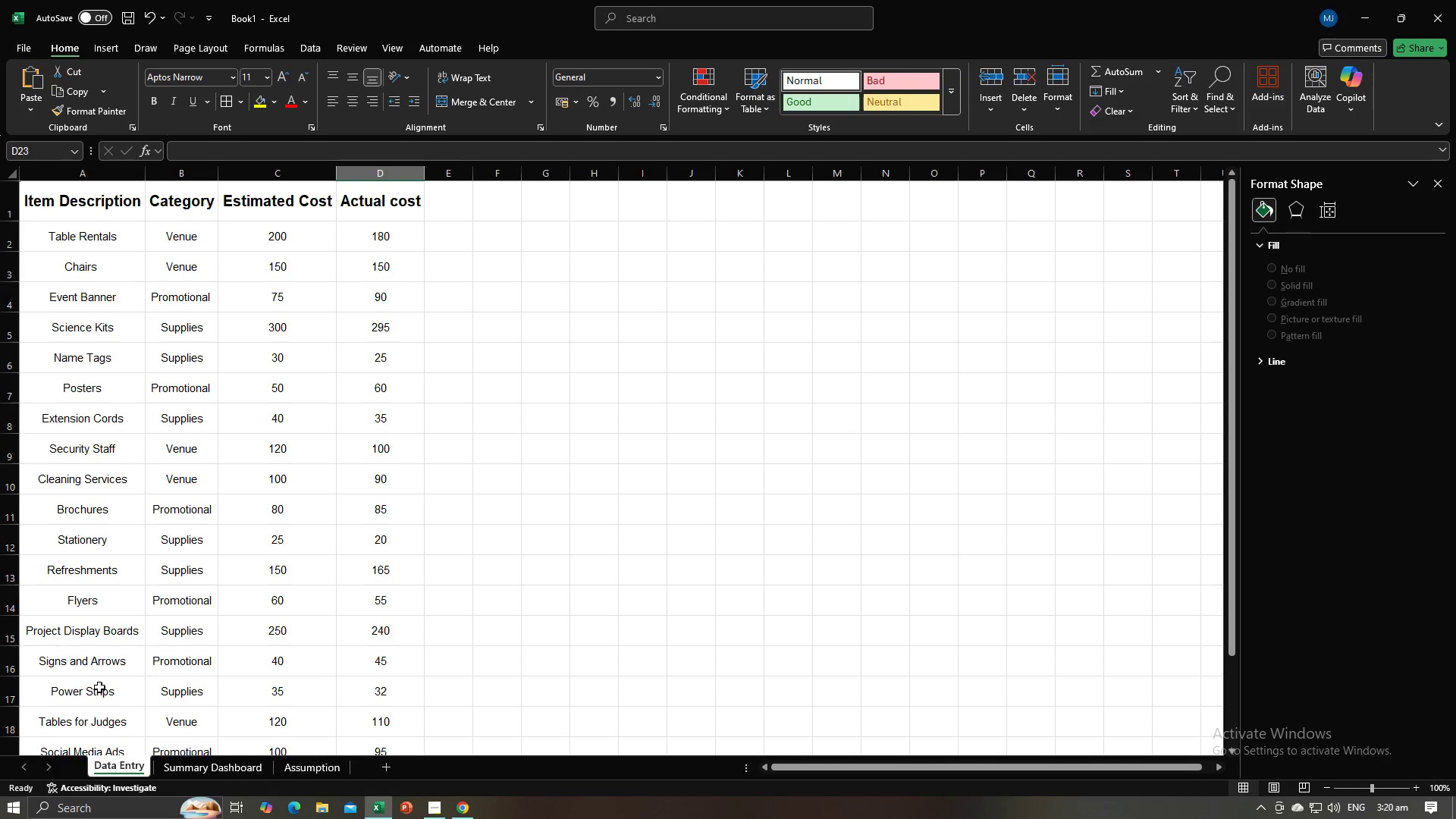 
scroll: coordinate [103, 663], scroll_direction: down, amount: 5.0
 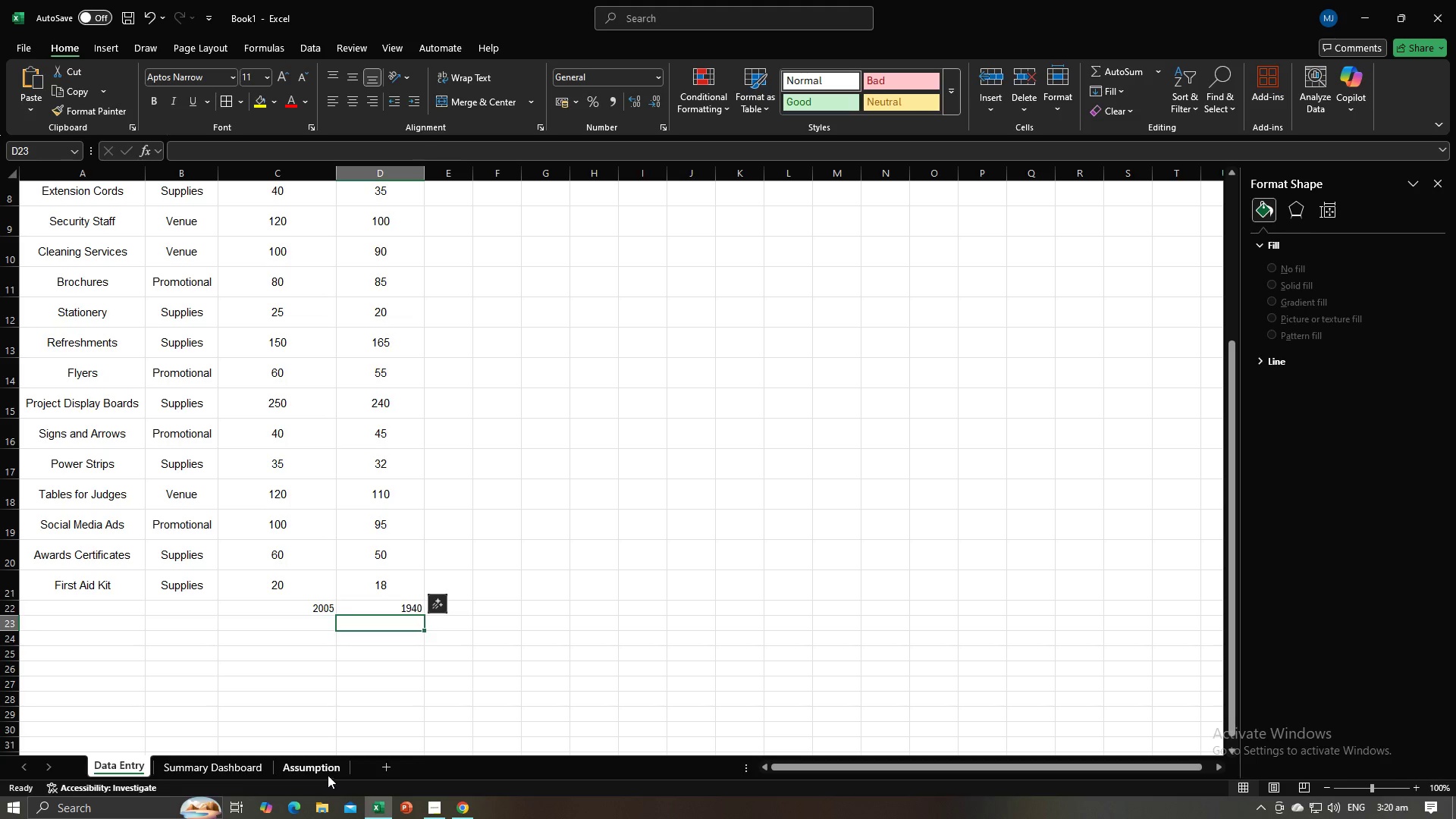 
left_click([324, 761])
 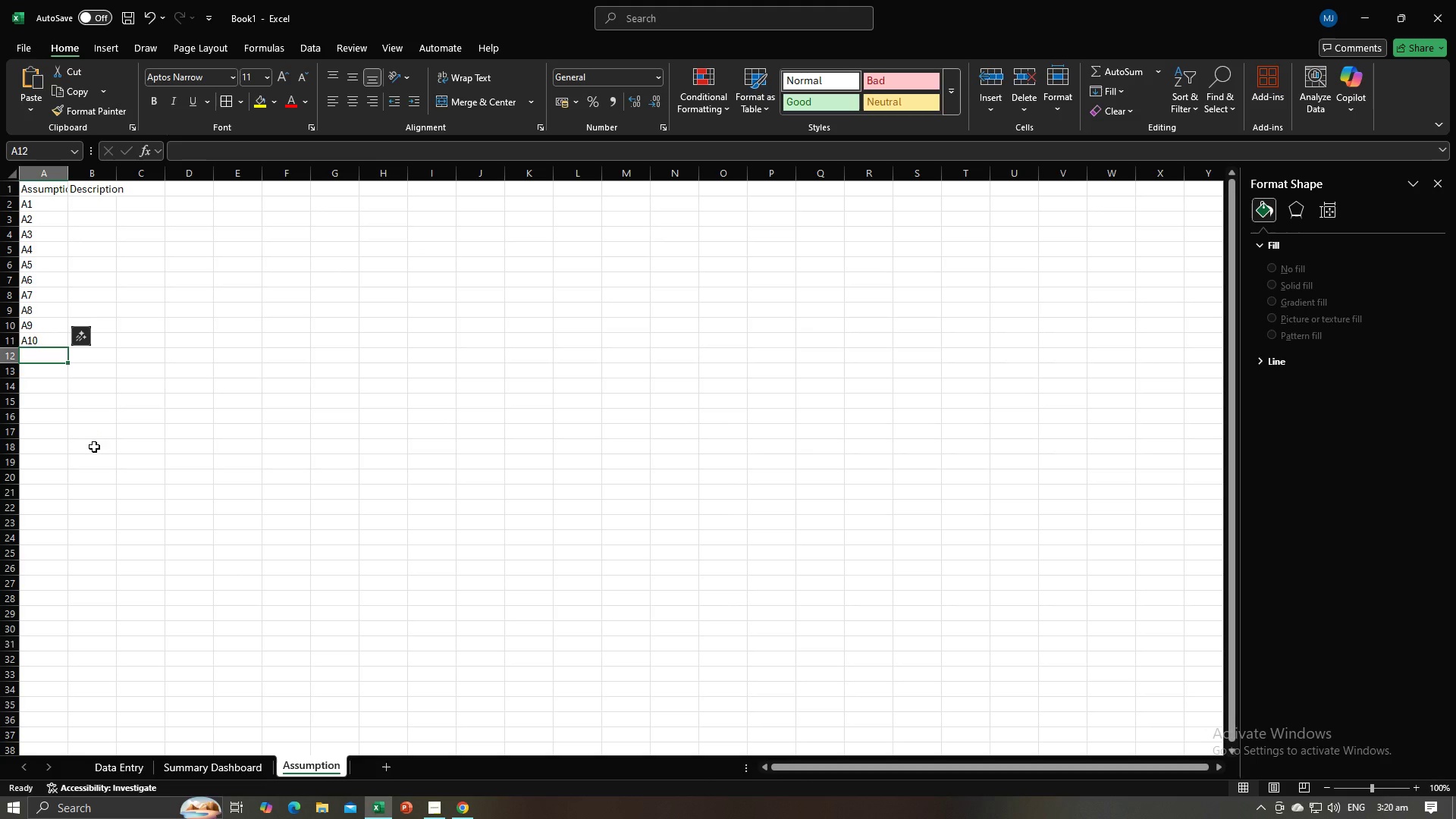 
type(A11 )
 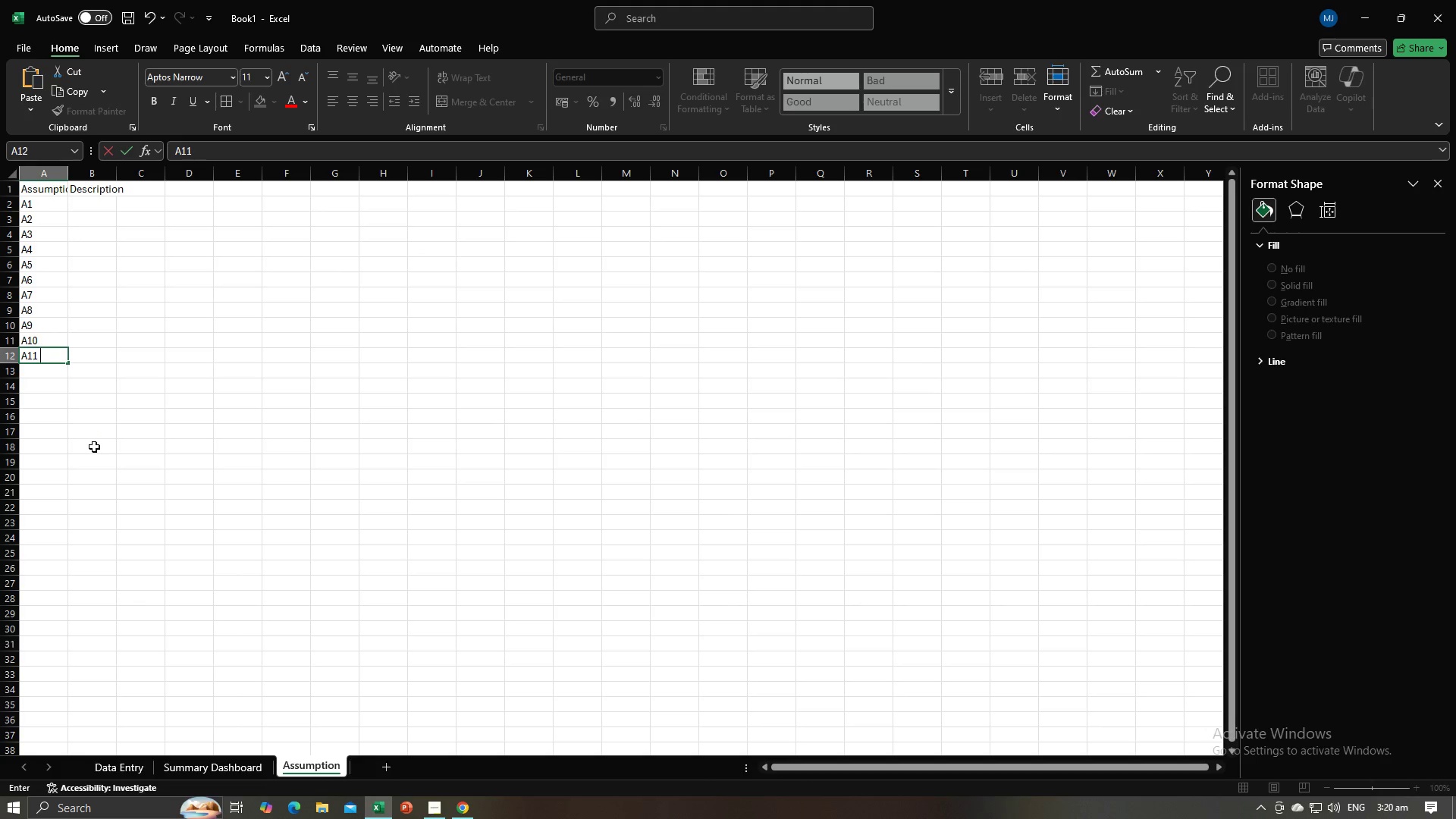 
key(Enter)
 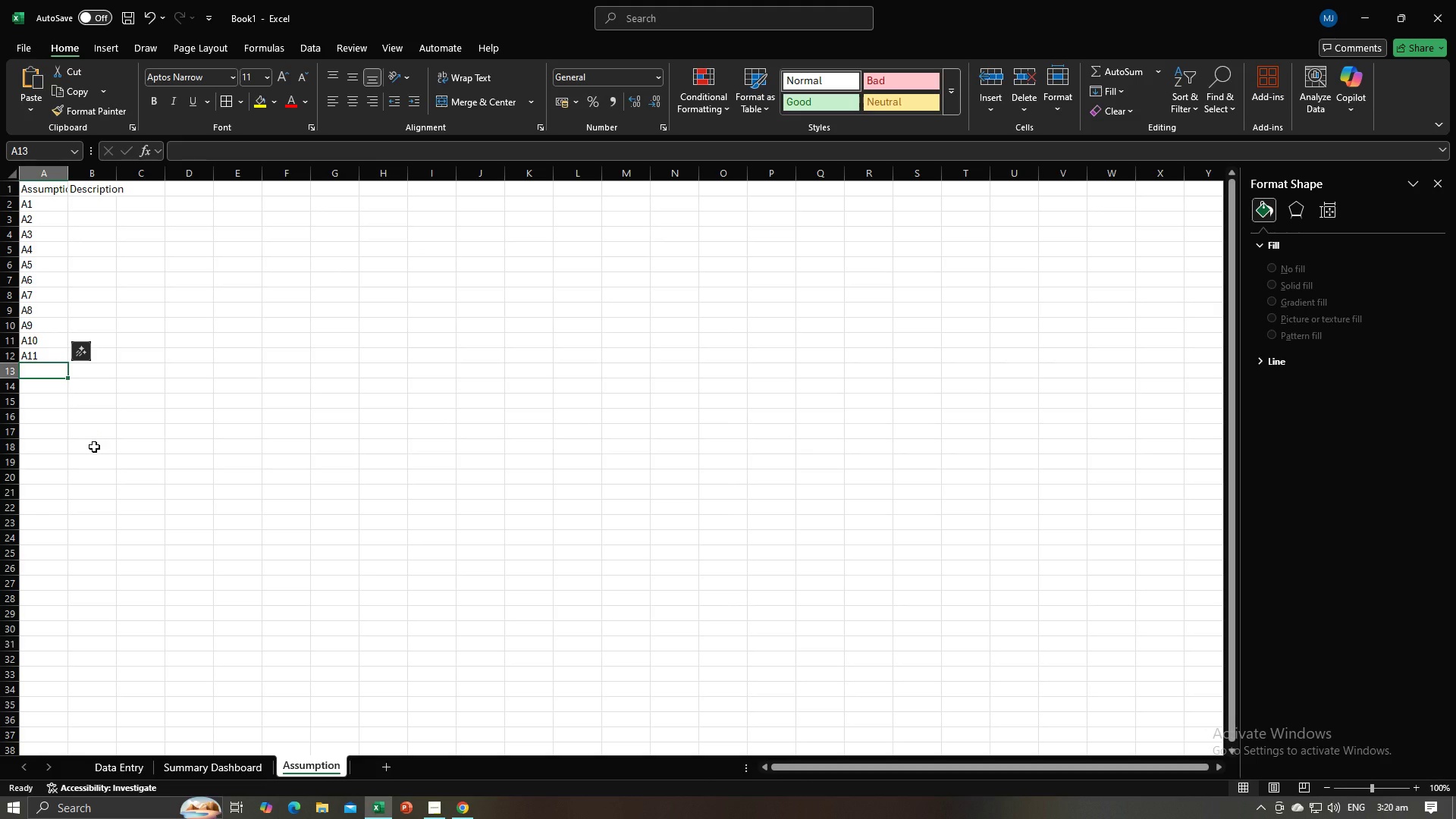 
type(A12)
 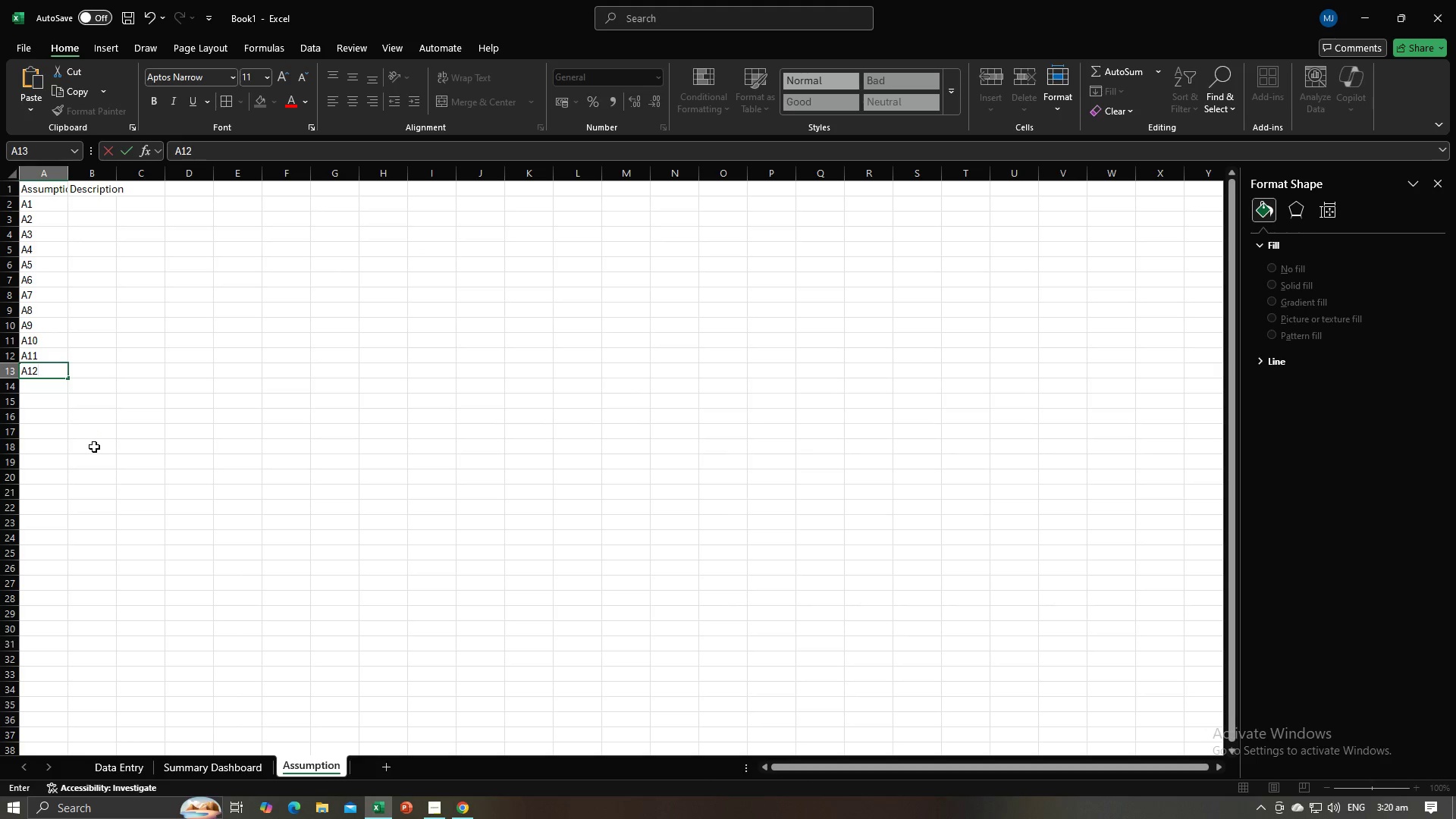 
key(Enter)
 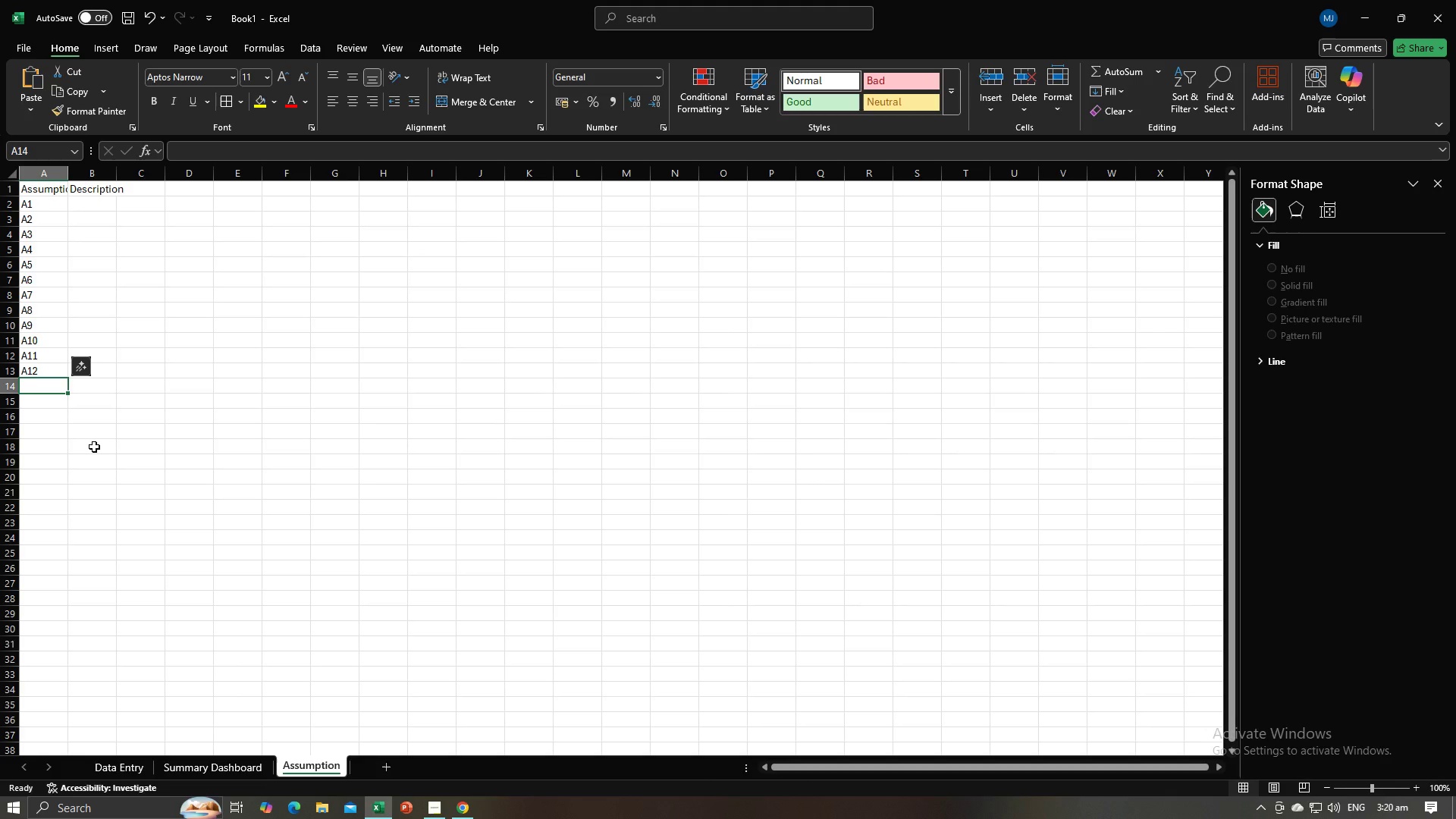 
type(A13)
 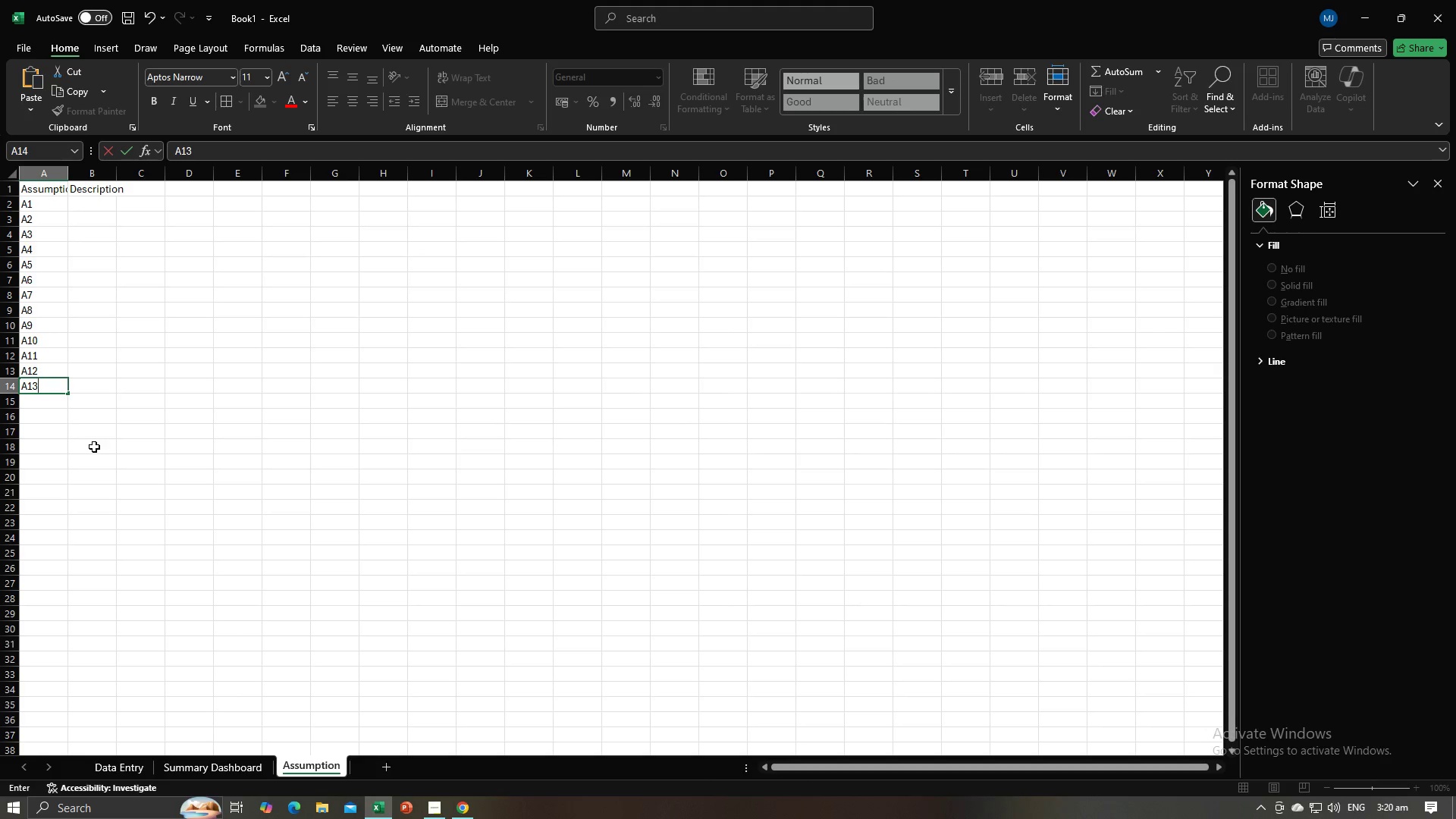 
key(Enter)
 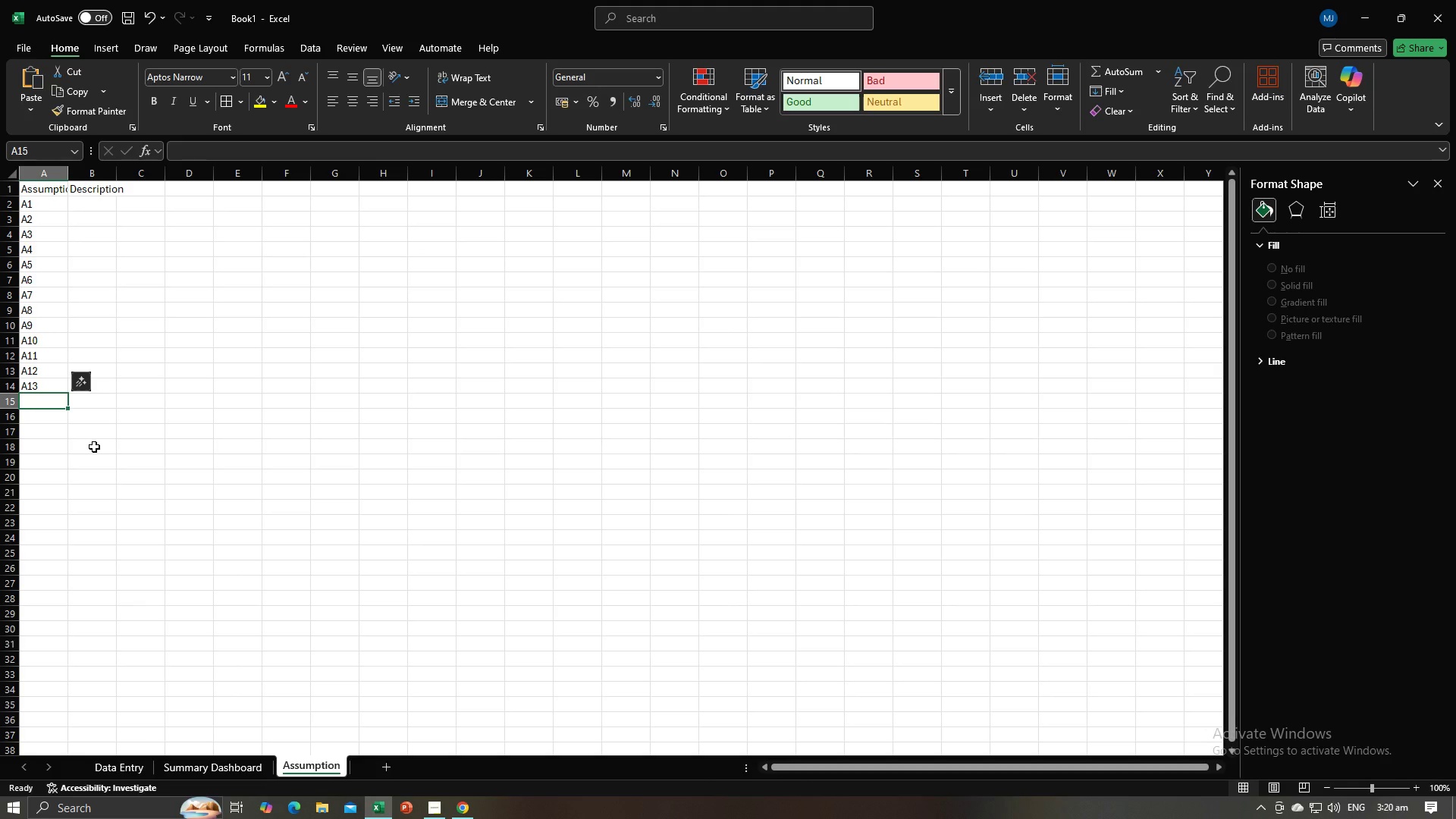 
type(A14)
 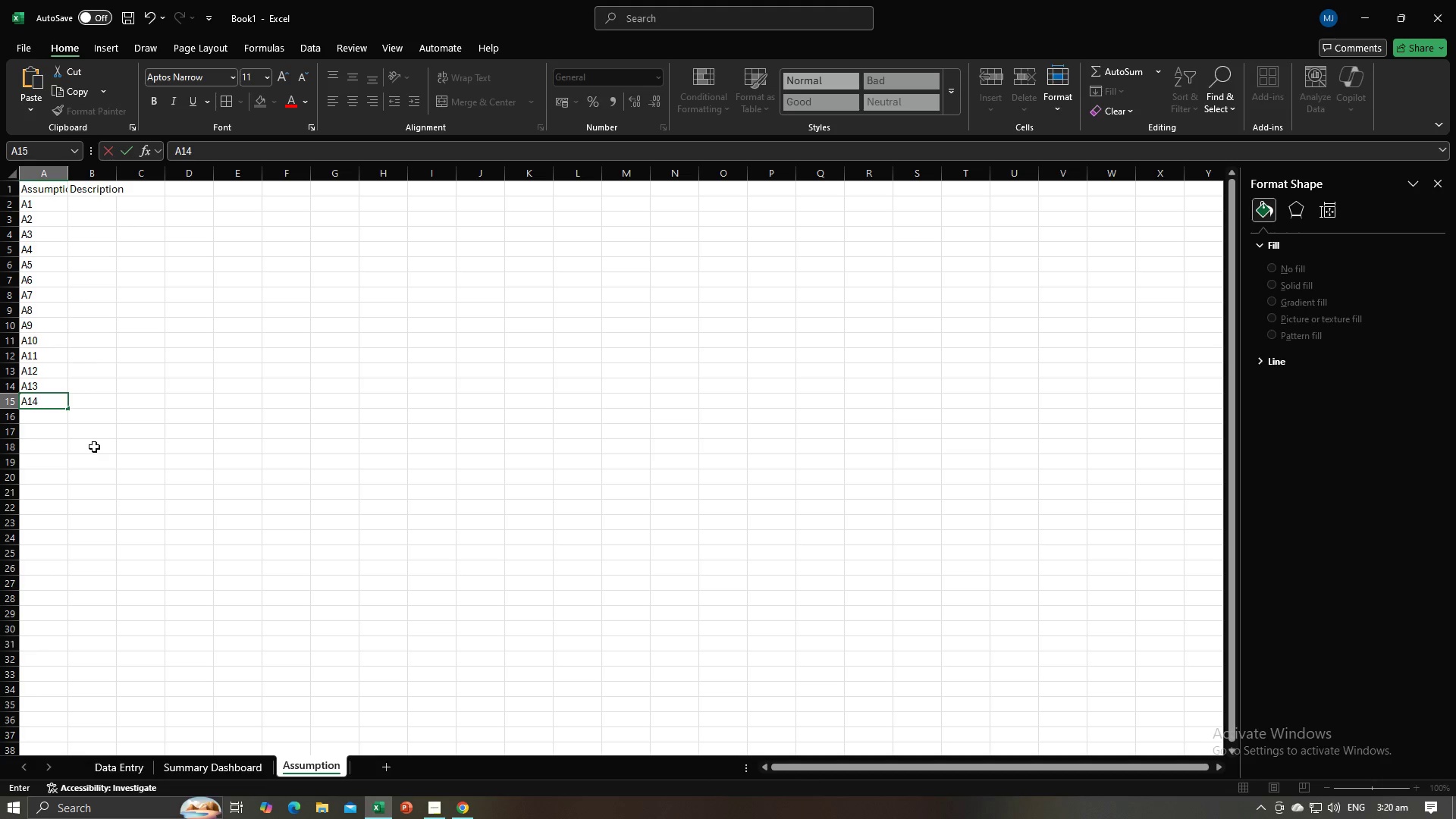 
key(Enter)
 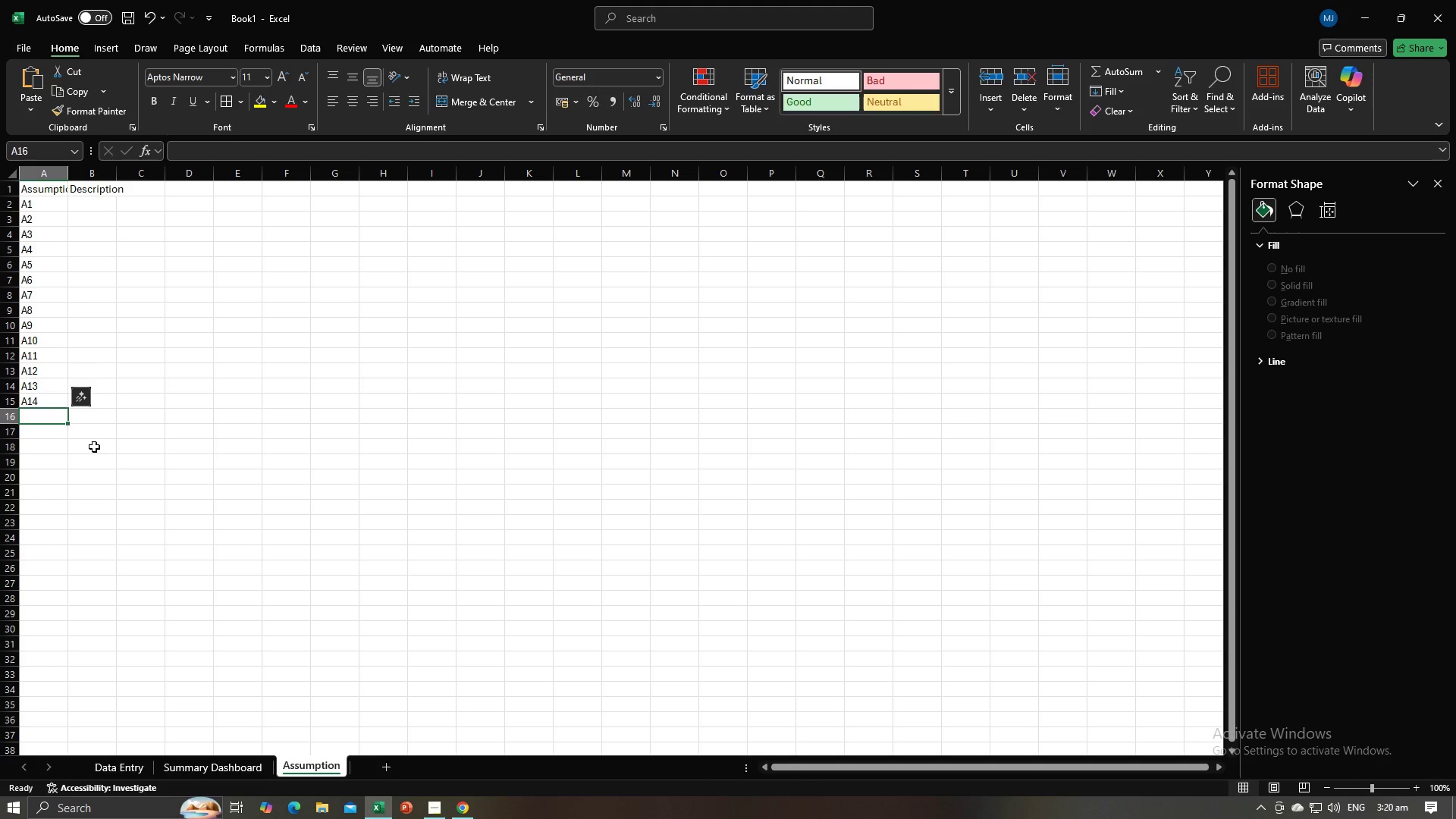 
hold_key(key=ShiftLeft, duration=1.18)